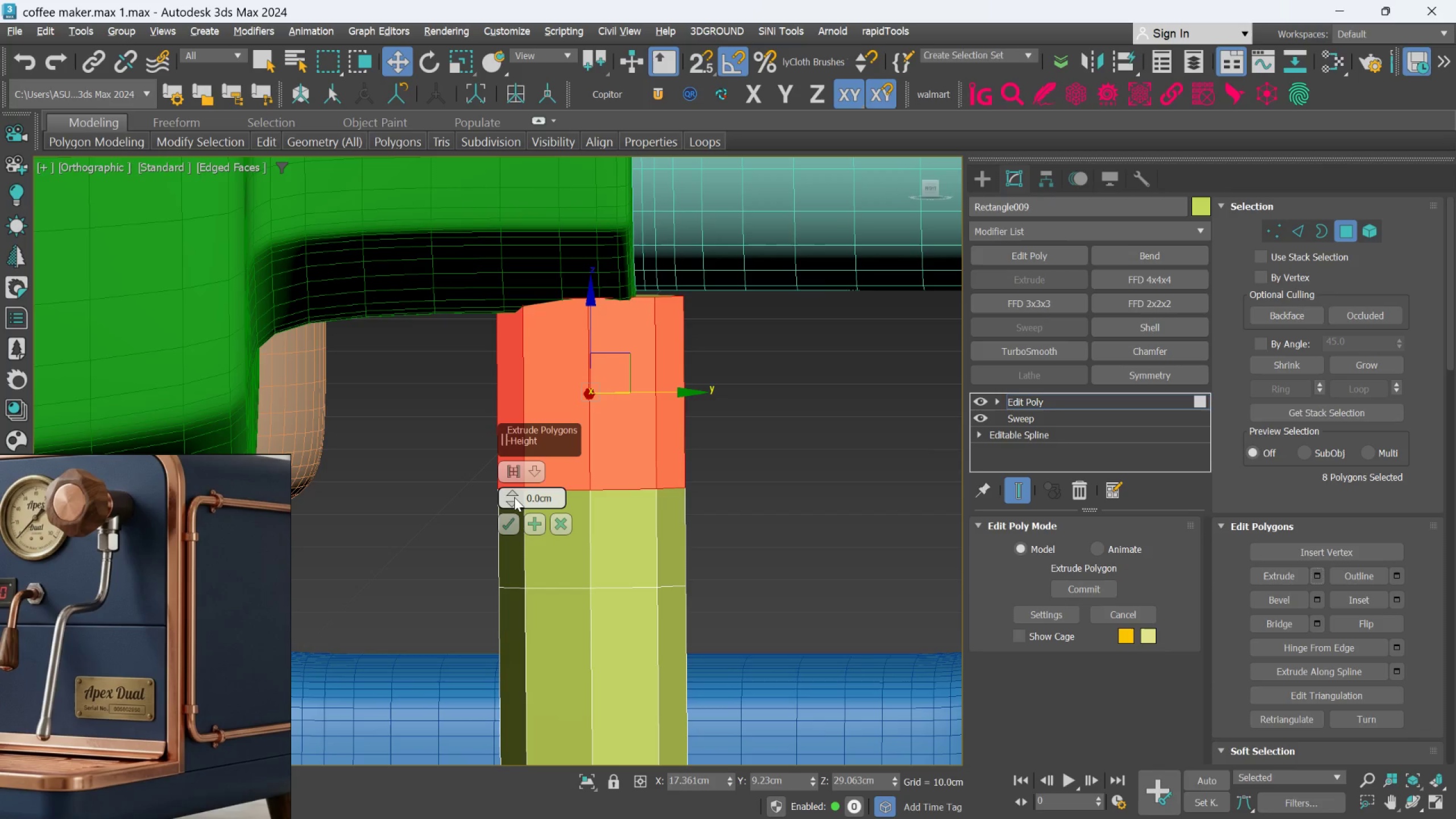 
left_click_drag(start_coordinate=[512, 491], to_coordinate=[511, 483])
 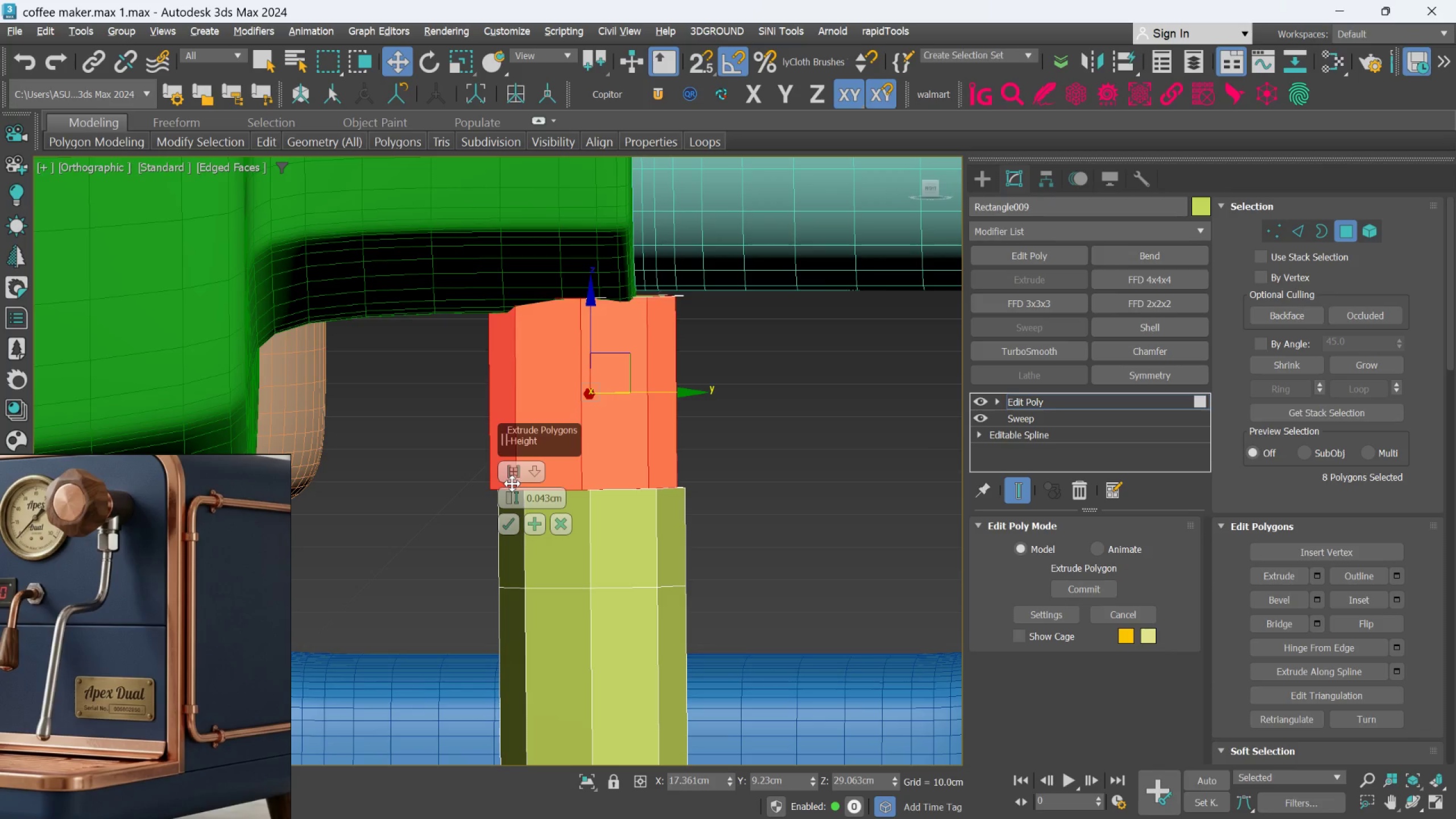 
key(Control+ControlLeft)
 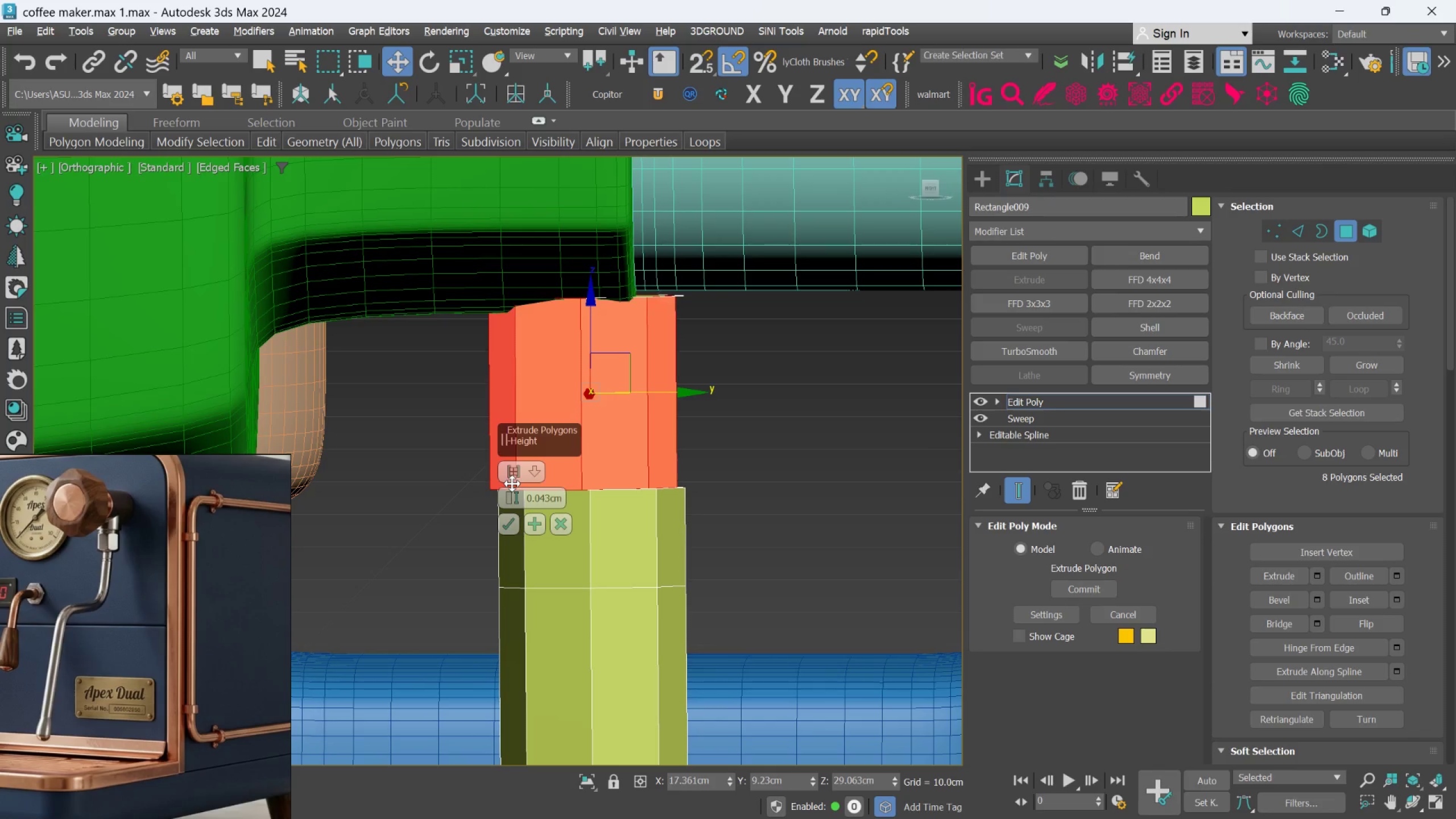 
key(Control+Z)
 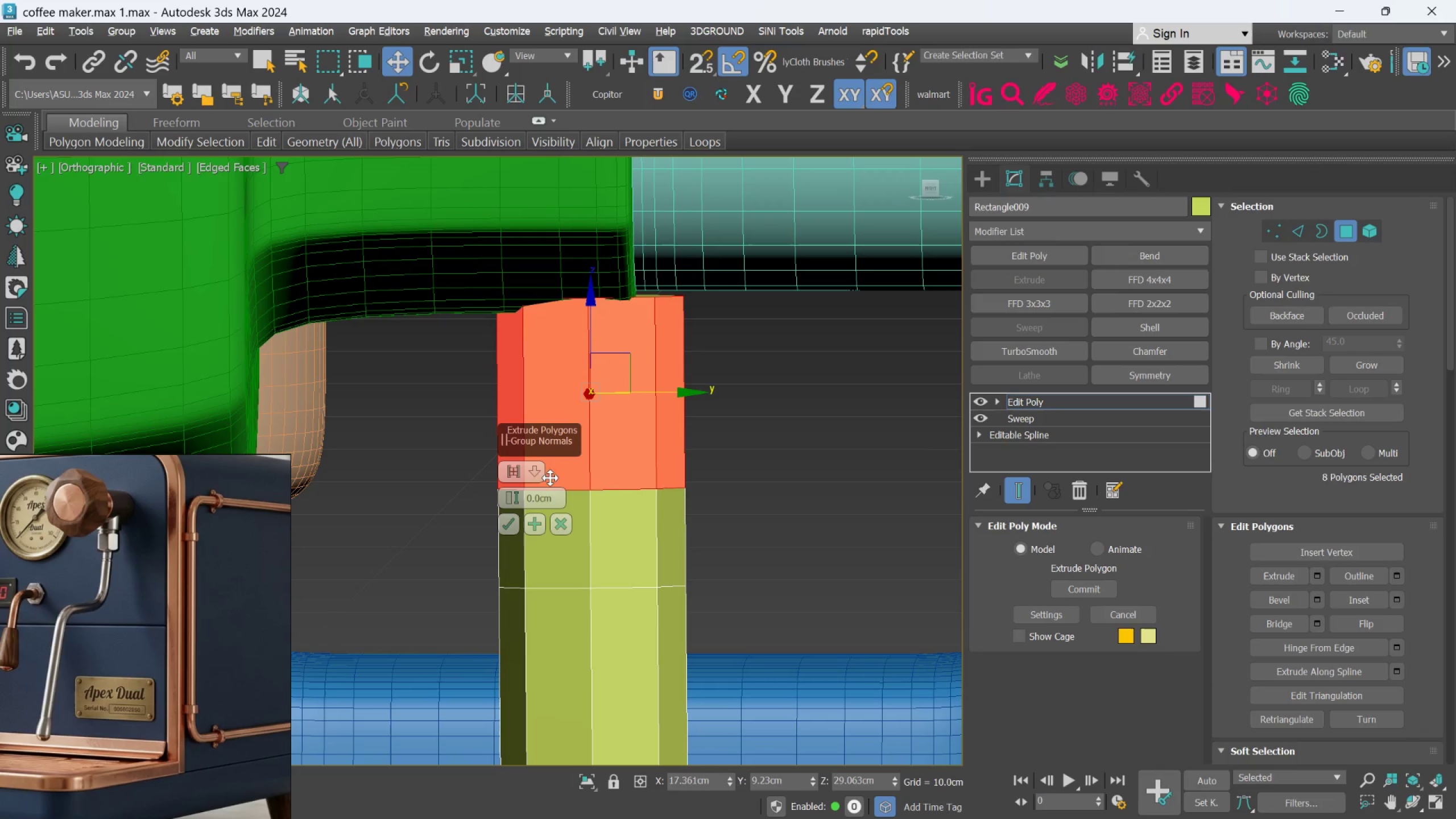 
key(Control+Z)
 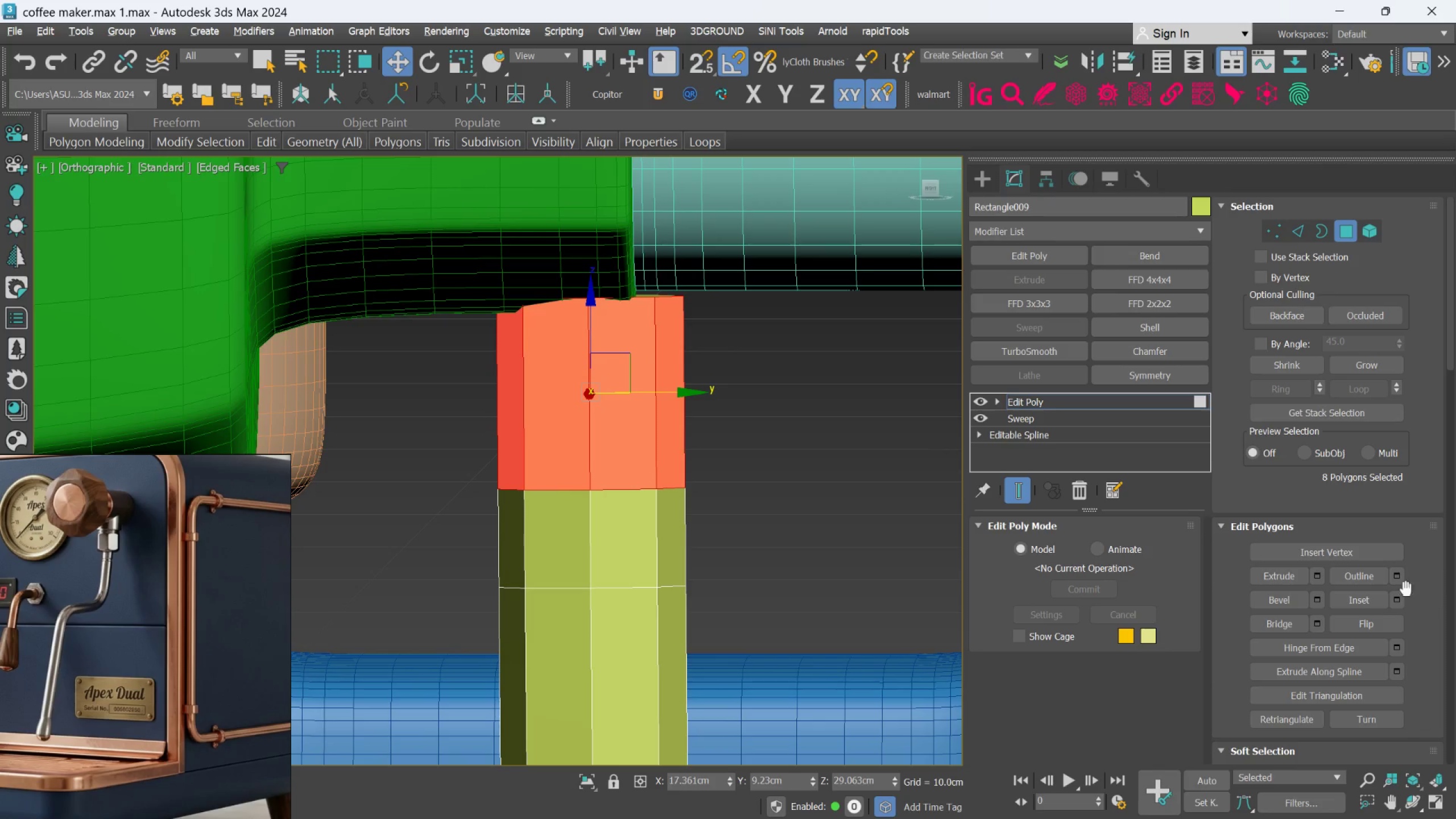 
left_click([1314, 574])
 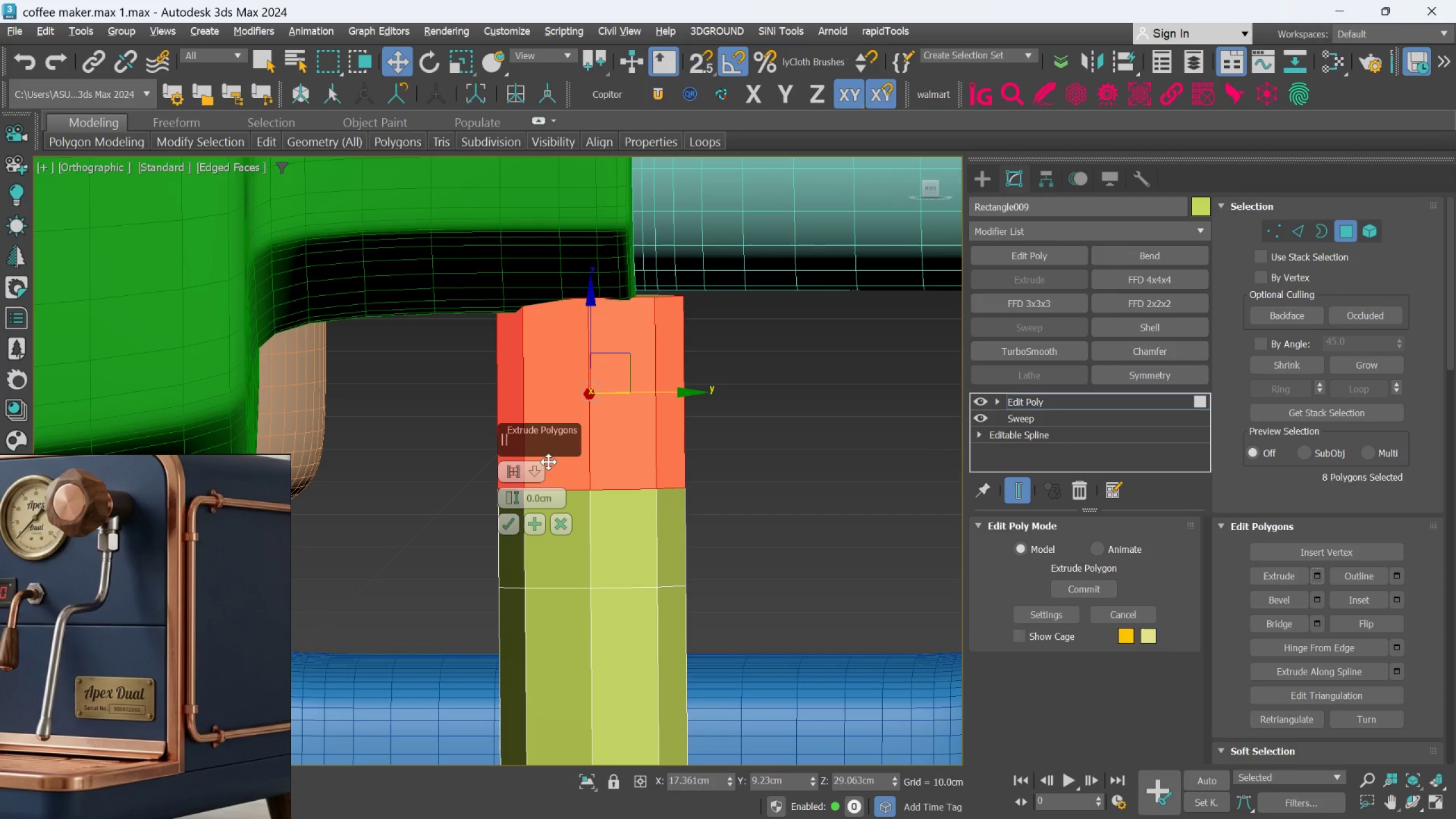 
left_click([543, 468])
 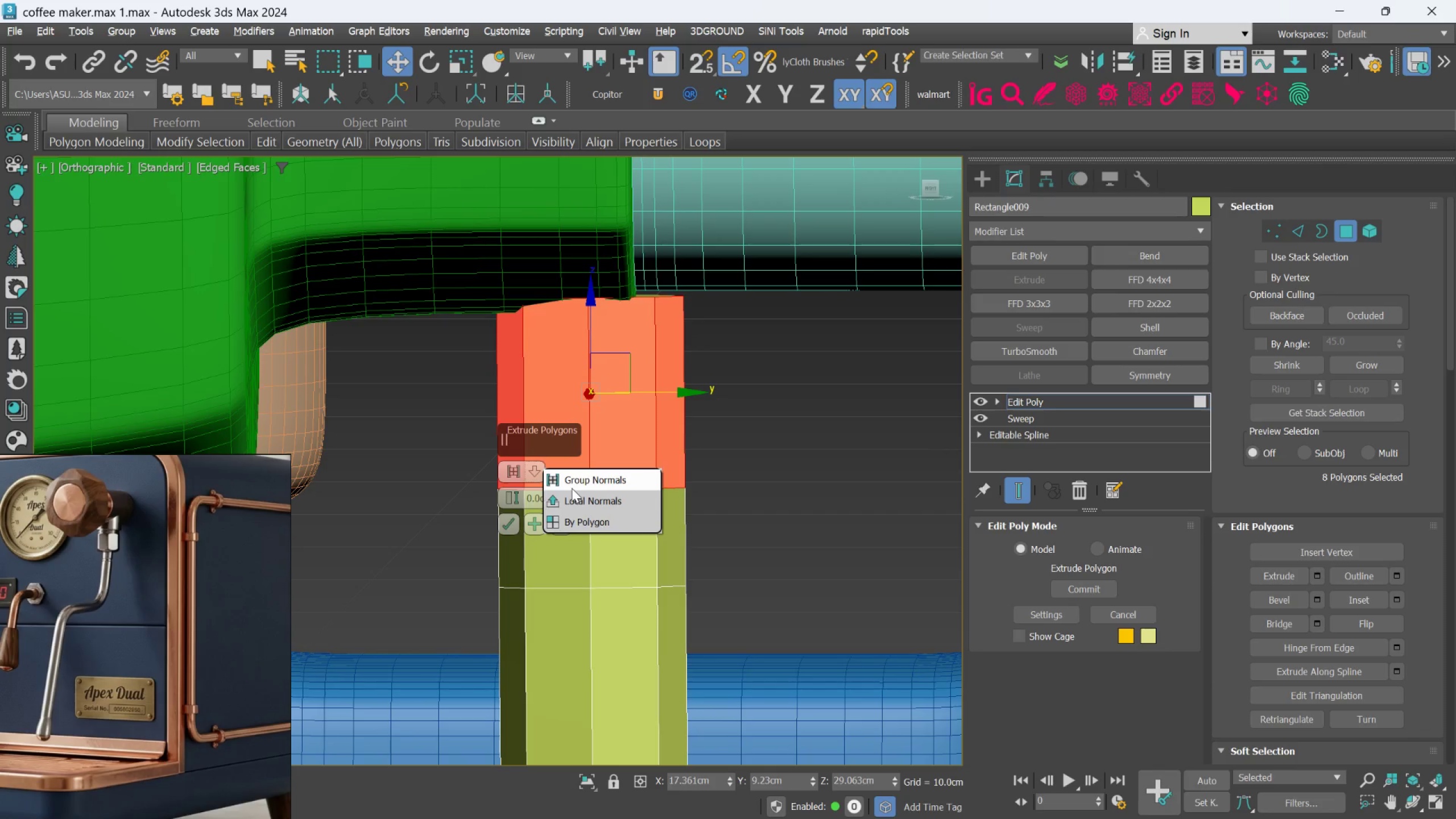 
left_click([571, 494])
 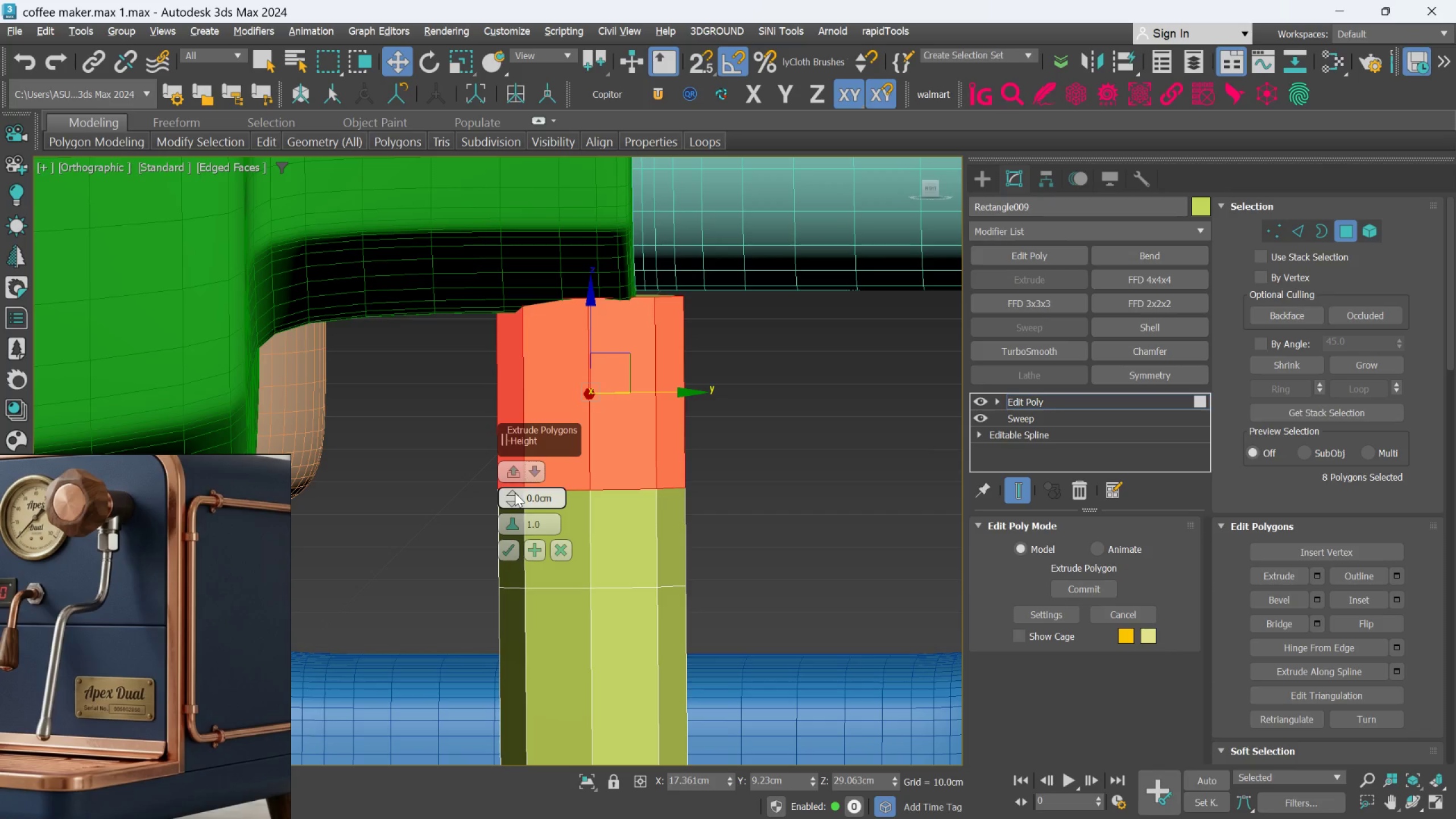 
left_click_drag(start_coordinate=[515, 493], to_coordinate=[512, 480])
 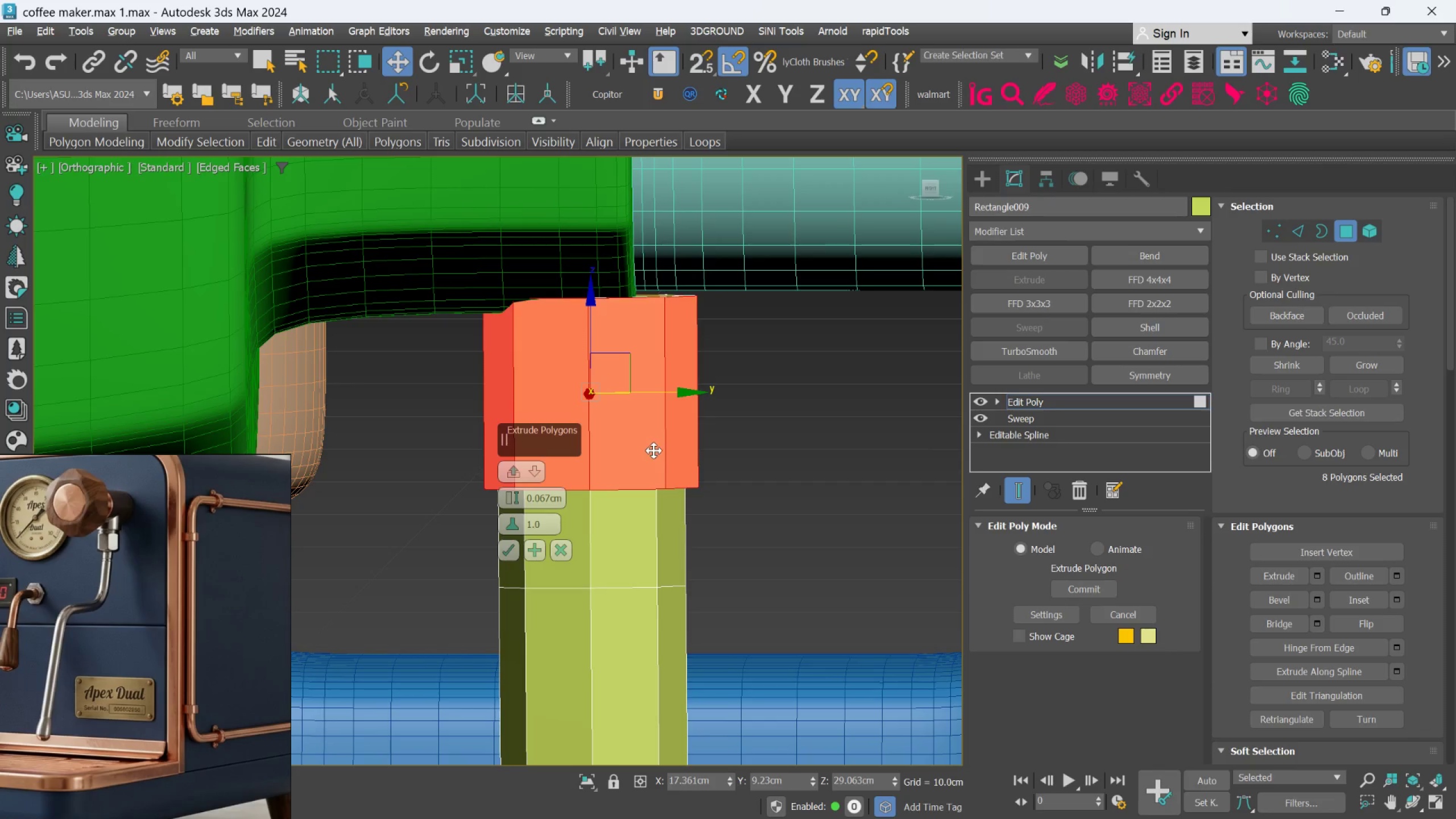 
hold_key(key=AltLeft, duration=1.28)
 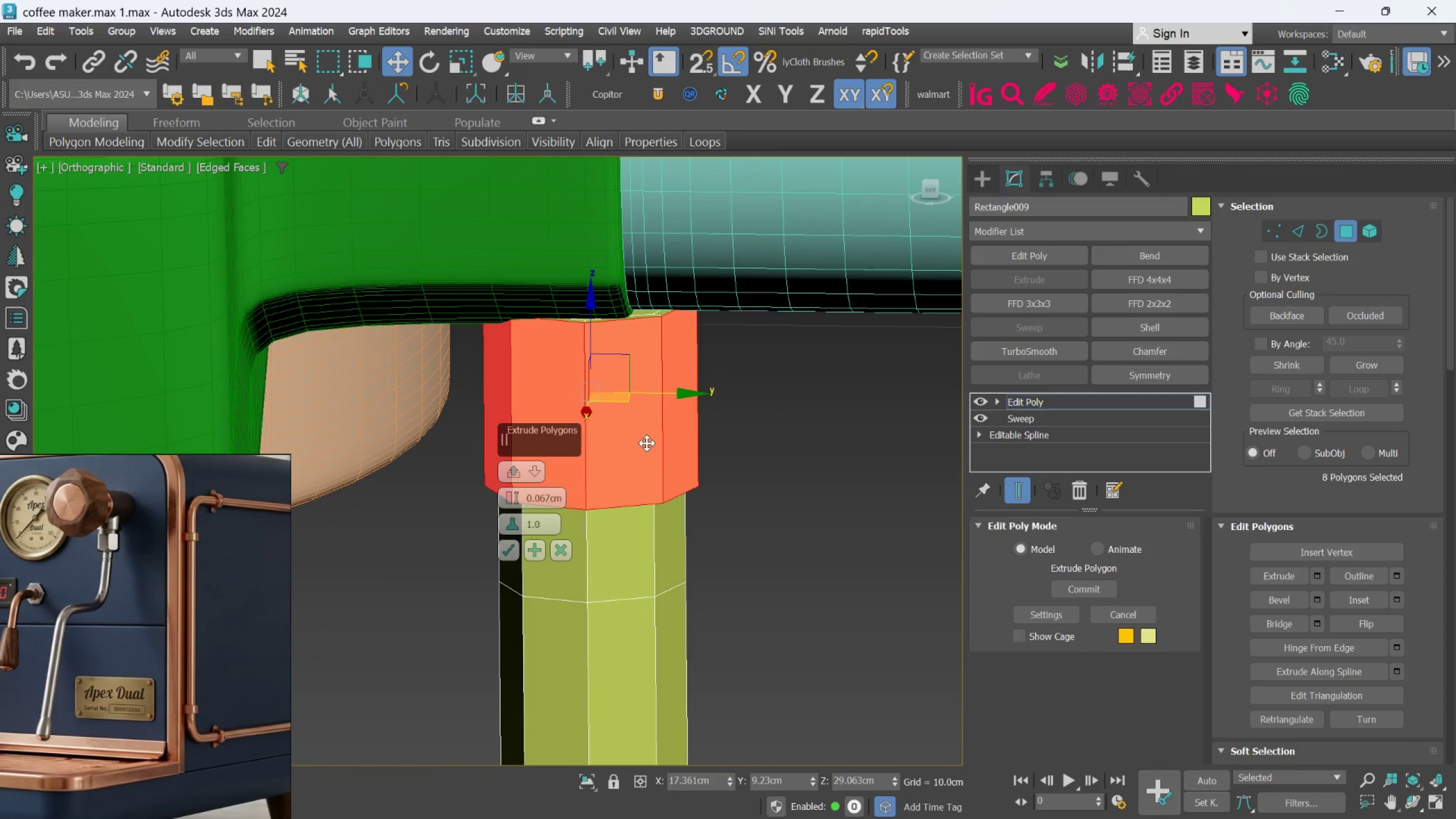 
hold_key(key=AltLeft, duration=0.93)
 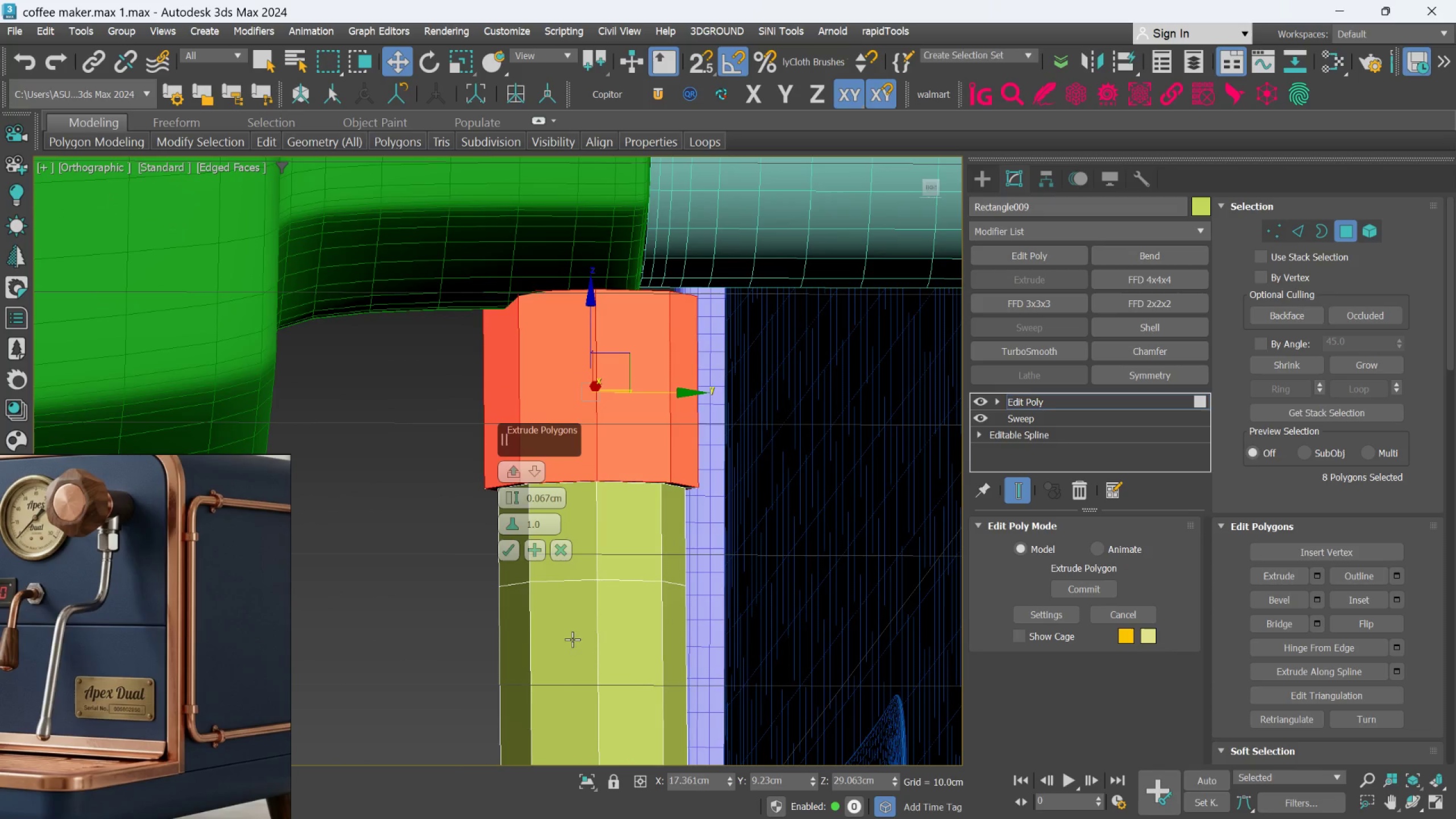 
key(Control+Z)
 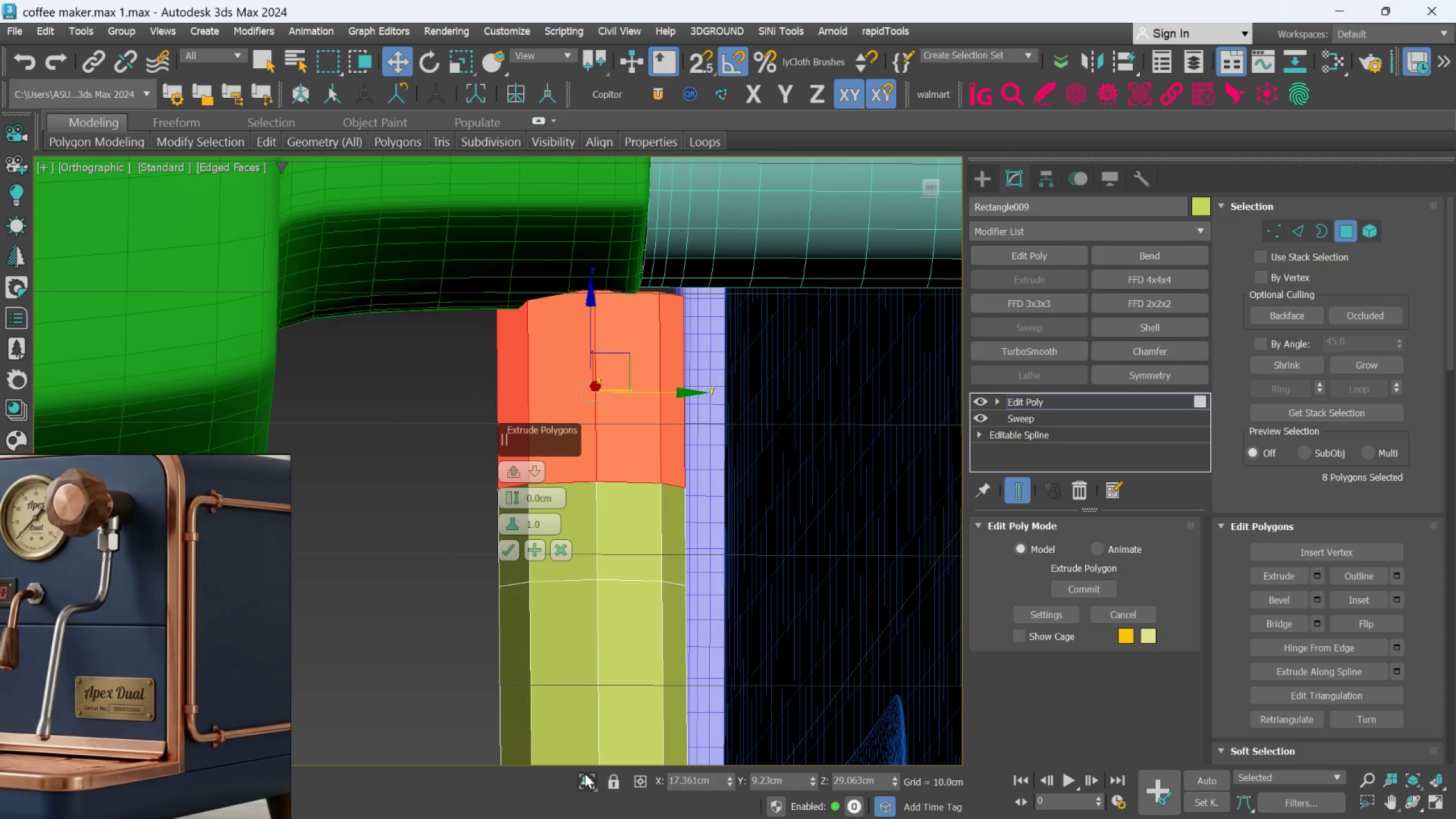 
left_click([584, 774])
 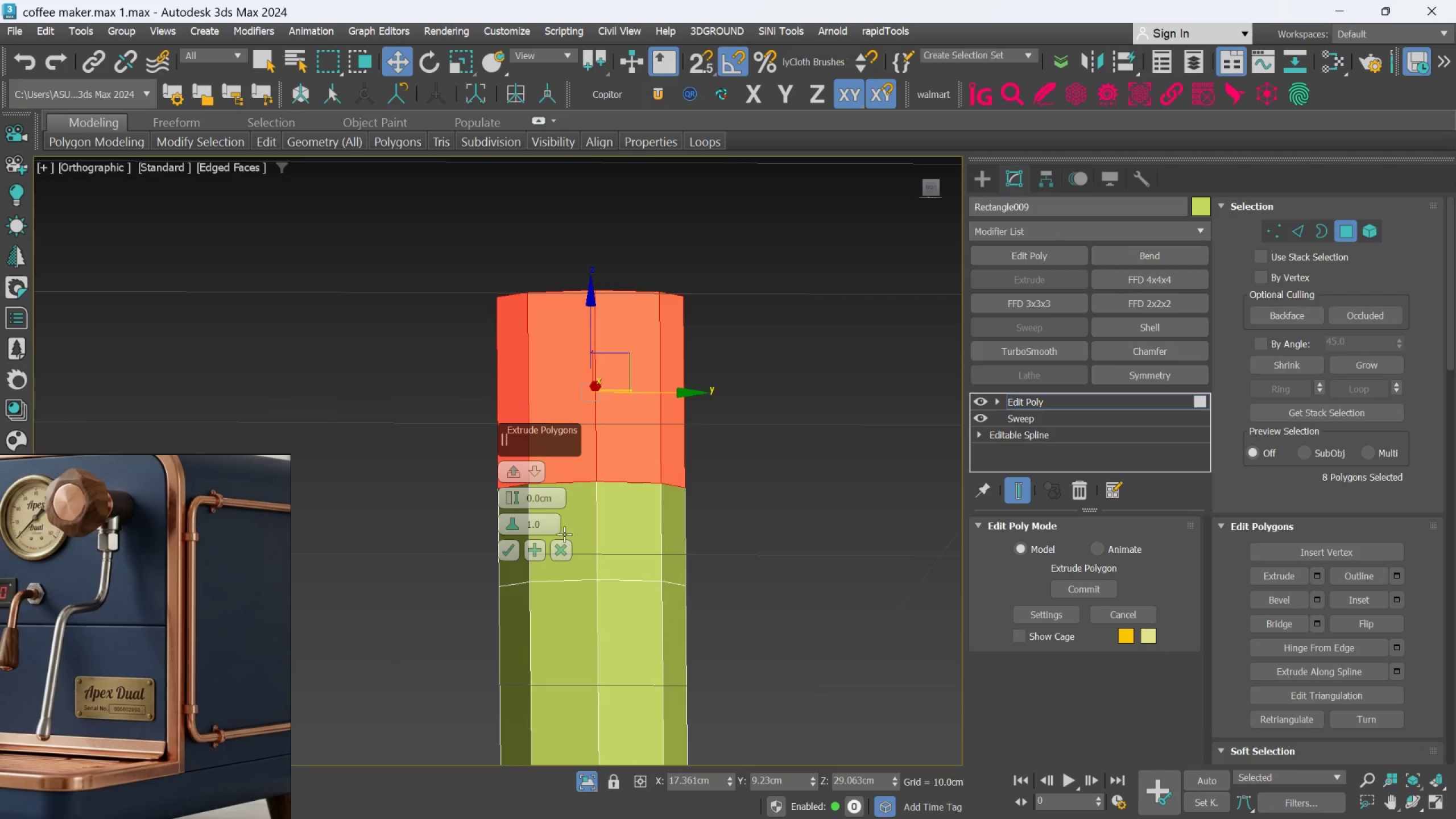 
left_click([564, 549])
 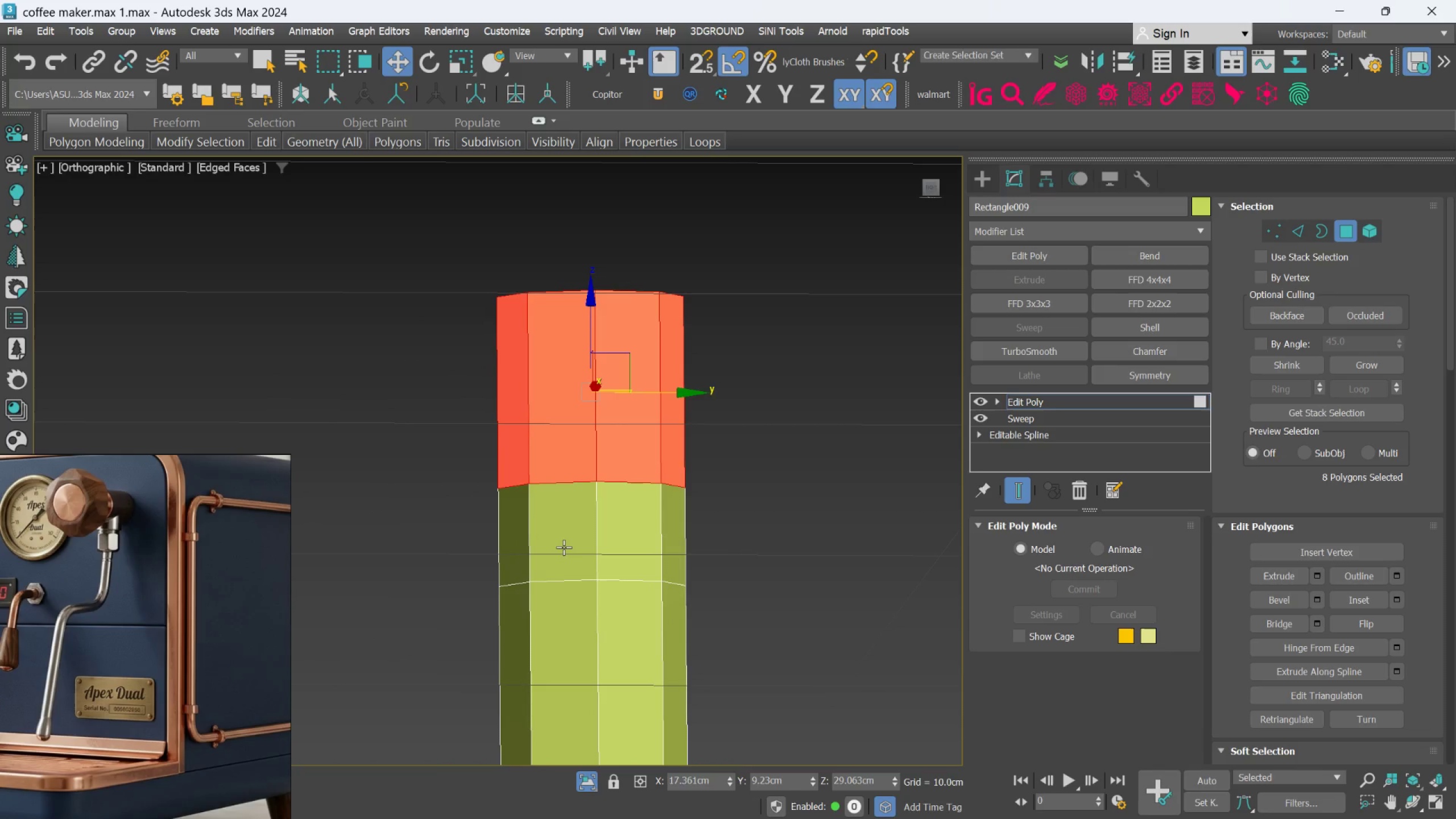 
hold_key(key=AltLeft, duration=0.51)
 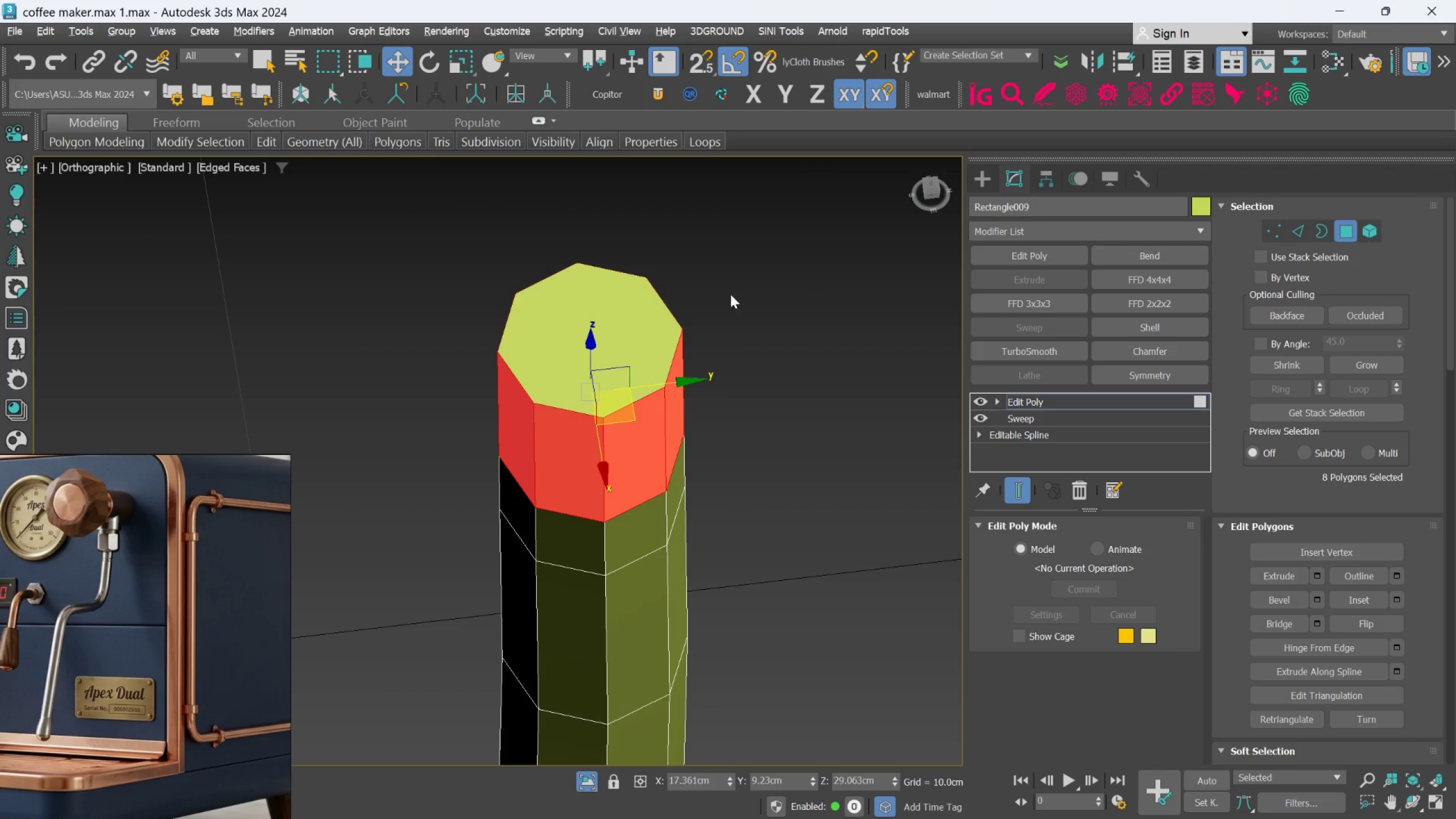 
left_click([635, 328])
 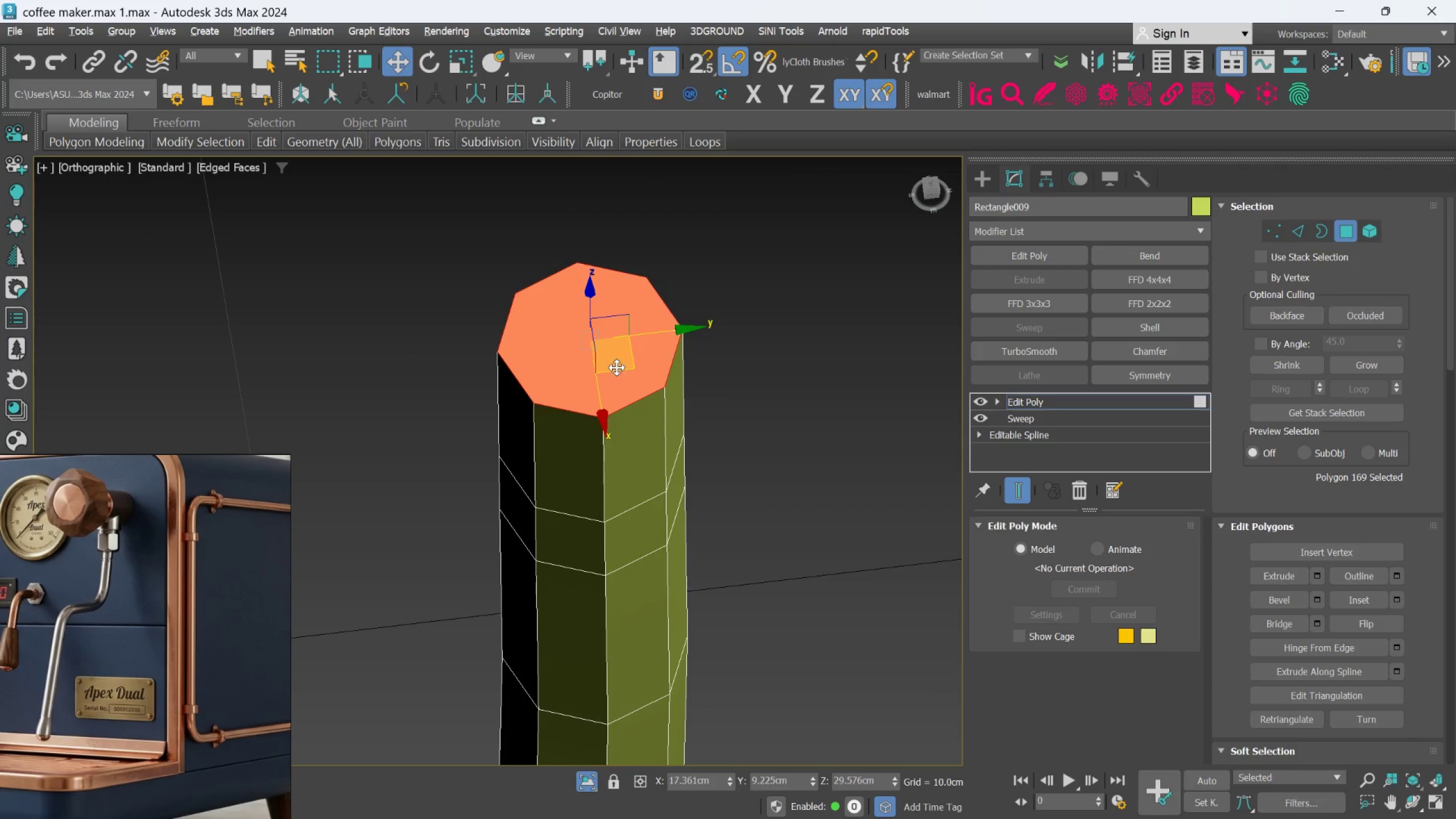 
key(Delete)
 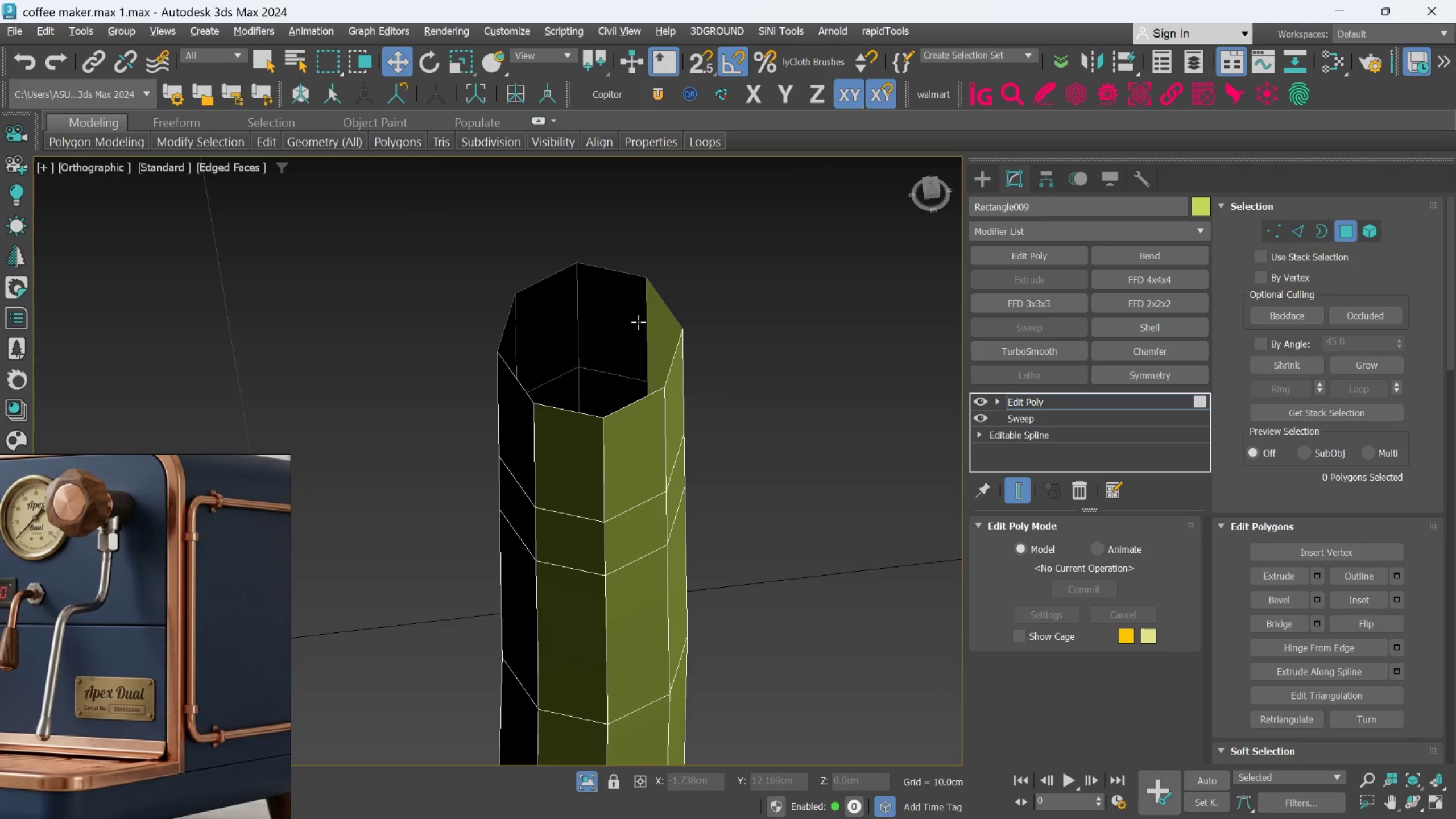 
scroll: coordinate [639, 324], scroll_direction: down, amount: 7.0
 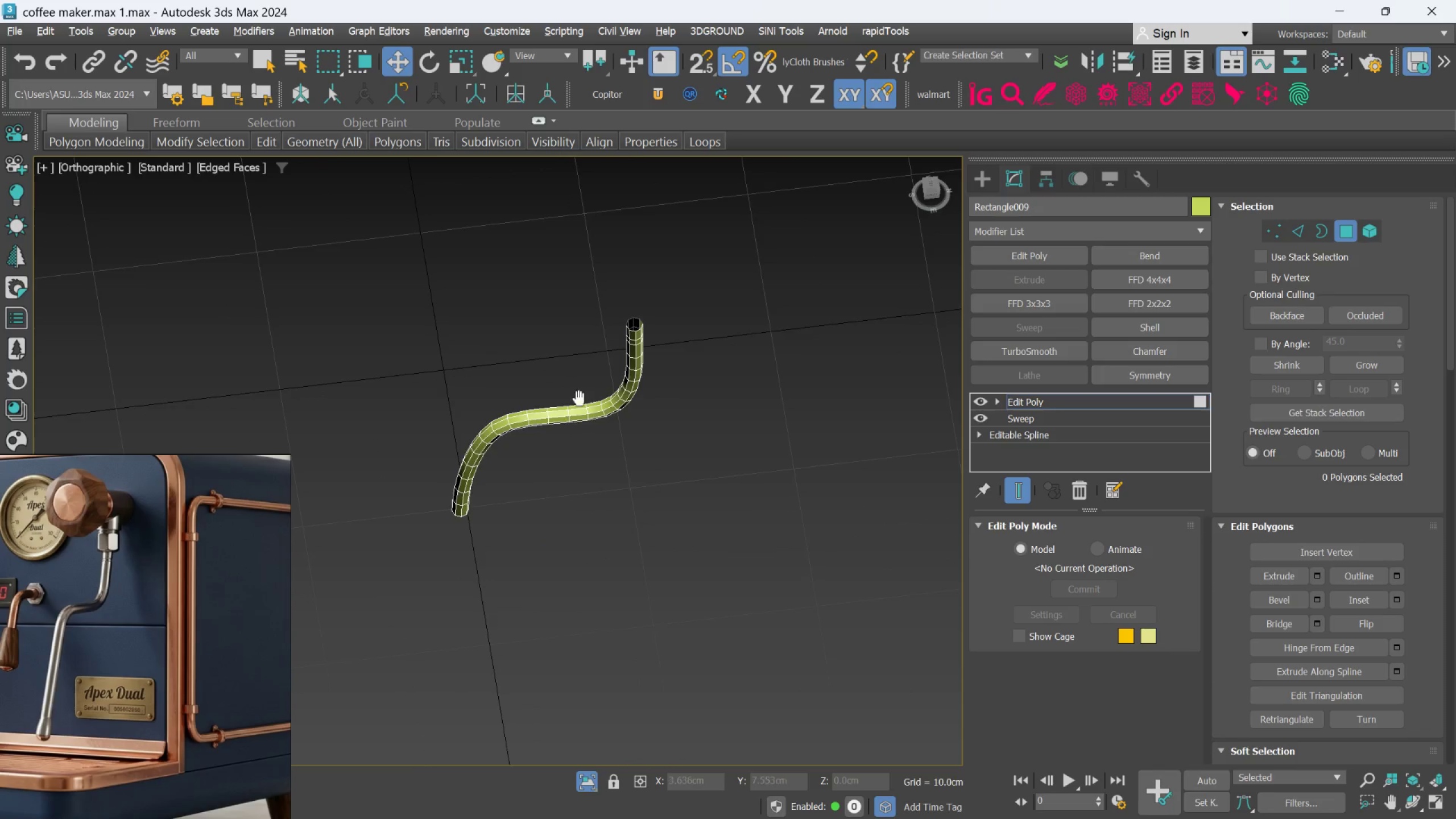 
key(Alt+AltLeft)
 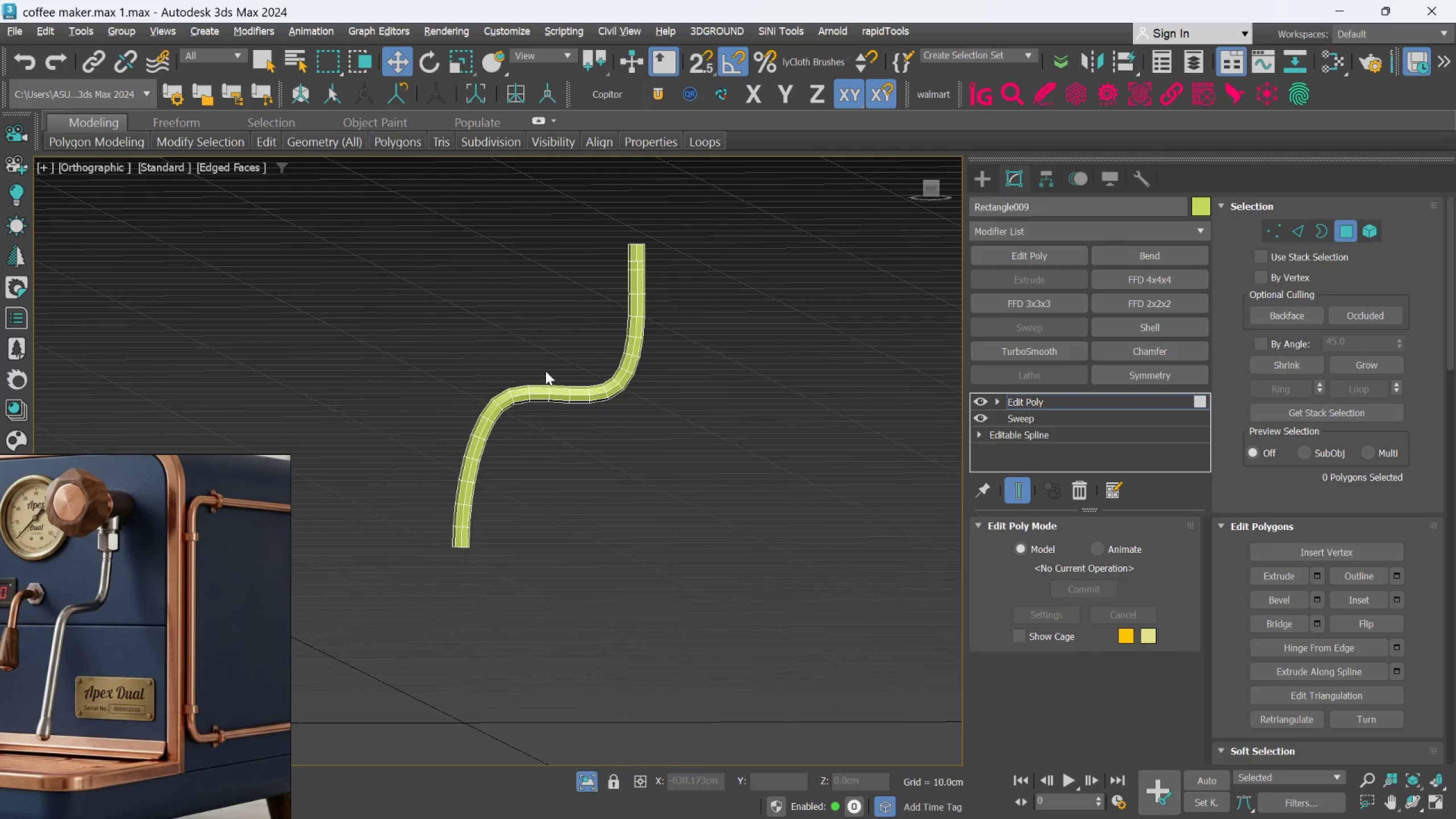 
key(Alt+AltLeft)
 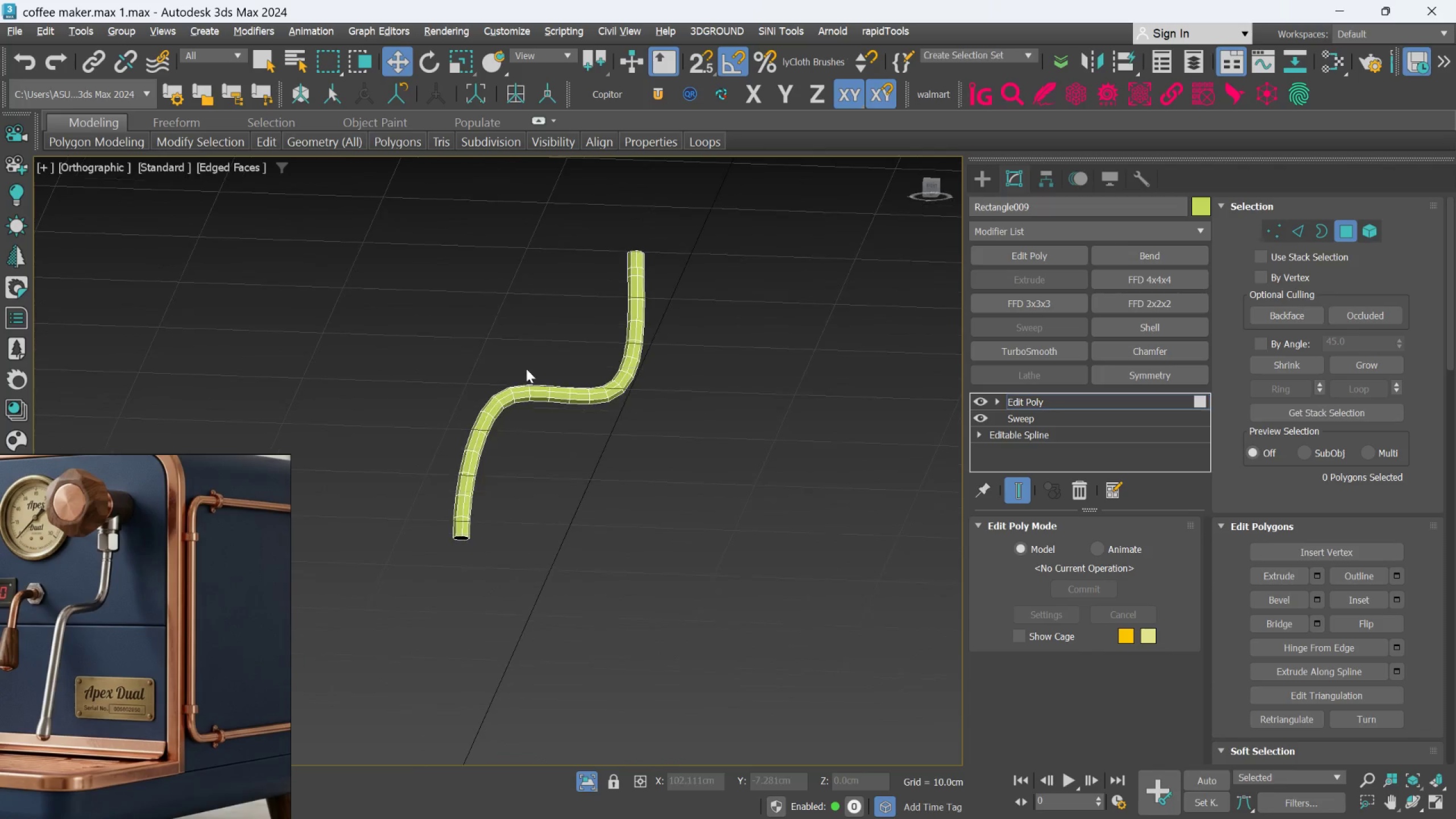 
hold_key(key=AltLeft, duration=0.39)
 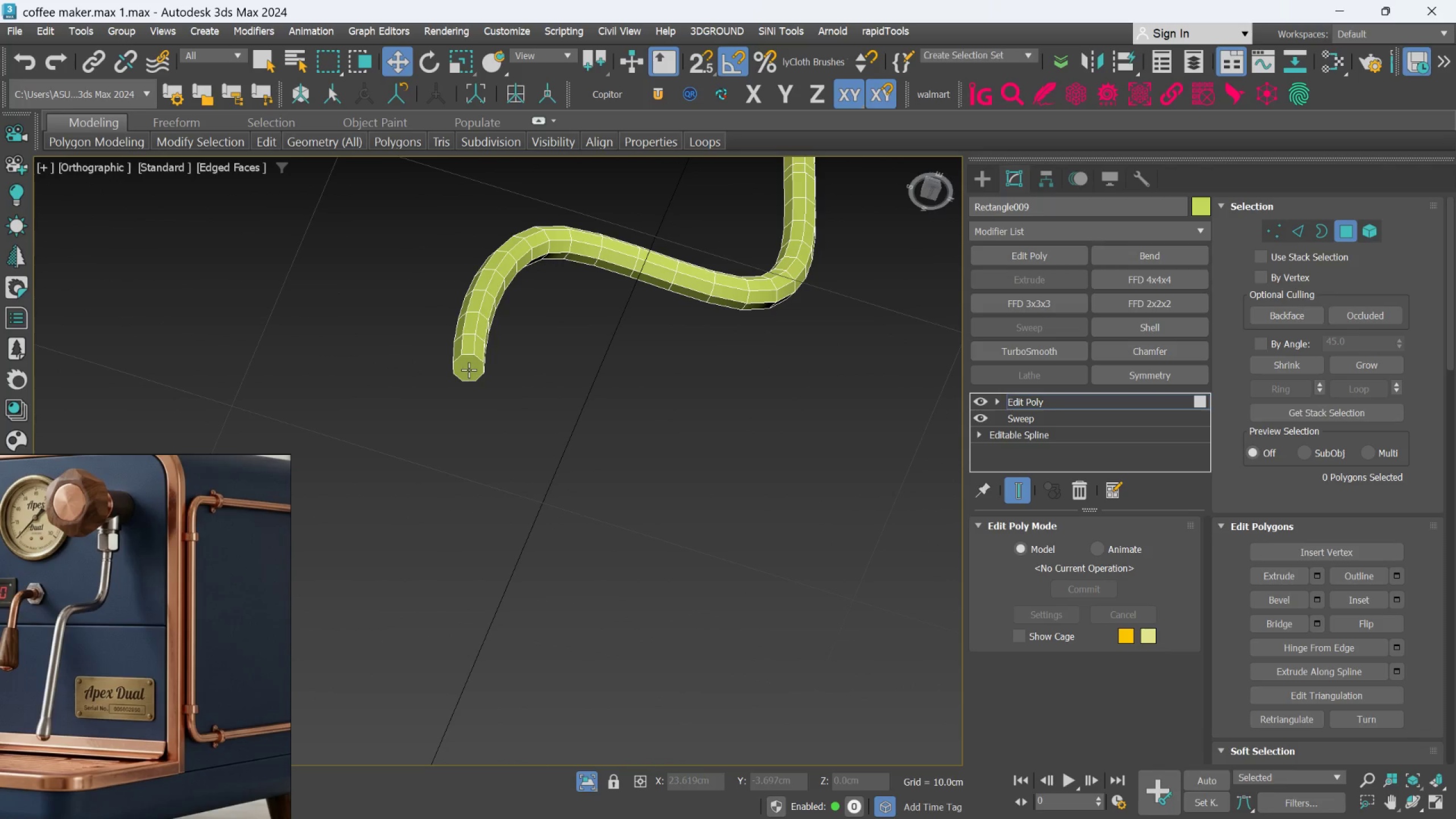 
scroll: coordinate [462, 527], scroll_direction: up, amount: 2.0
 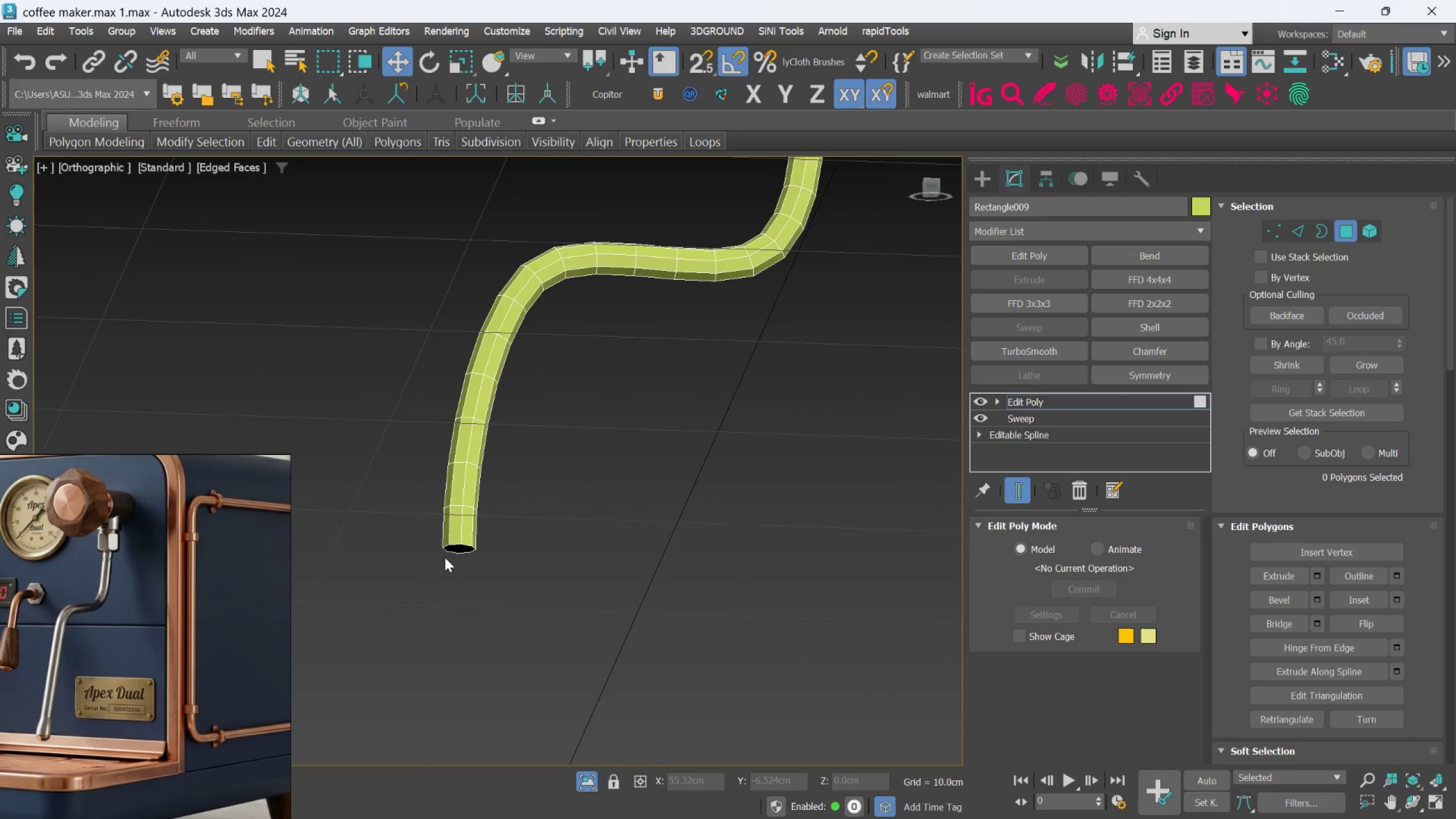 
left_click([469, 370])
 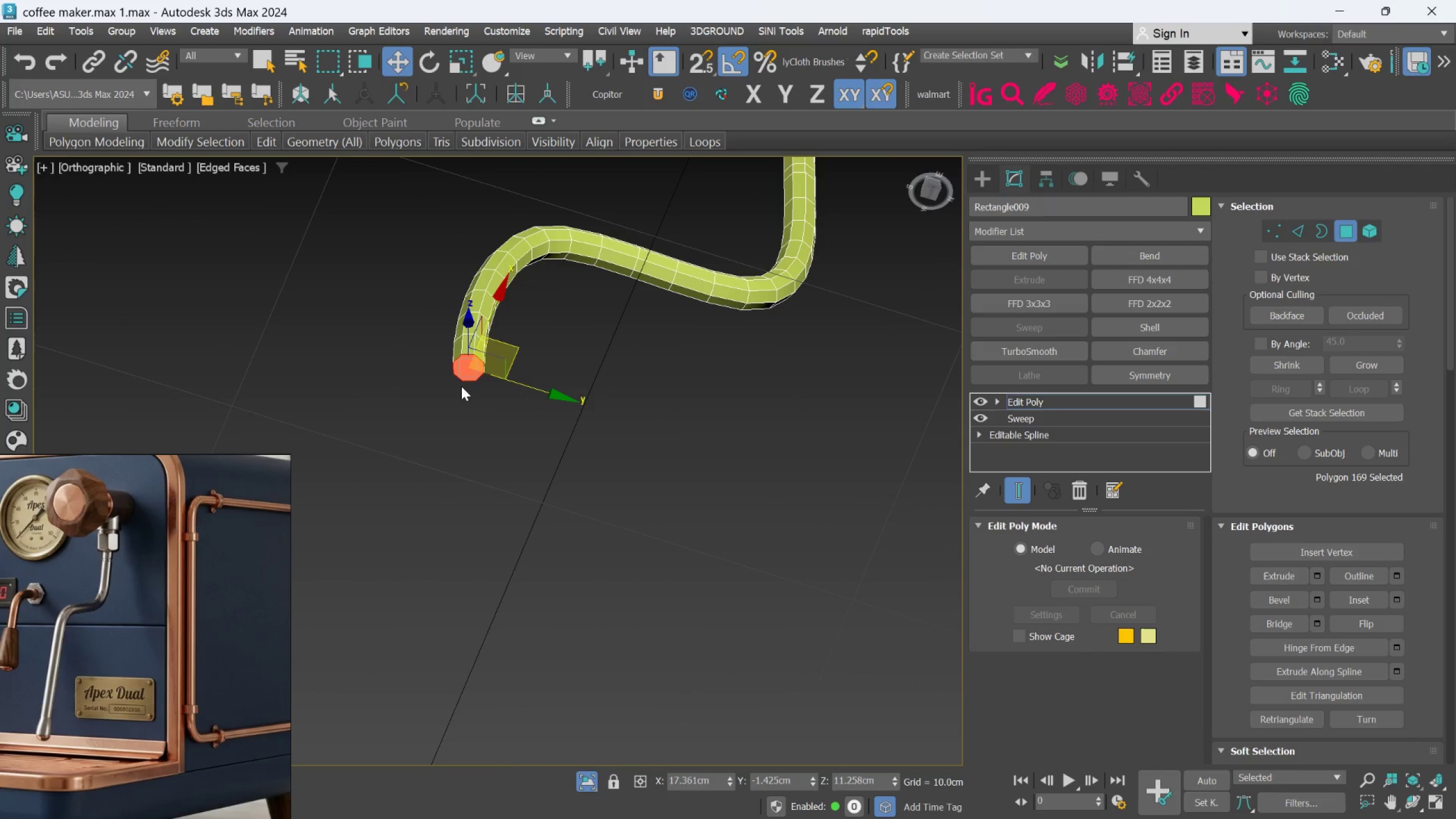 
key(Delete)
 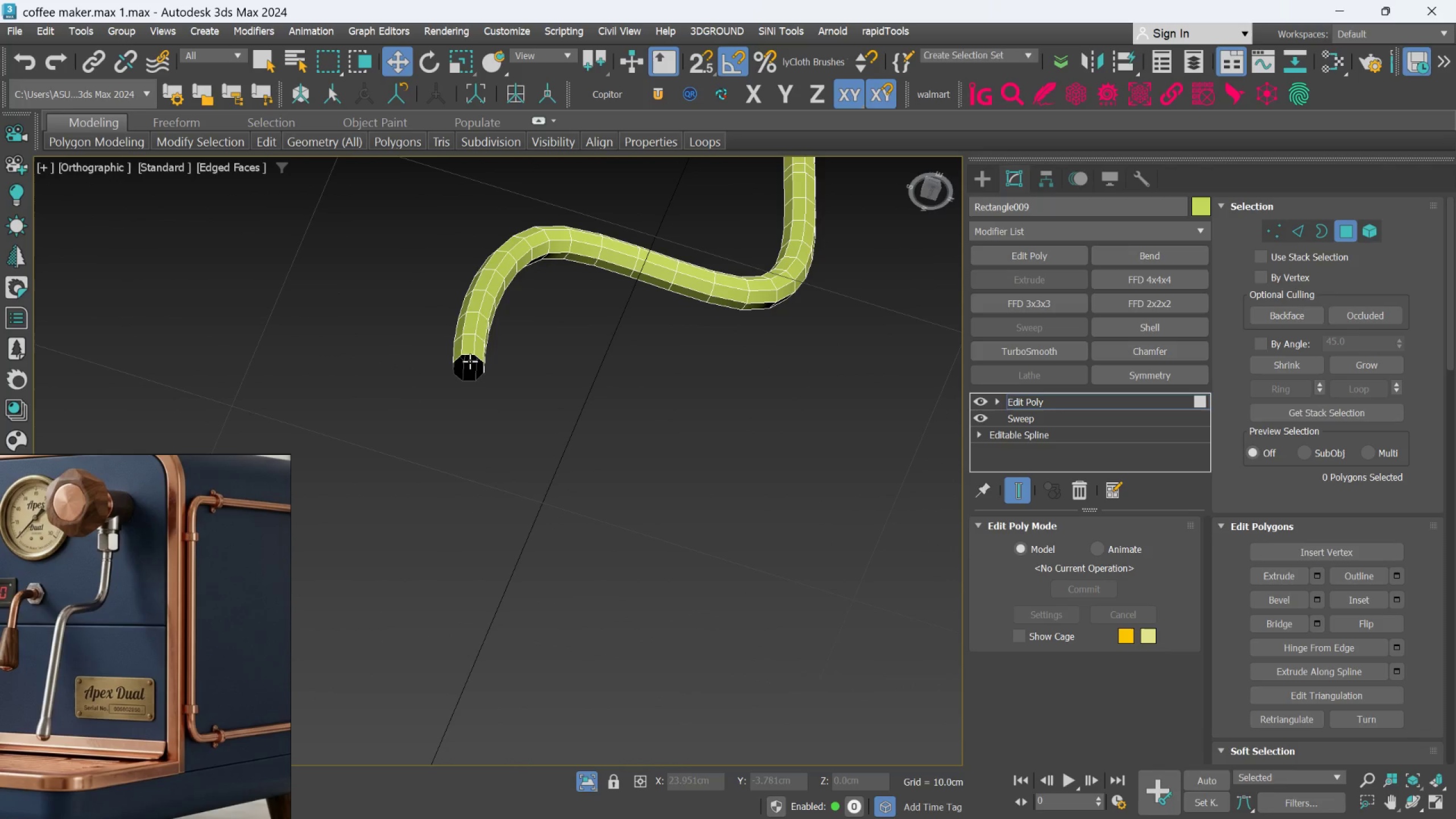 
scroll: coordinate [474, 355], scroll_direction: down, amount: 2.0
 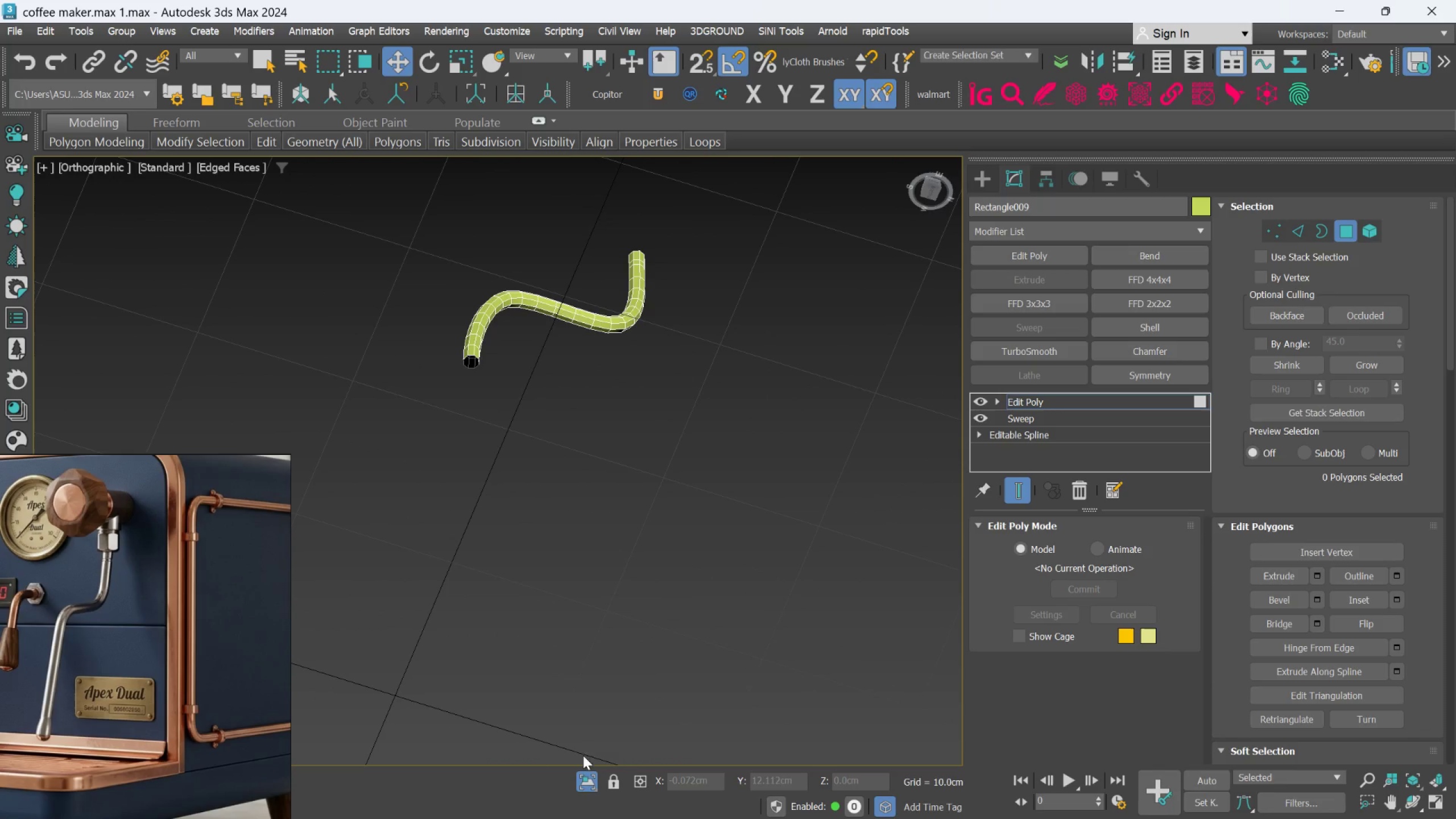 
left_click_drag(start_coordinate=[580, 774], to_coordinate=[581, 771])
 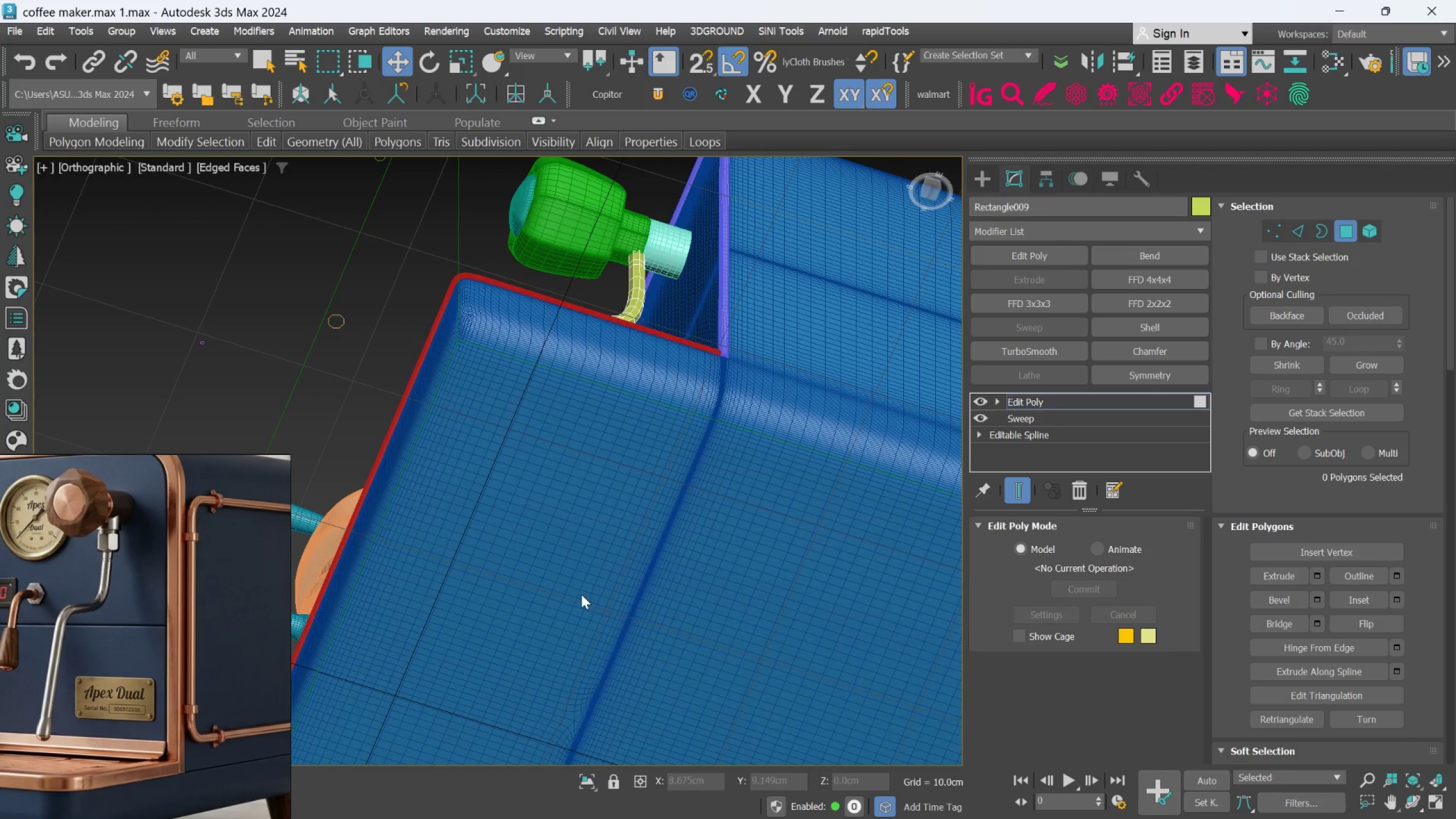 
scroll: coordinate [569, 545], scroll_direction: down, amount: 3.0
 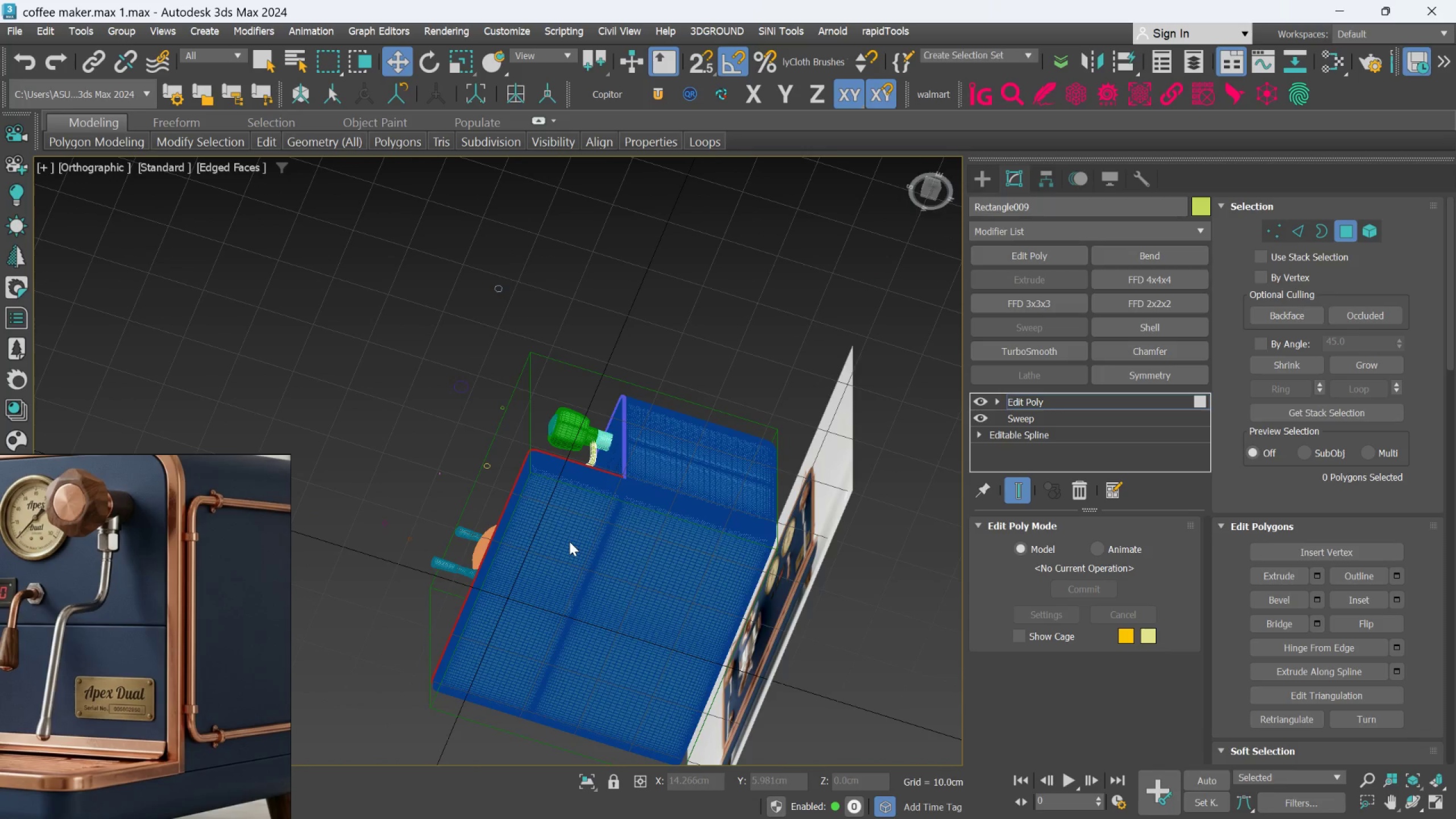 
hold_key(key=AltLeft, duration=0.43)
 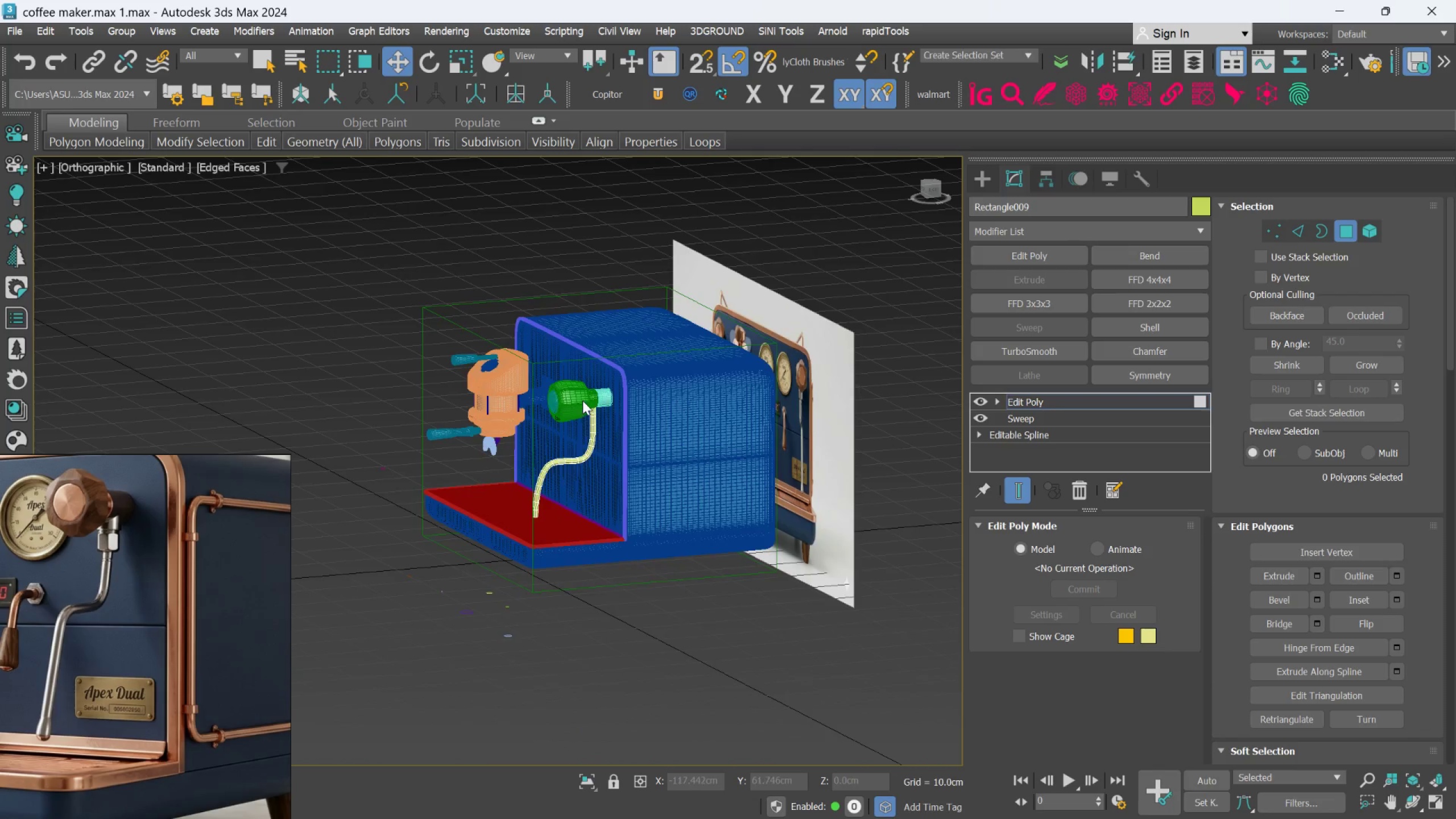 
hold_key(key=AltLeft, duration=0.57)
 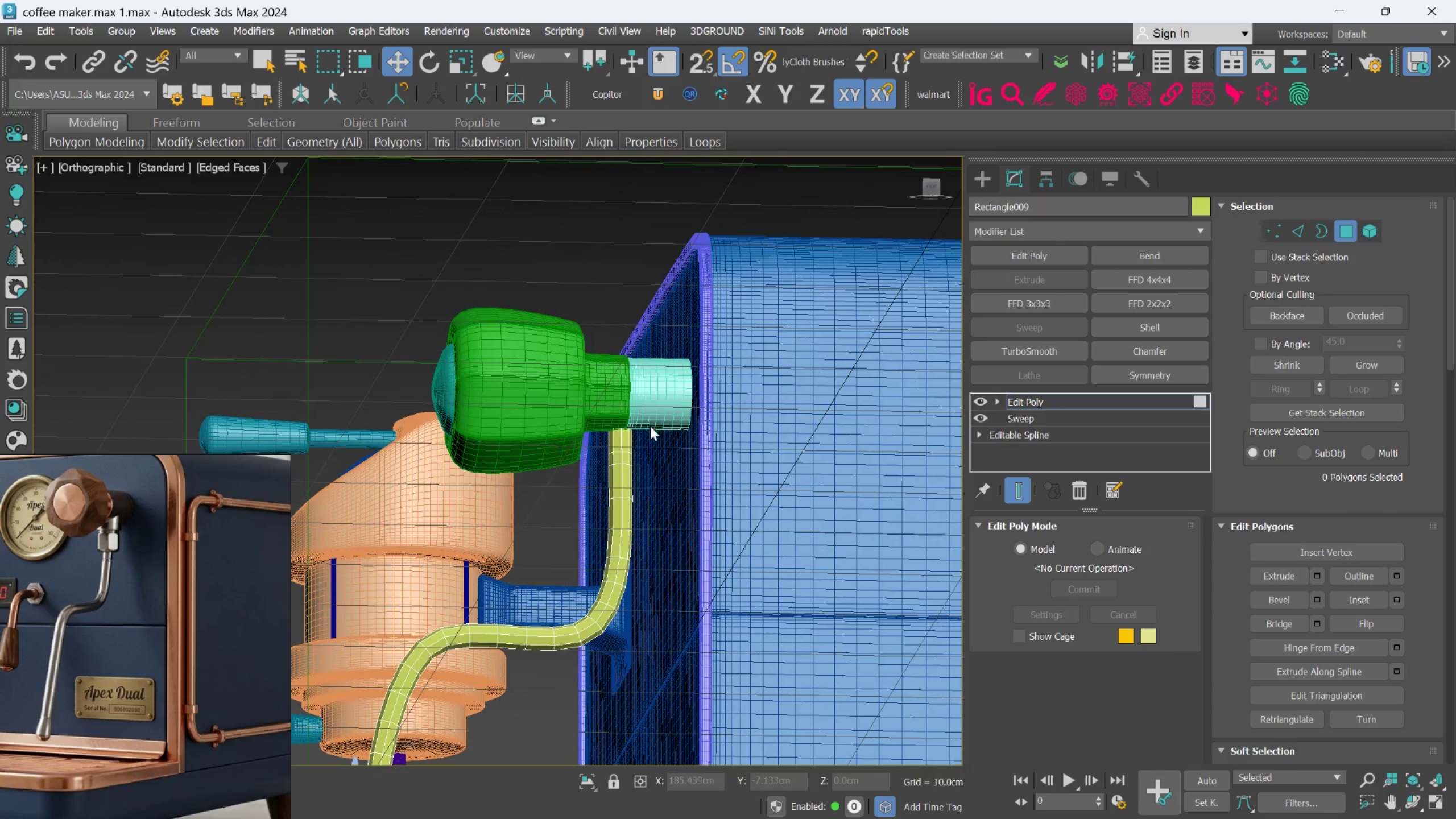 
scroll: coordinate [605, 443], scroll_direction: up, amount: 10.0
 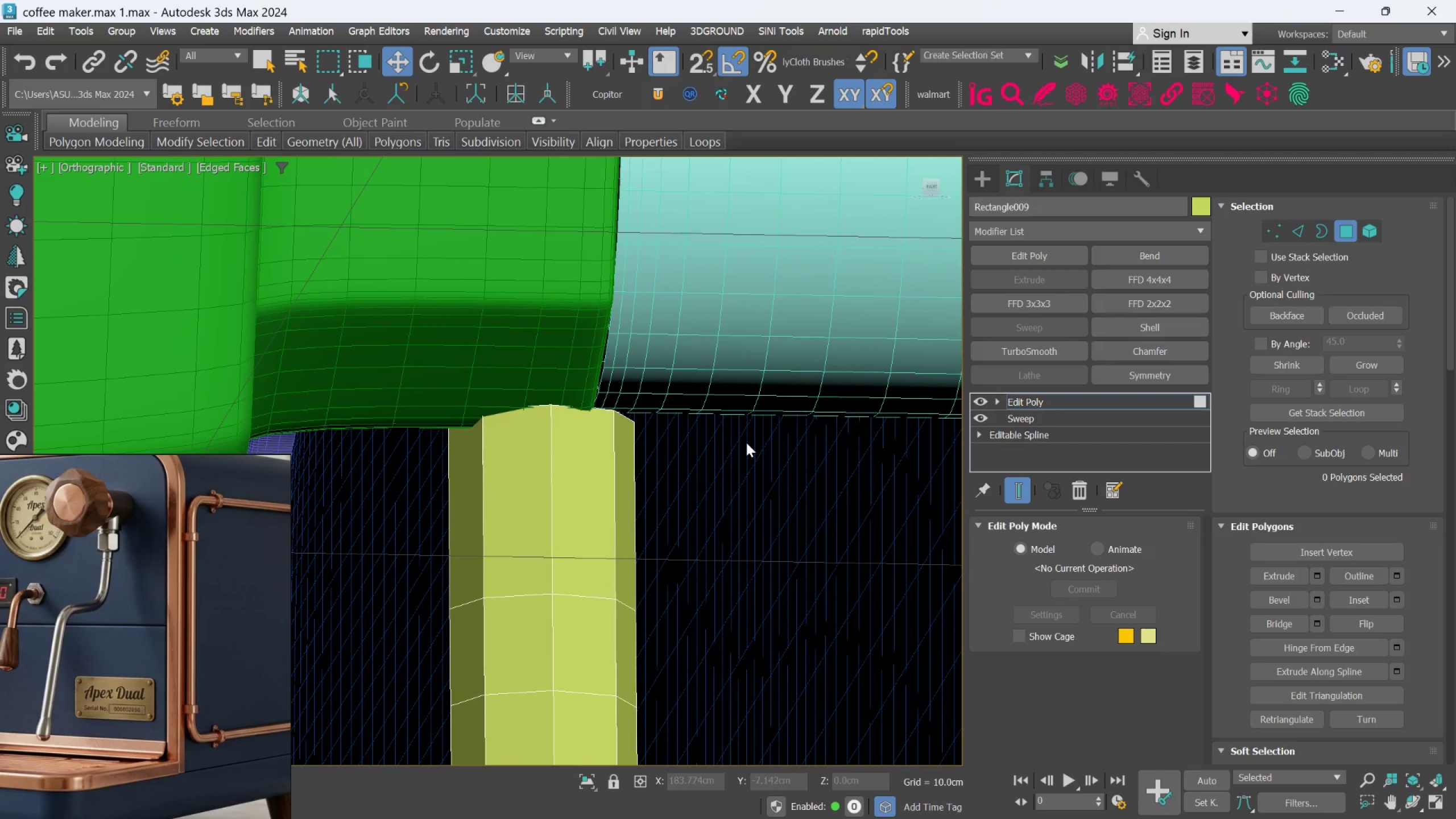 
left_click([597, 481])
 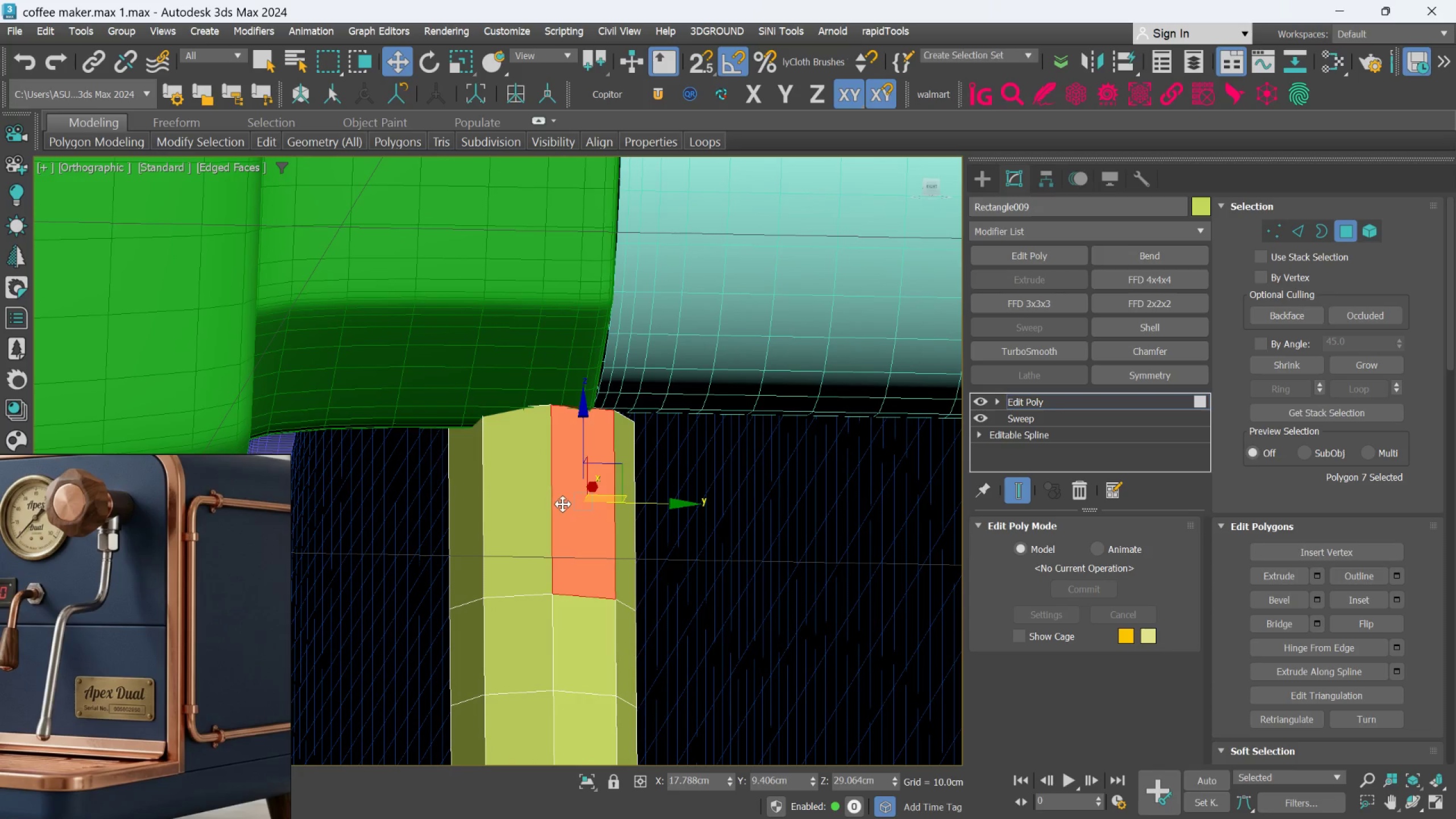 
hold_key(key=ControlLeft, duration=0.67)
double_click([538, 506])
 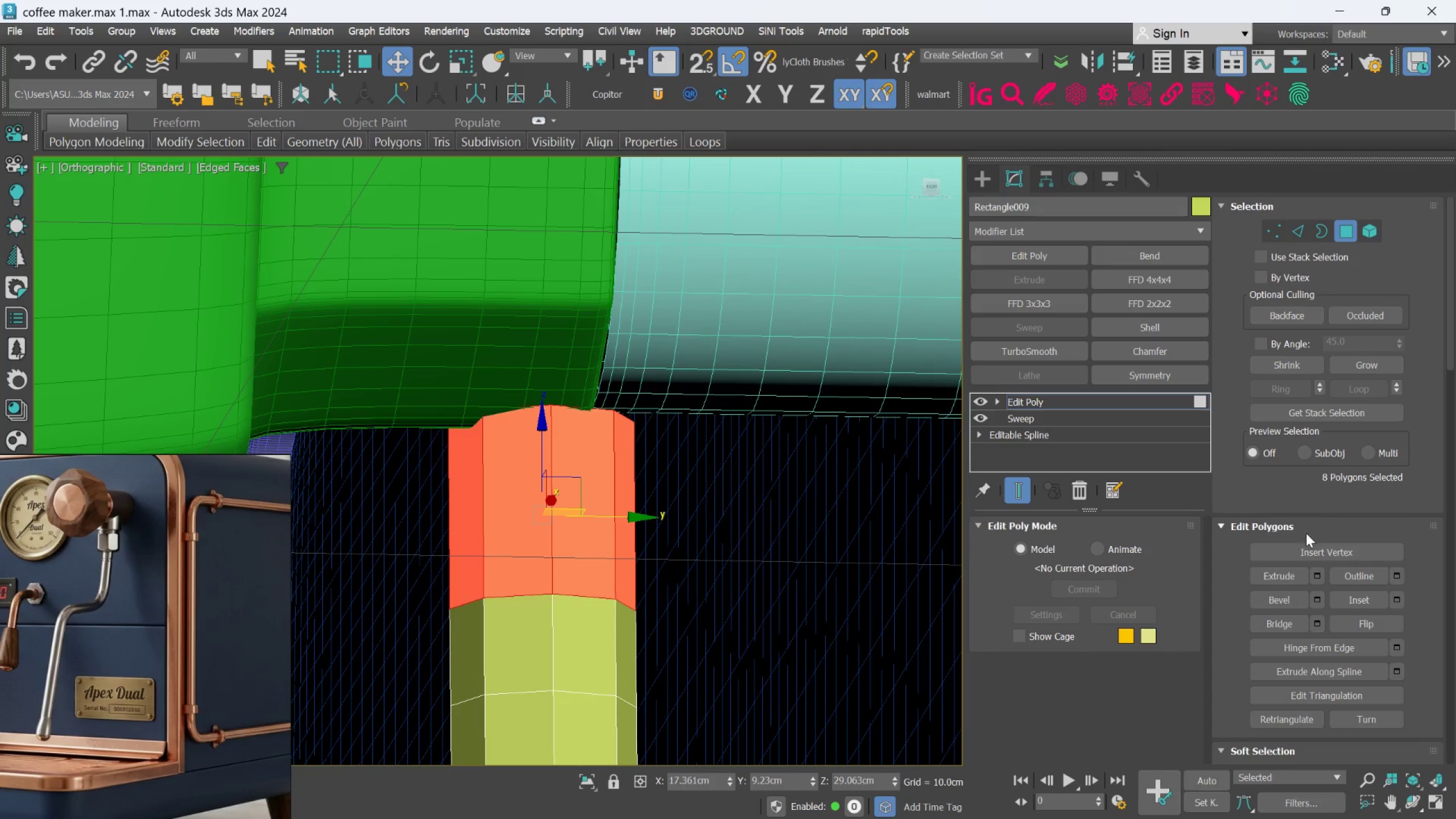 
wait(6.25)
 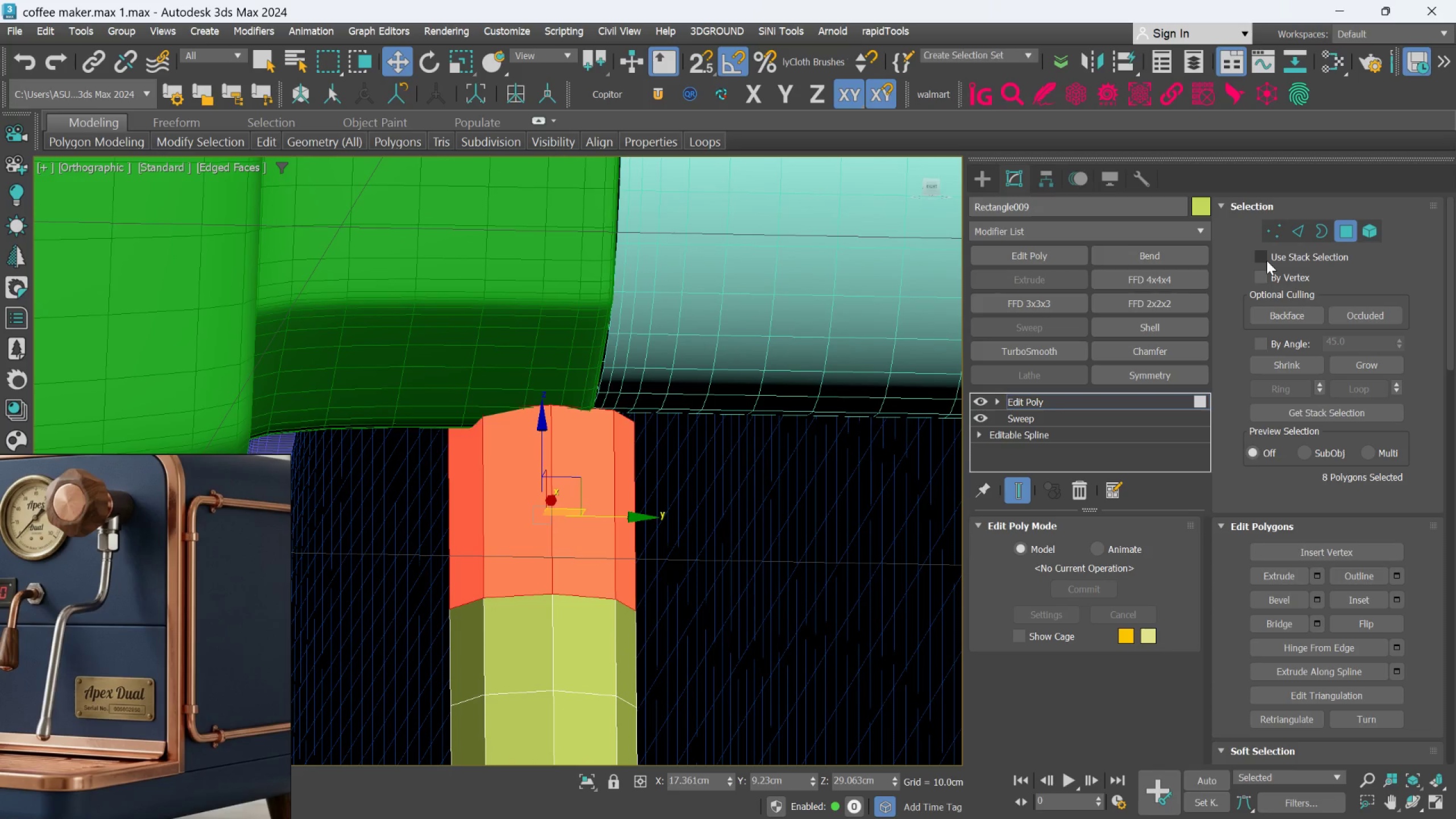 
left_click([1318, 574])
 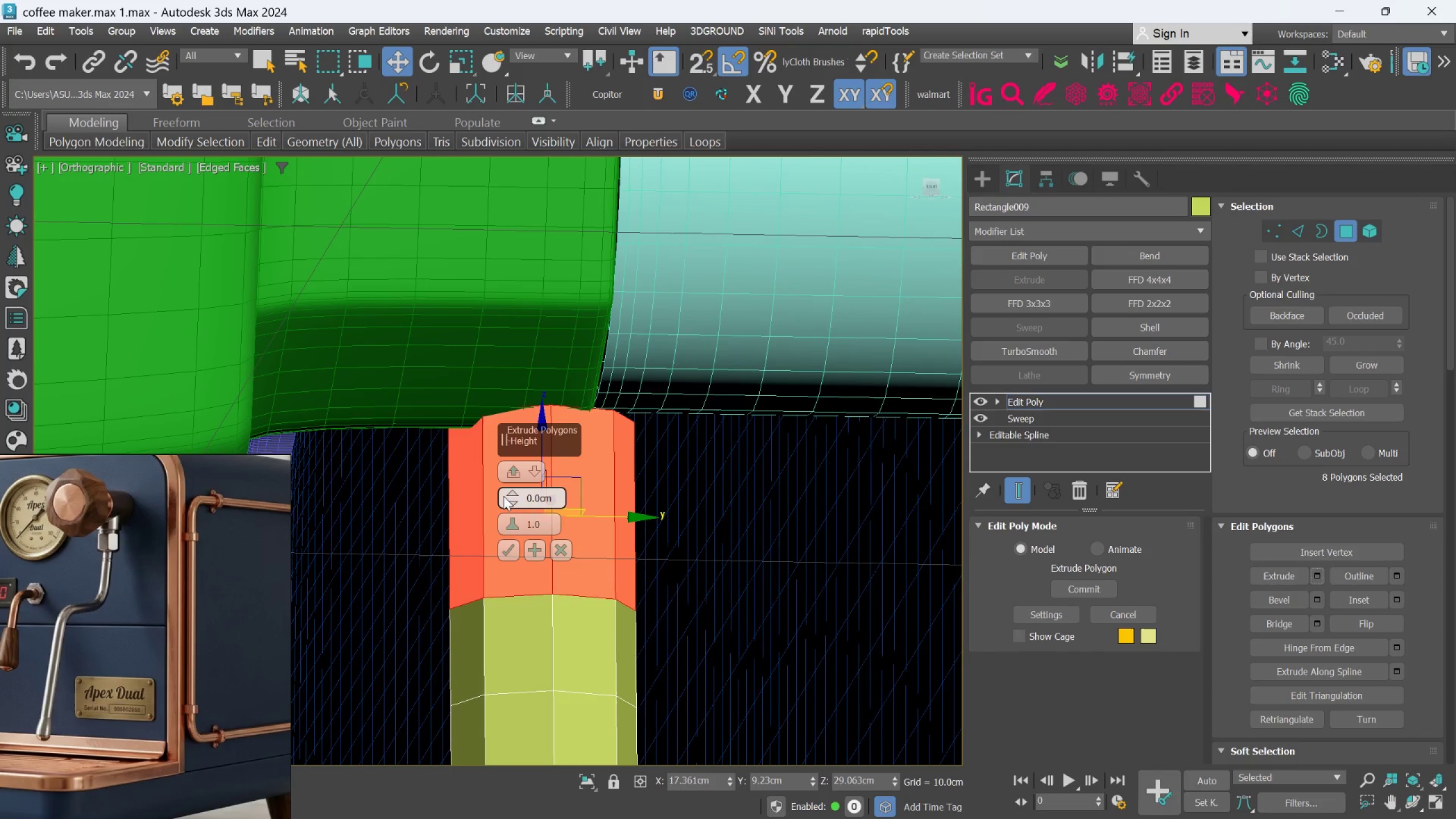 
left_click_drag(start_coordinate=[506, 491], to_coordinate=[506, 475])
 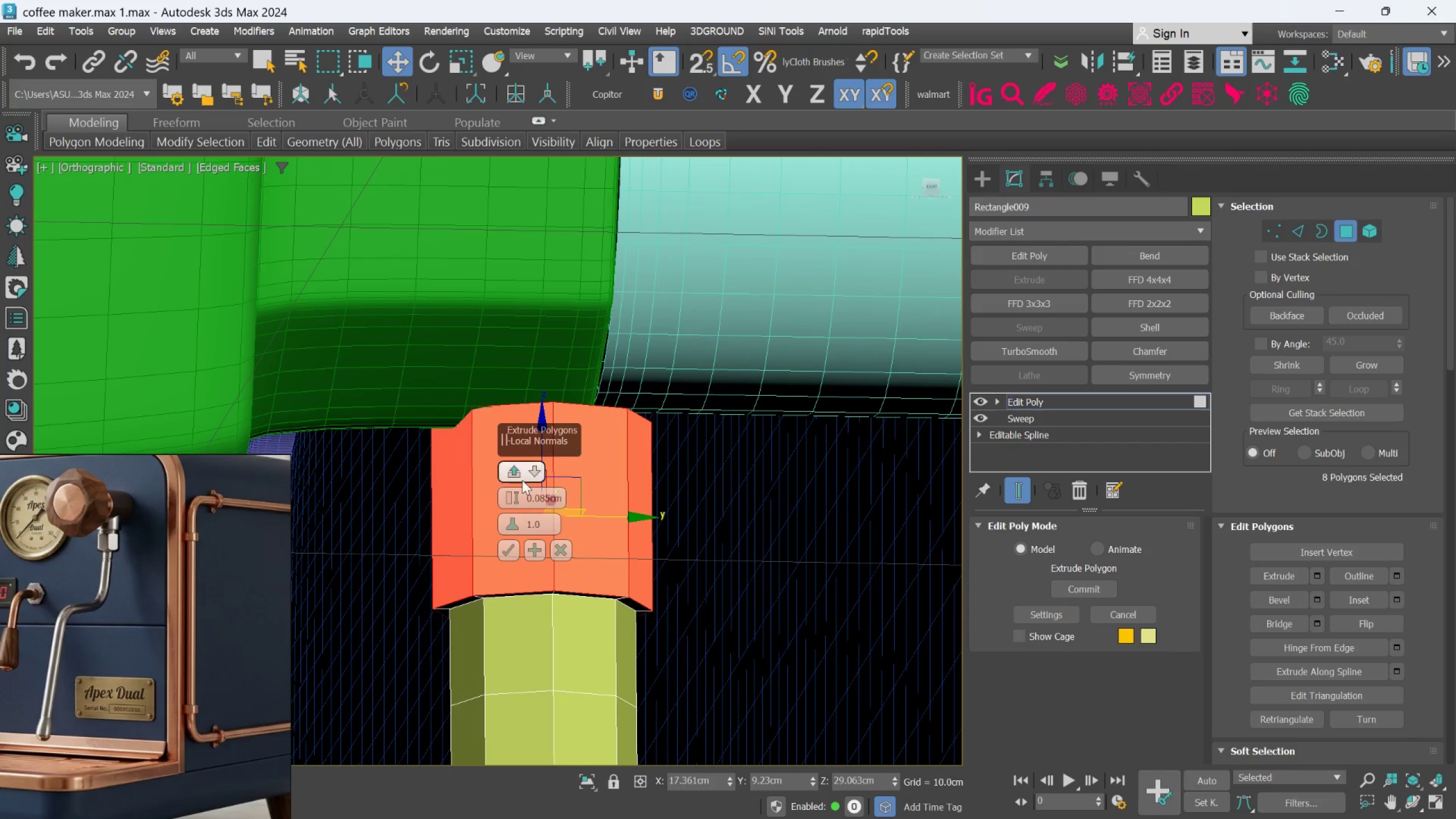 
scroll: coordinate [543, 487], scroll_direction: up, amount: 2.0
 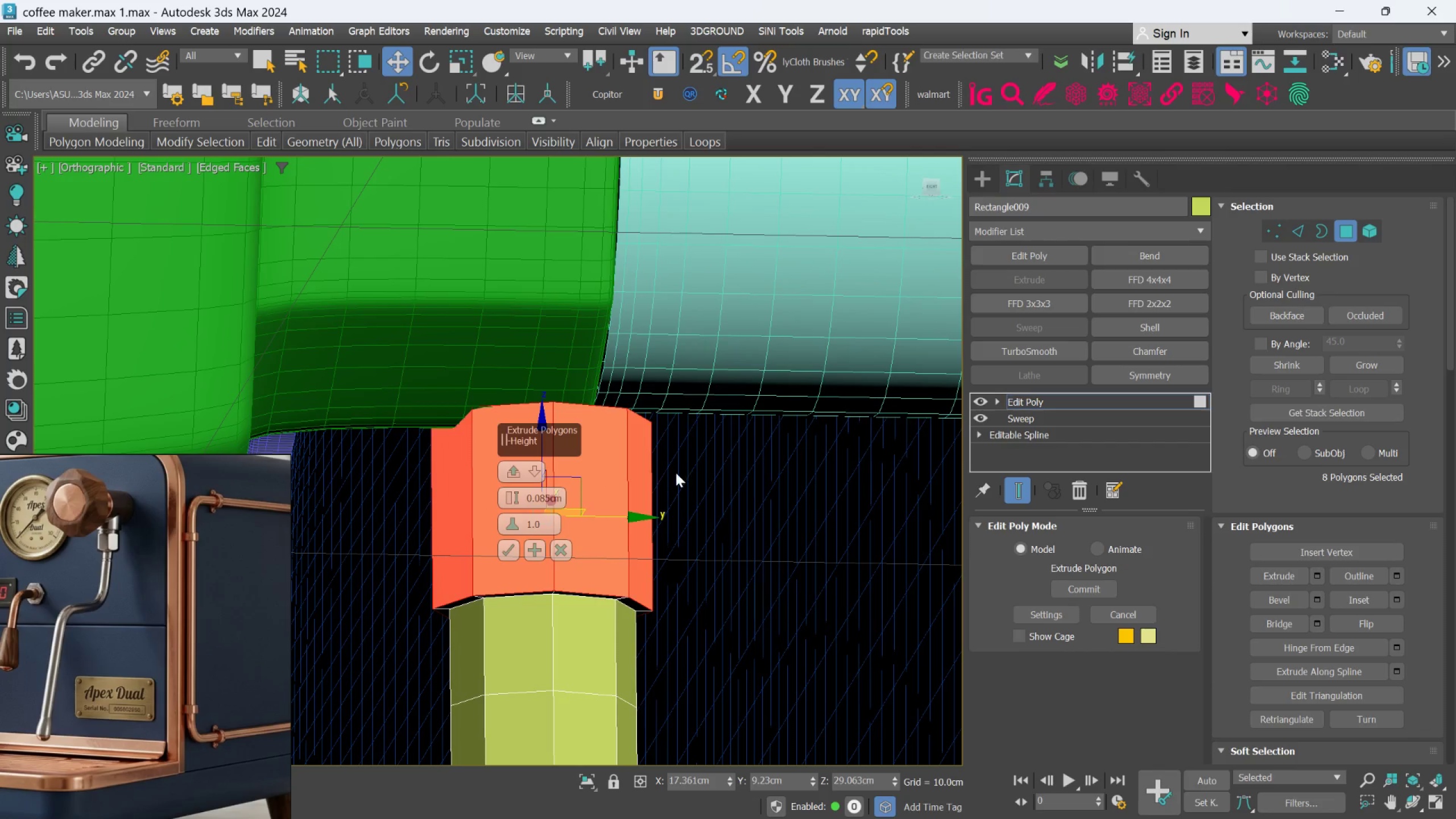 
hold_key(key=AltLeft, duration=1.26)
 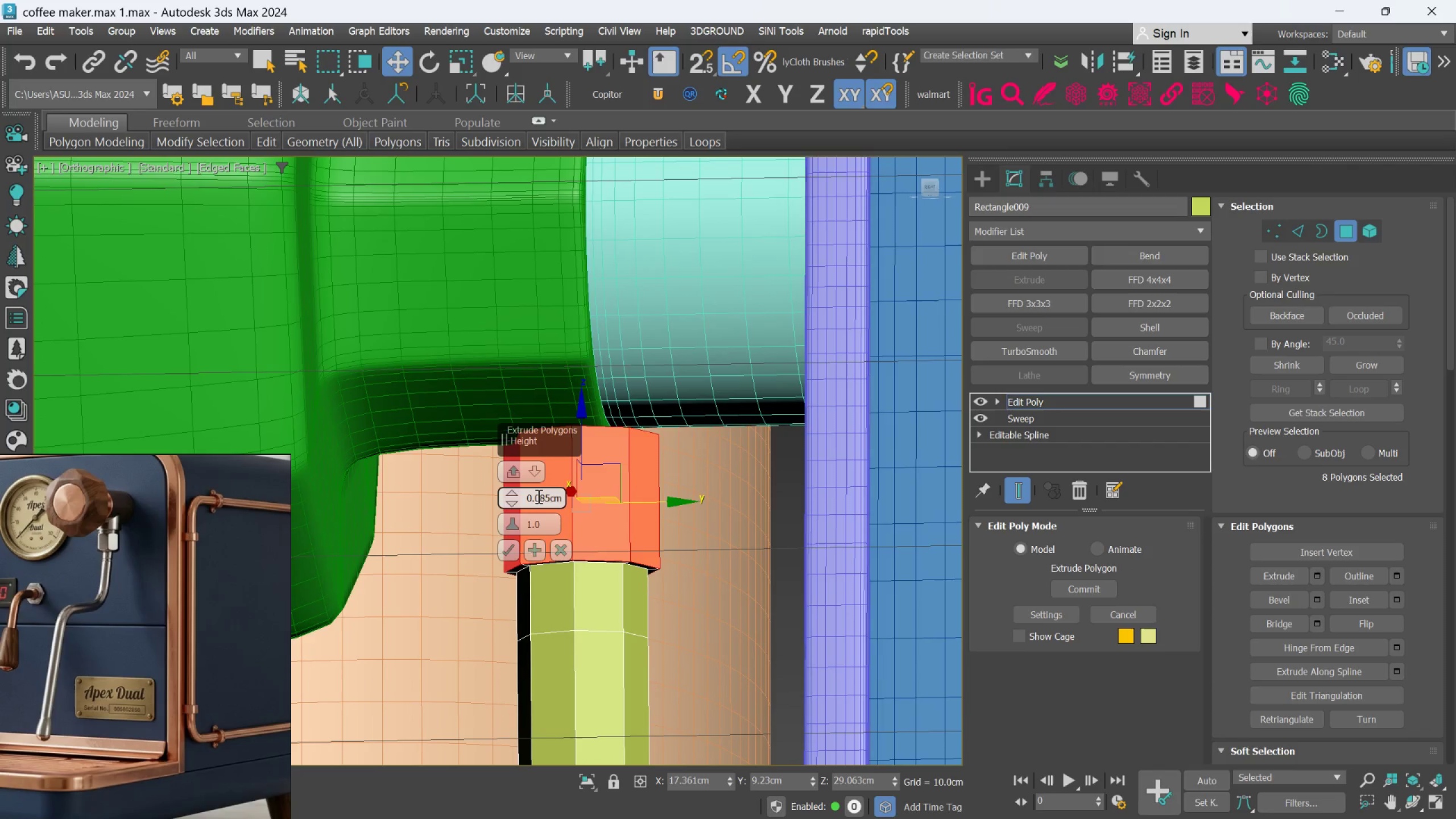 
scroll: coordinate [677, 474], scroll_direction: down, amount: 1.0
 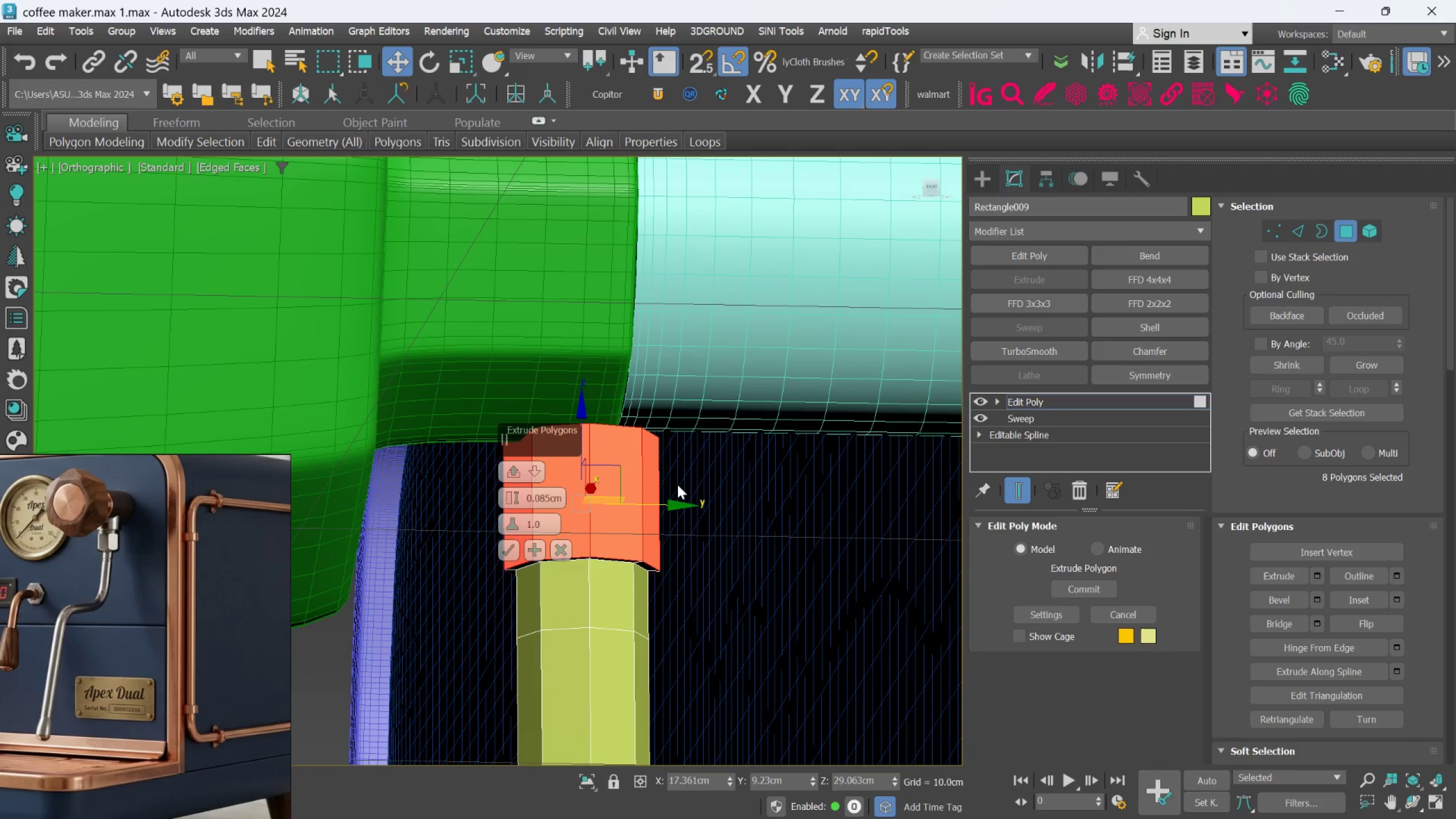 
double_click([537, 496])
 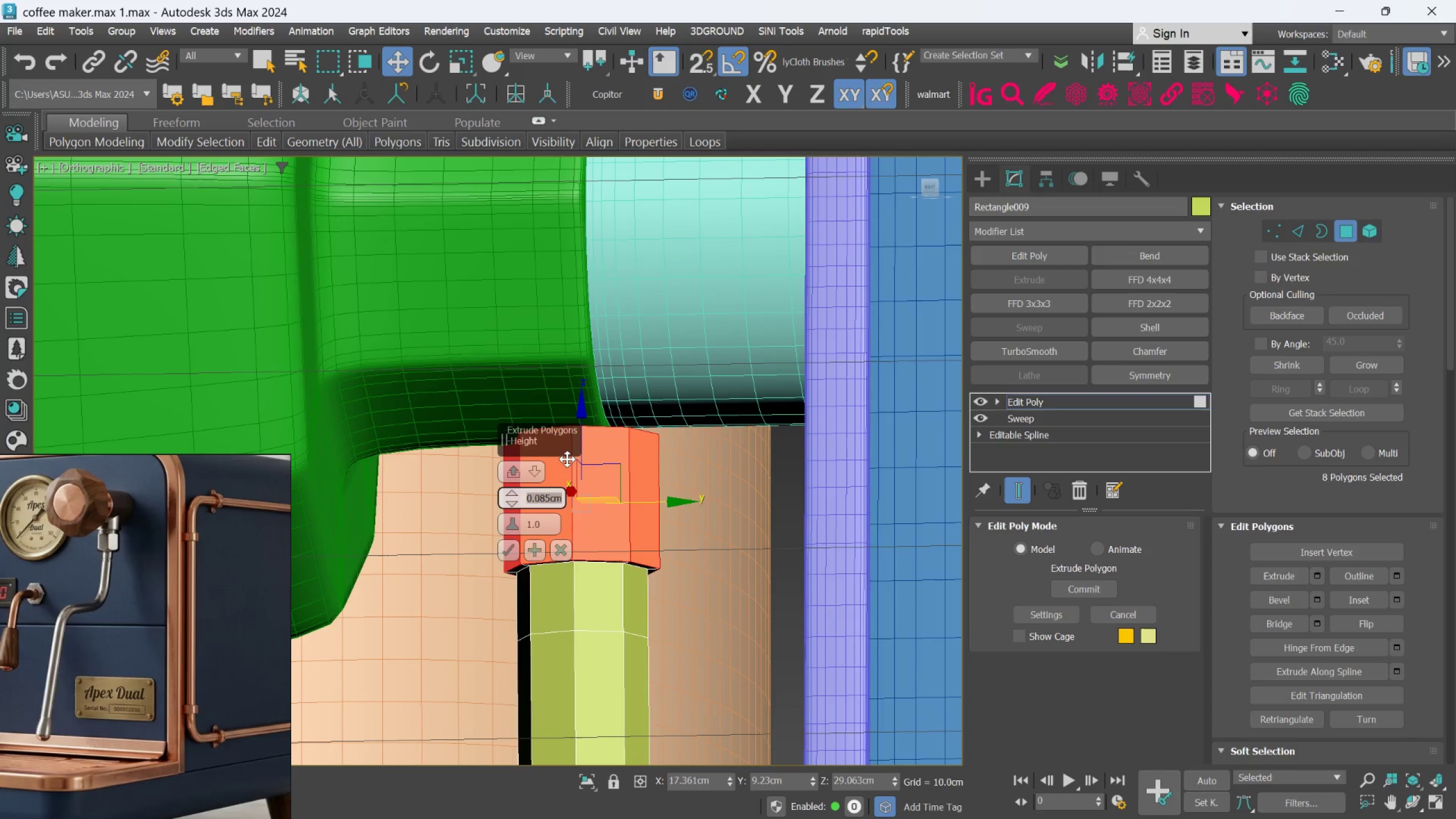 
type(.05)
 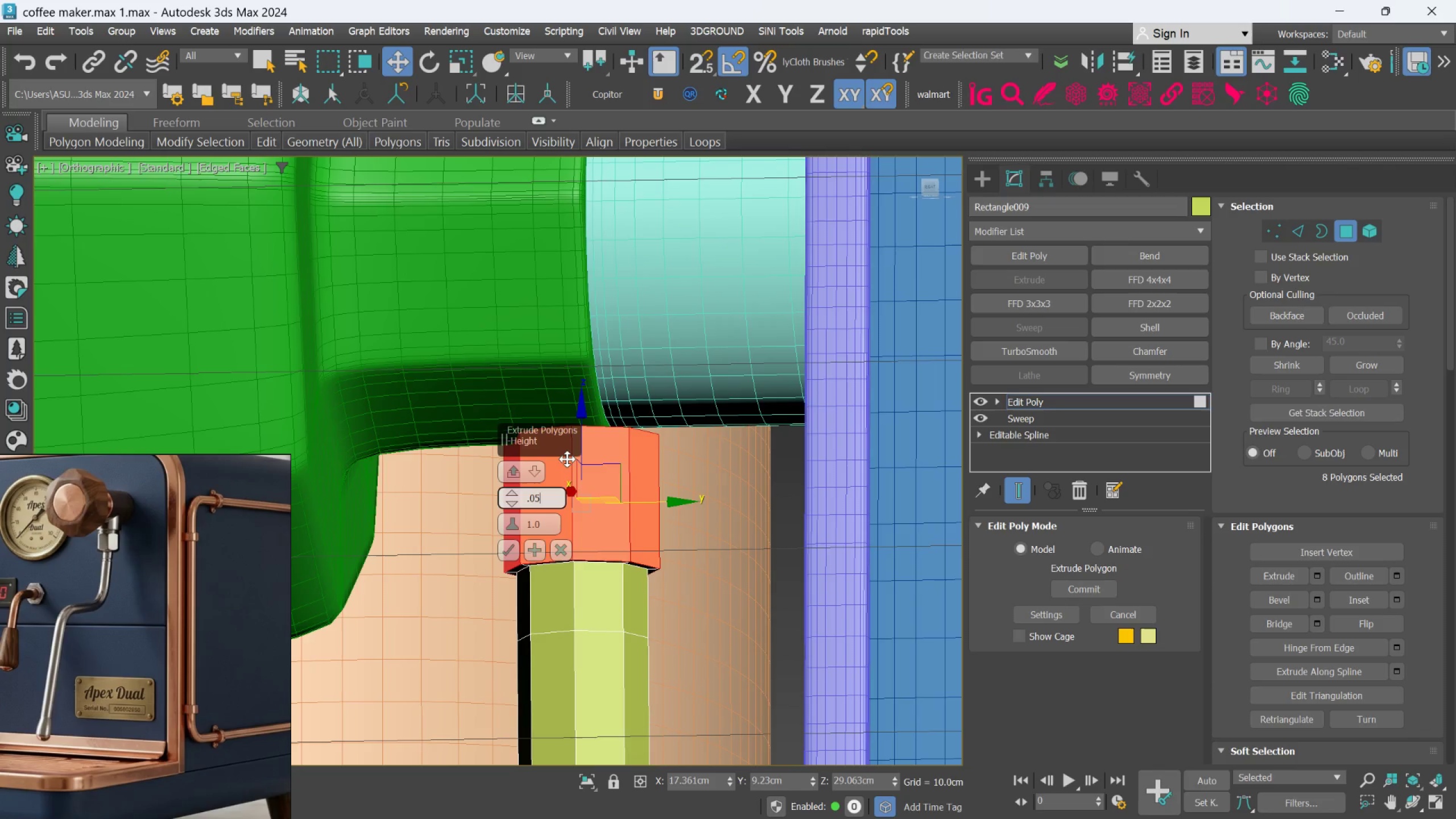 
key(Enter)
 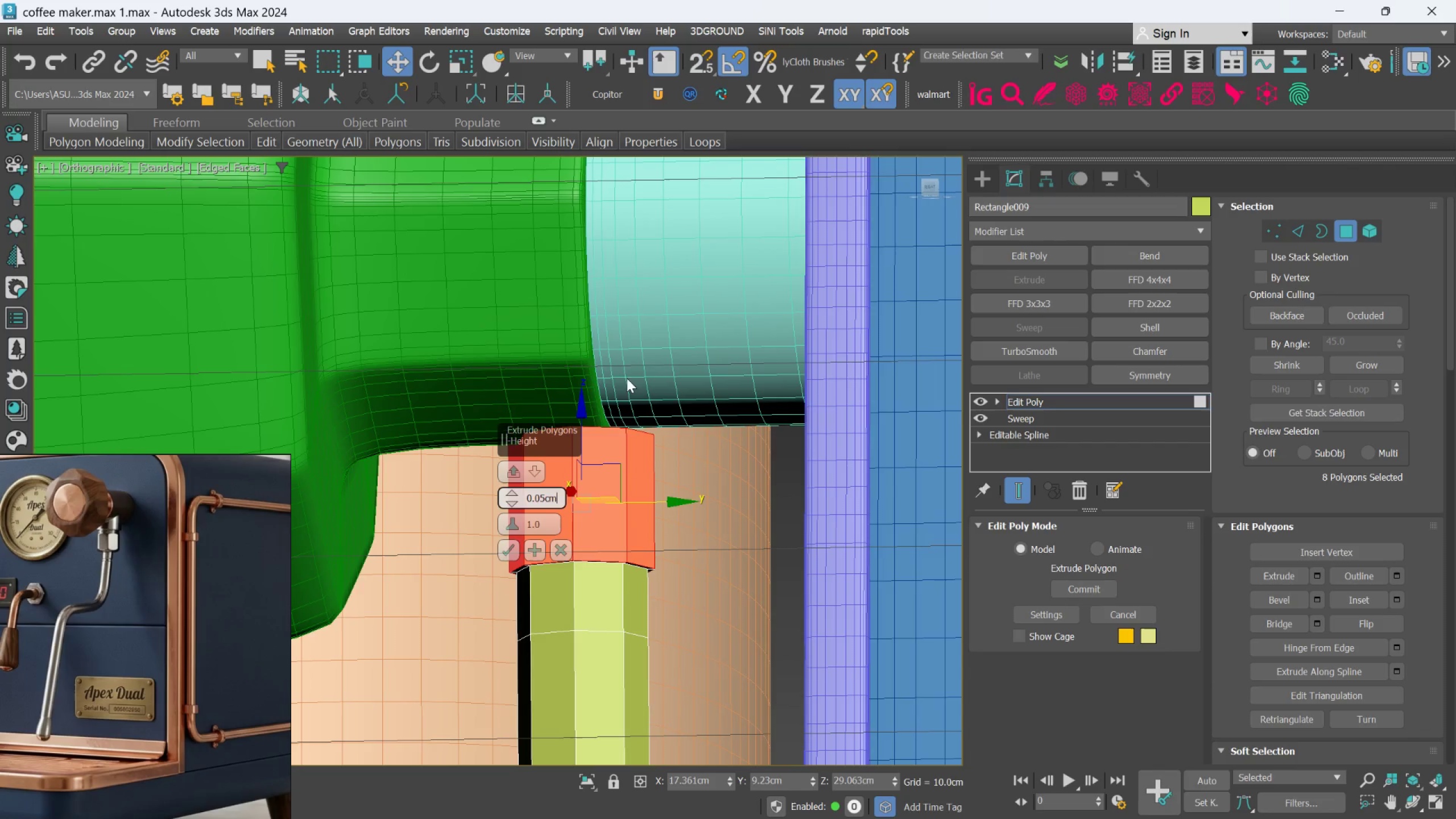 
scroll: coordinate [607, 478], scroll_direction: up, amount: 3.0
 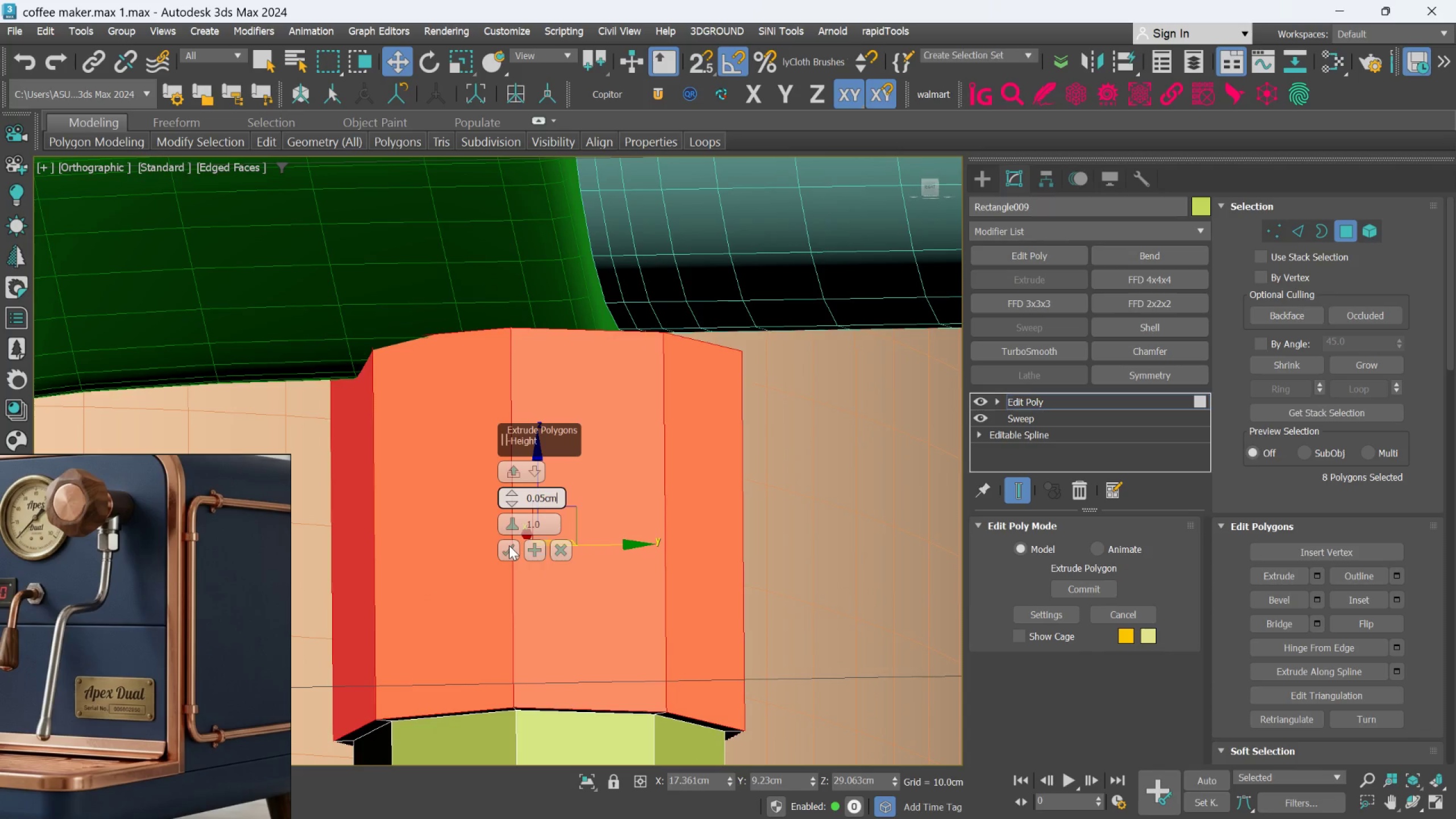 
left_click([509, 545])
 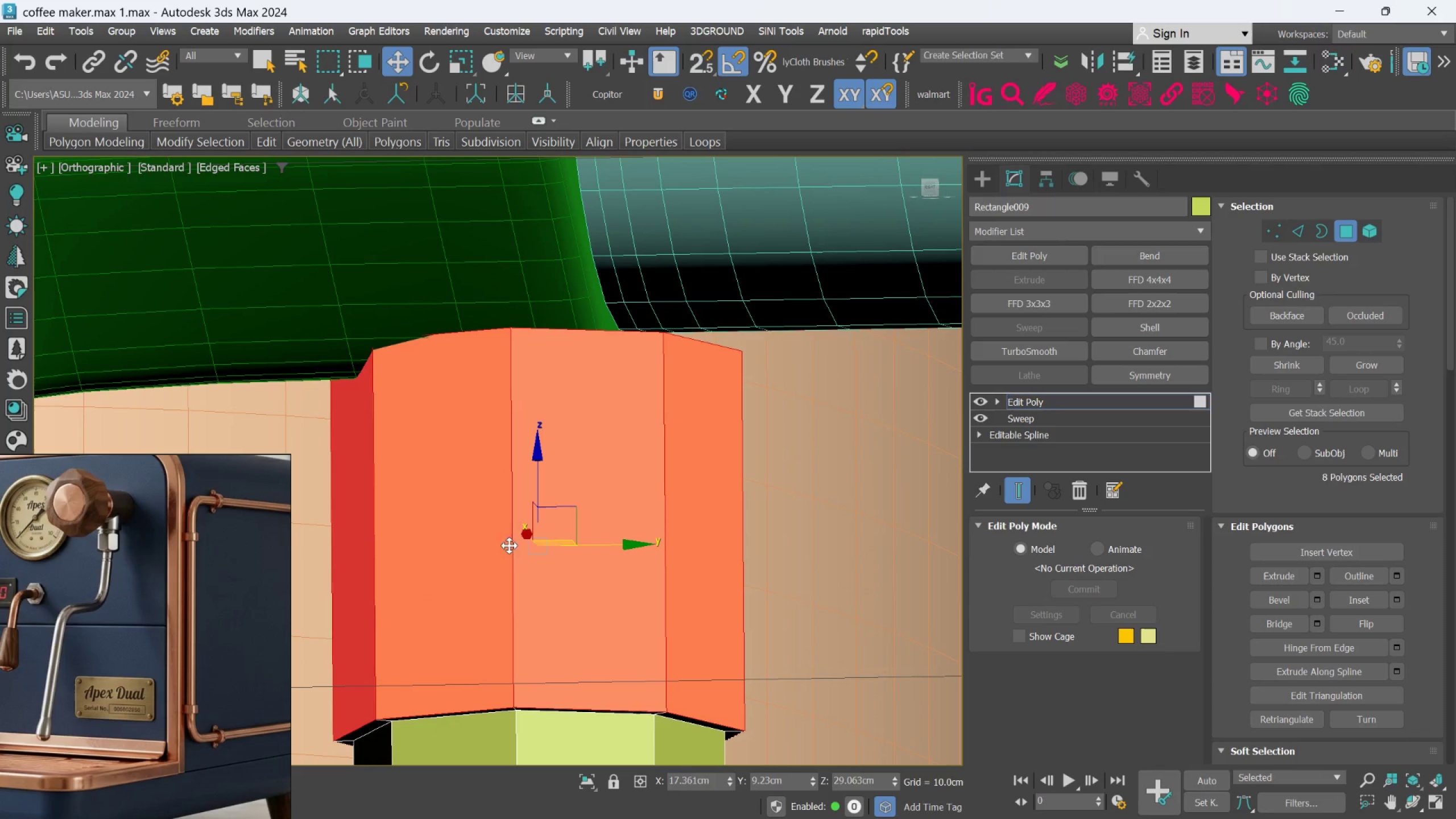 
scroll: coordinate [516, 536], scroll_direction: down, amount: 2.0
 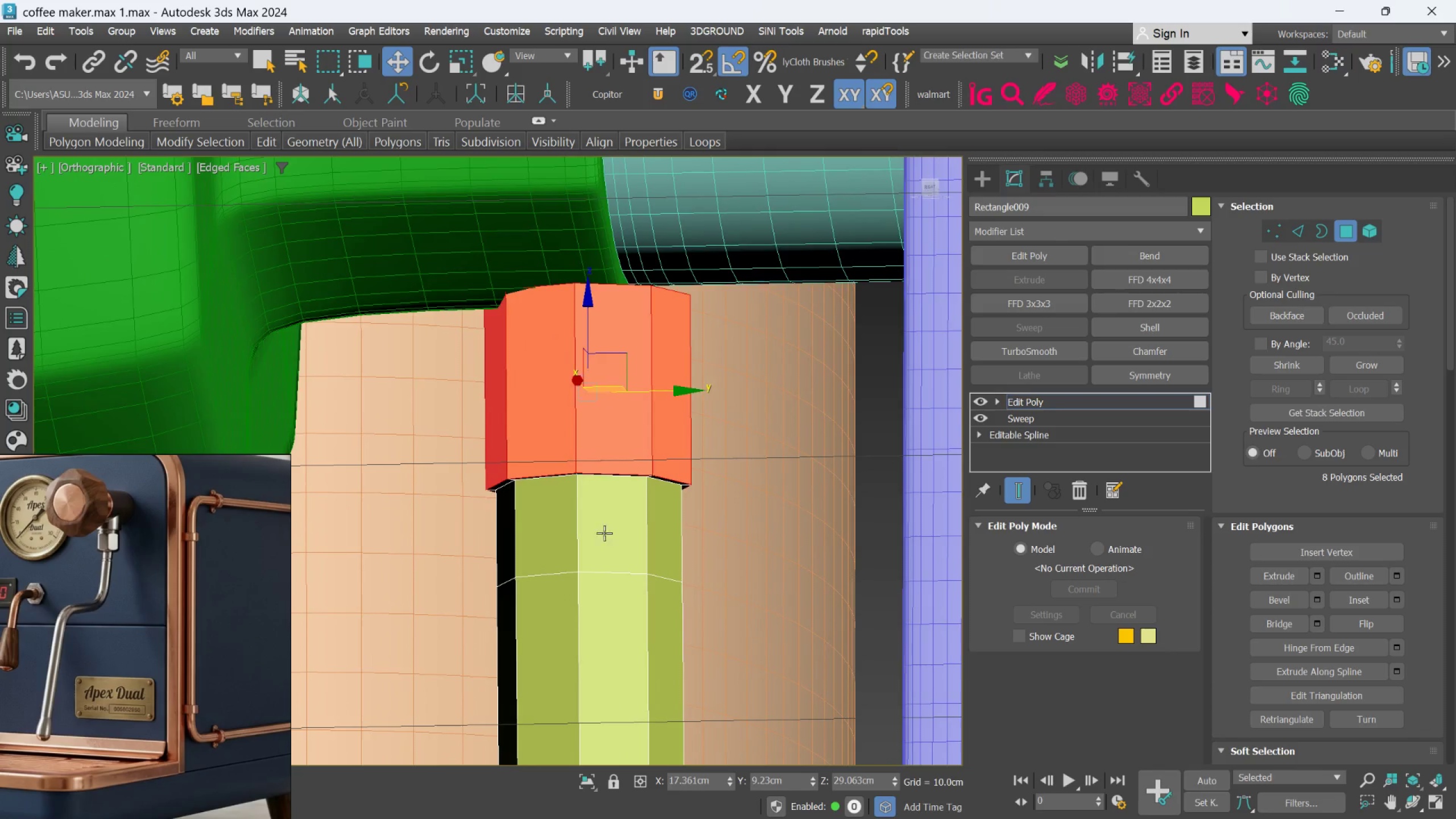 
scroll: coordinate [599, 549], scroll_direction: up, amount: 1.0
 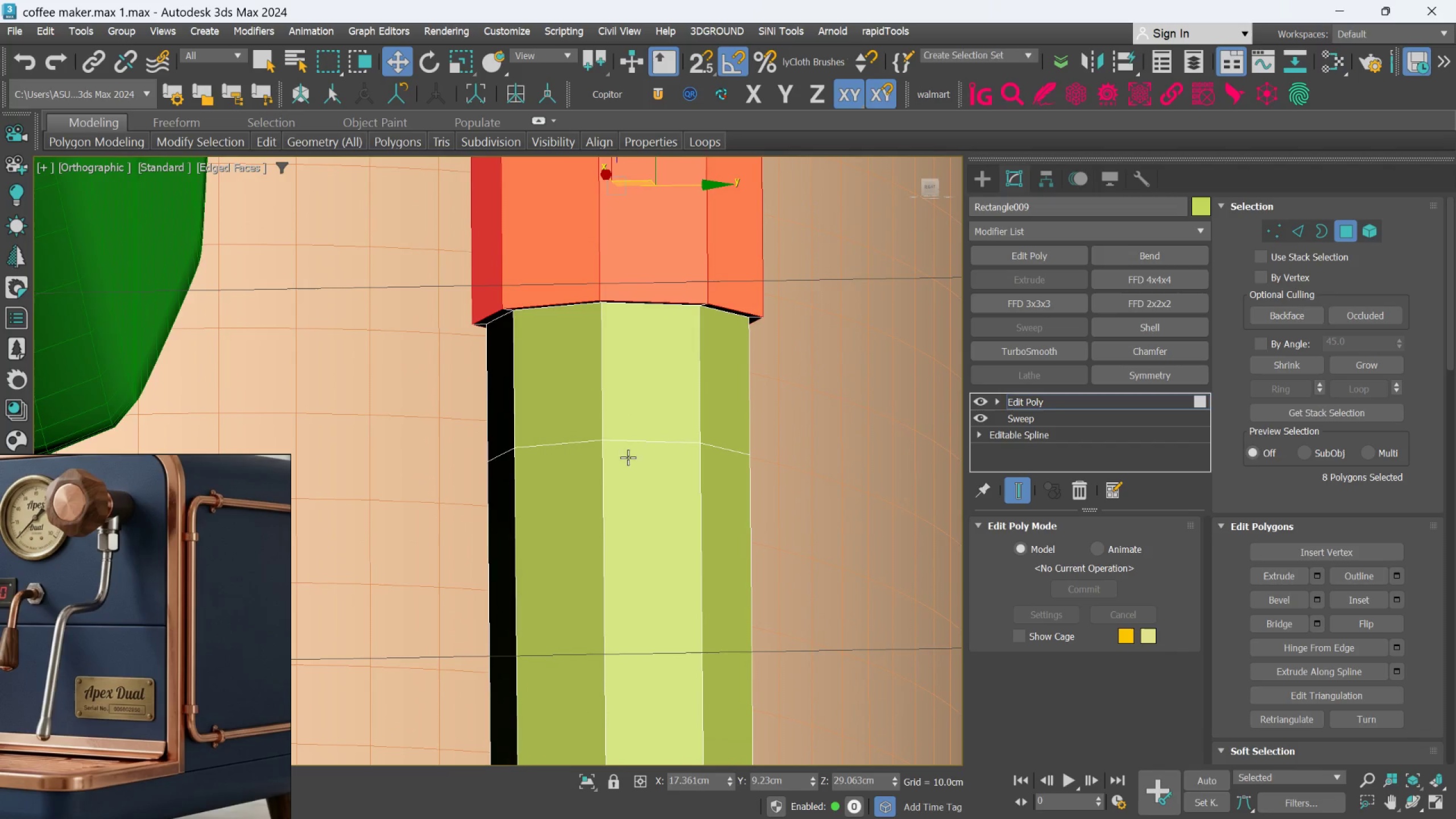 
scroll: coordinate [626, 493], scroll_direction: down, amount: 2.0
 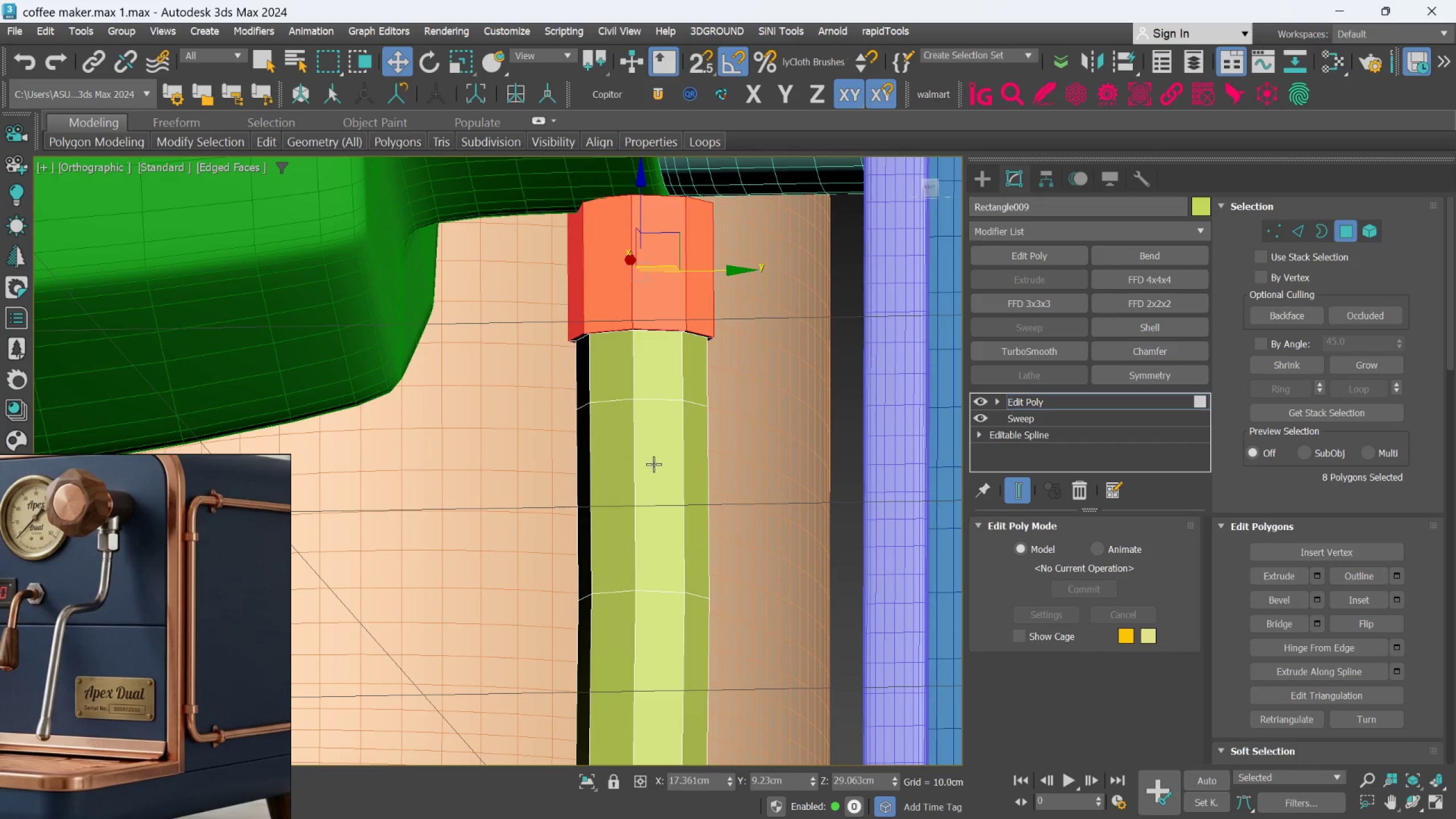 
scroll: coordinate [652, 472], scroll_direction: up, amount: 1.0
 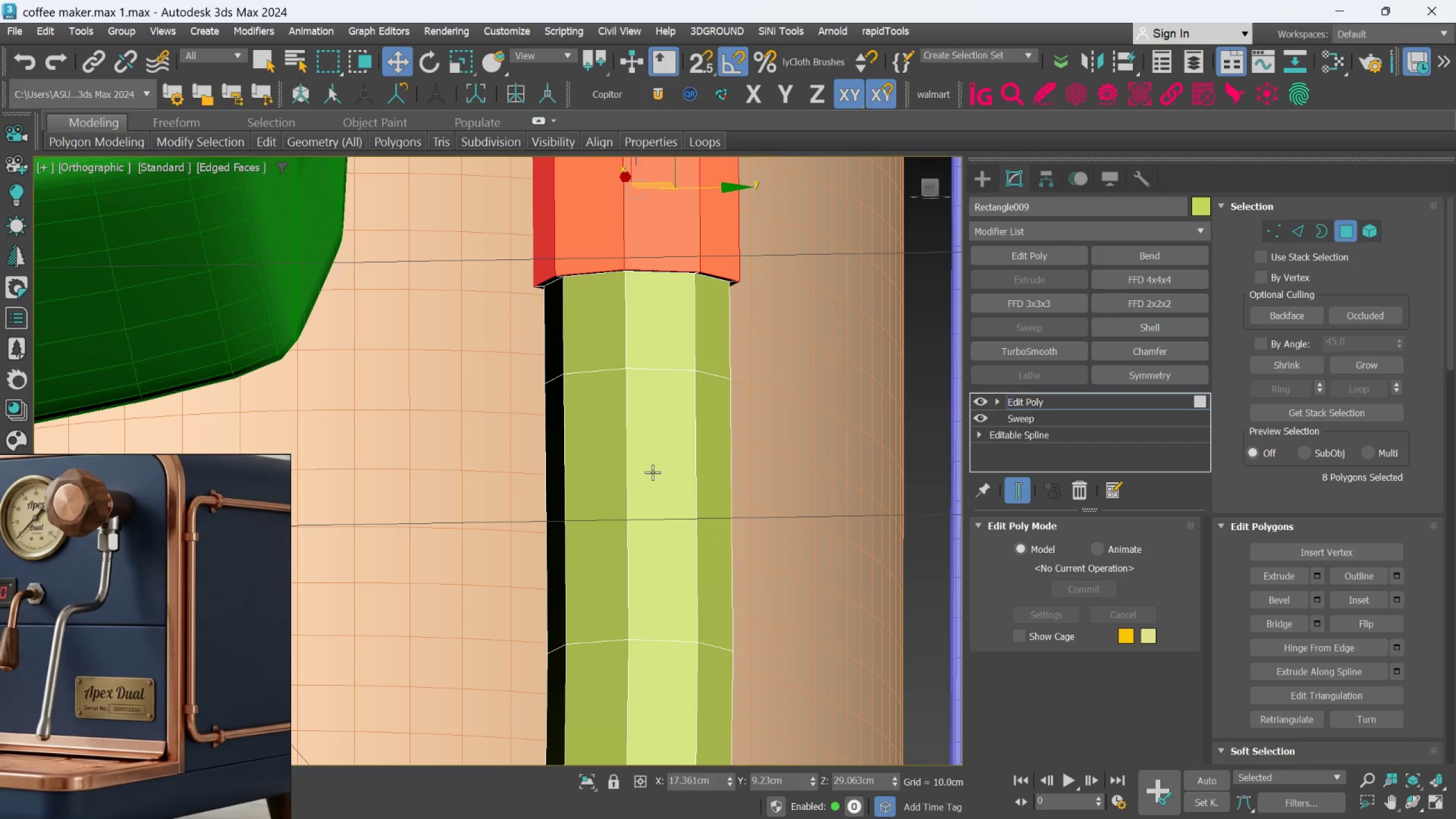 
key(Alt+1)
 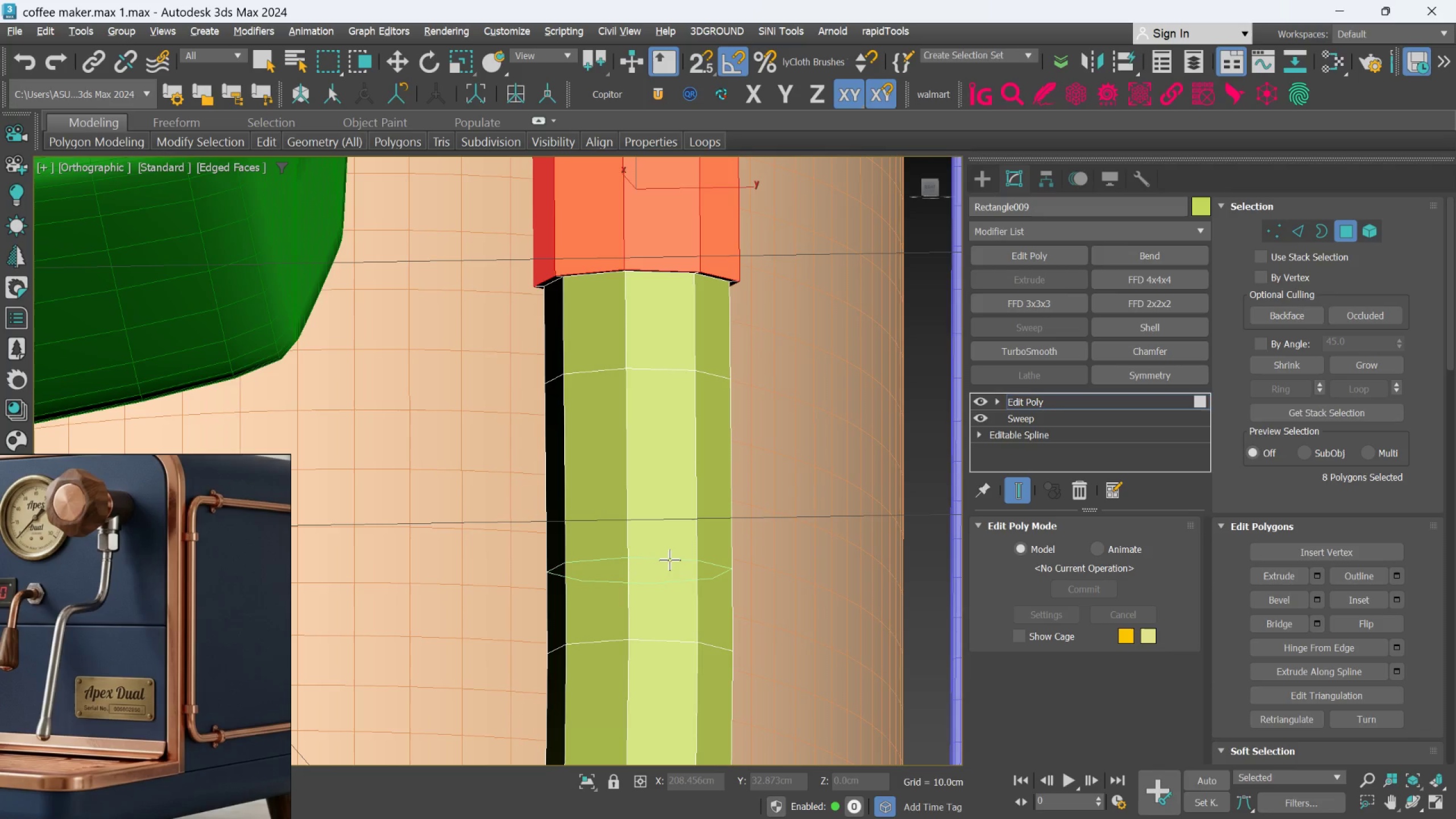 
wait(5.77)
 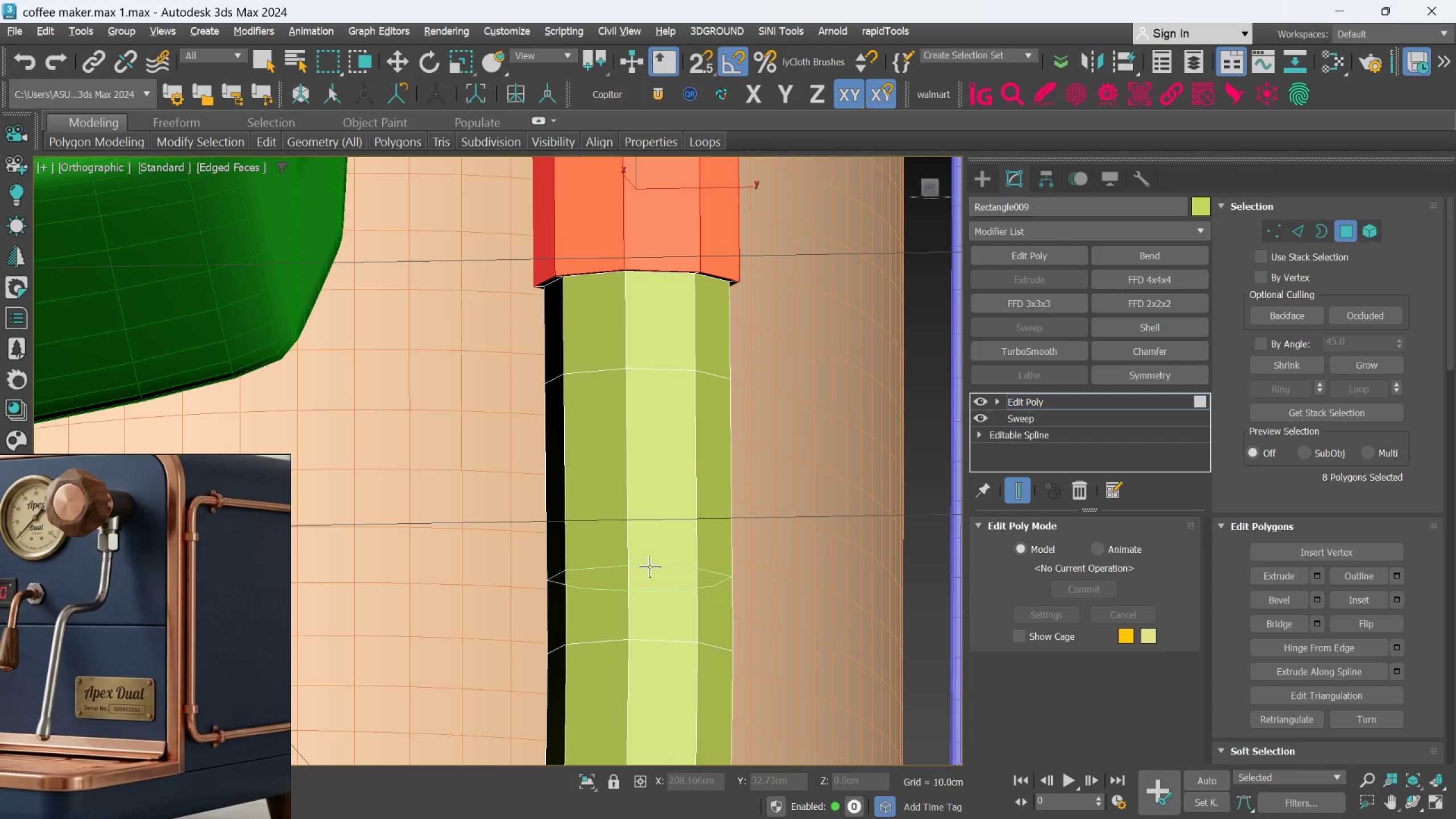 
scroll: coordinate [660, 624], scroll_direction: down, amount: 1.0
 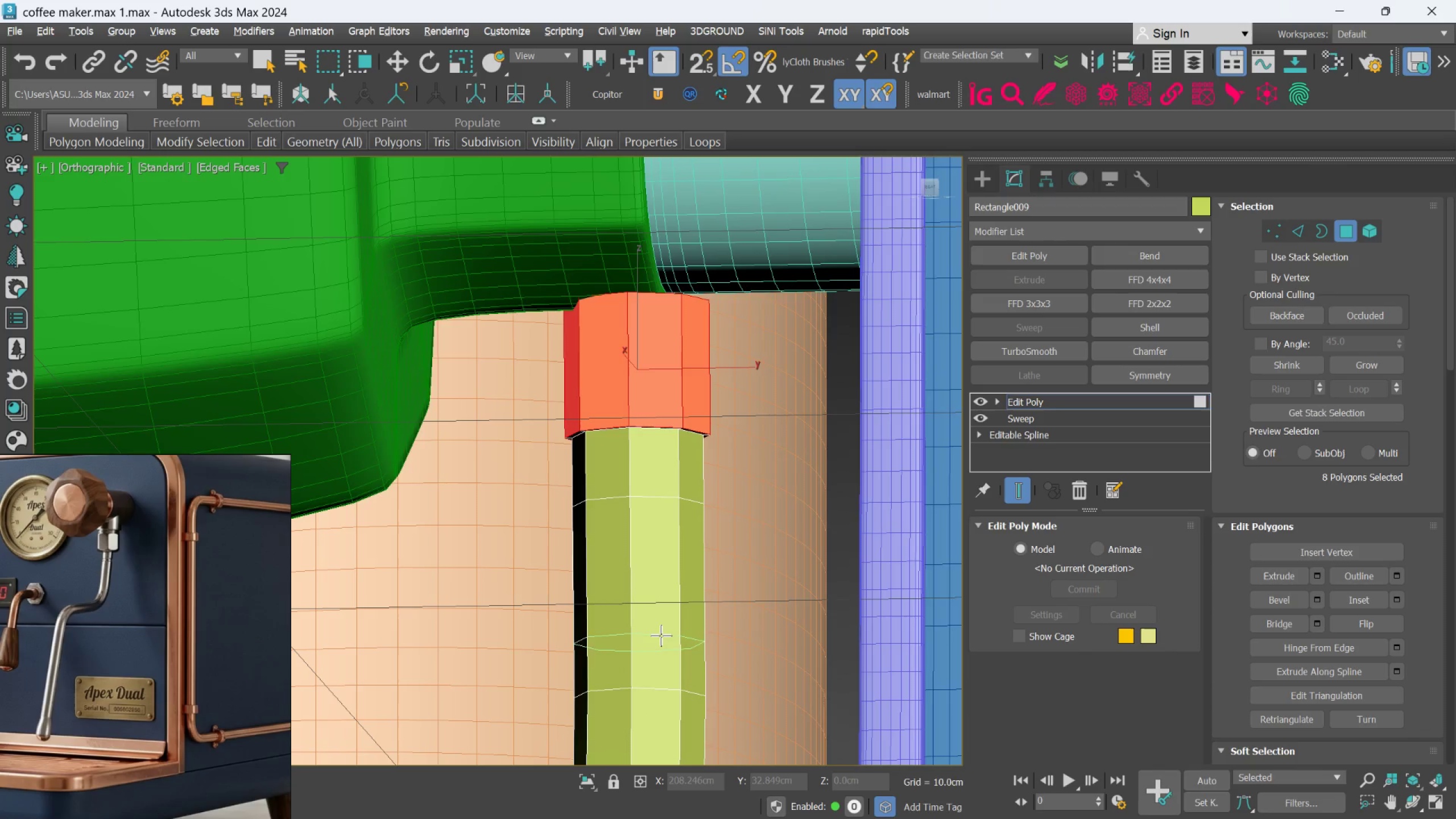 
left_click([661, 635])
 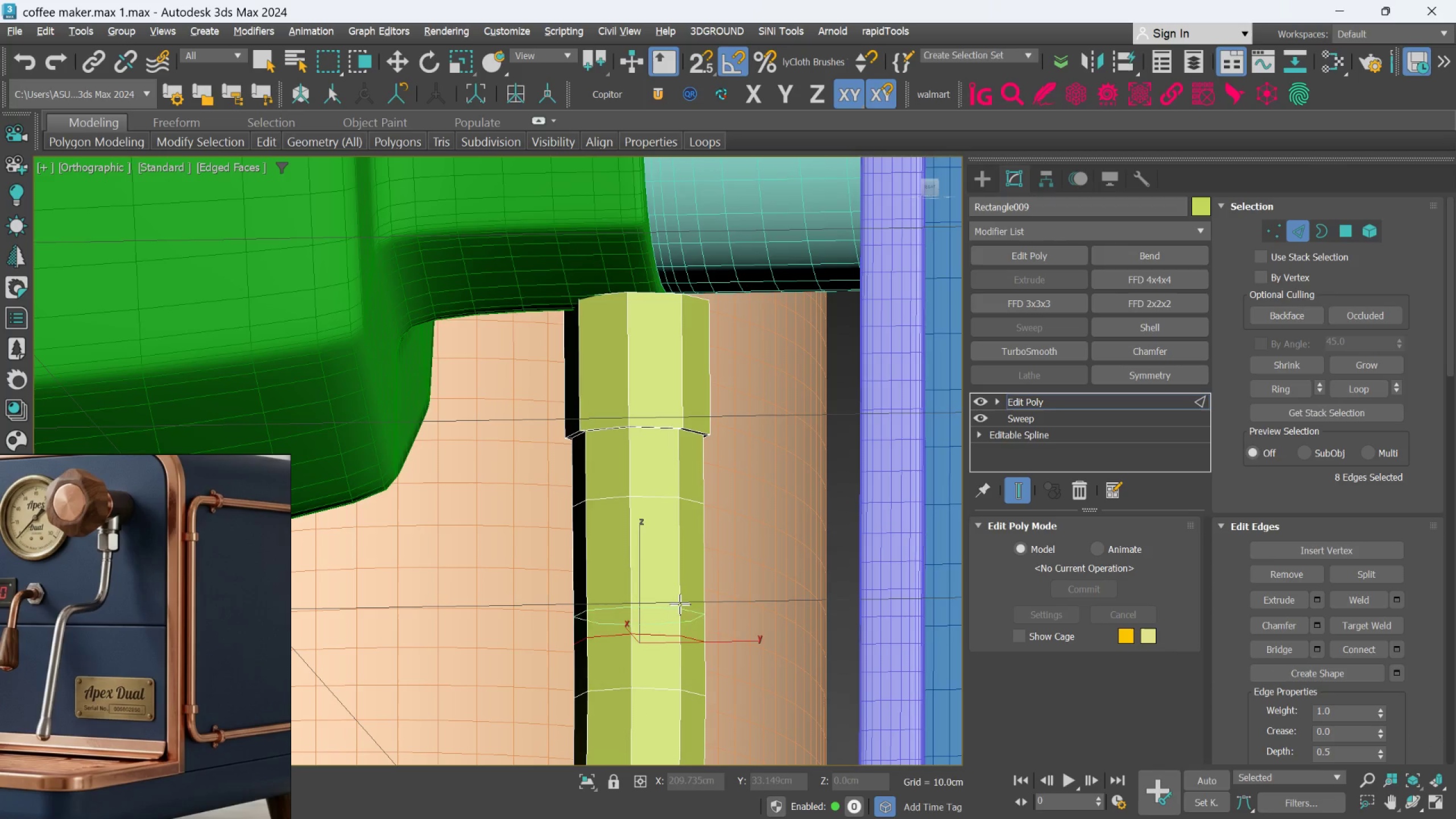 
key(Alt+1)
 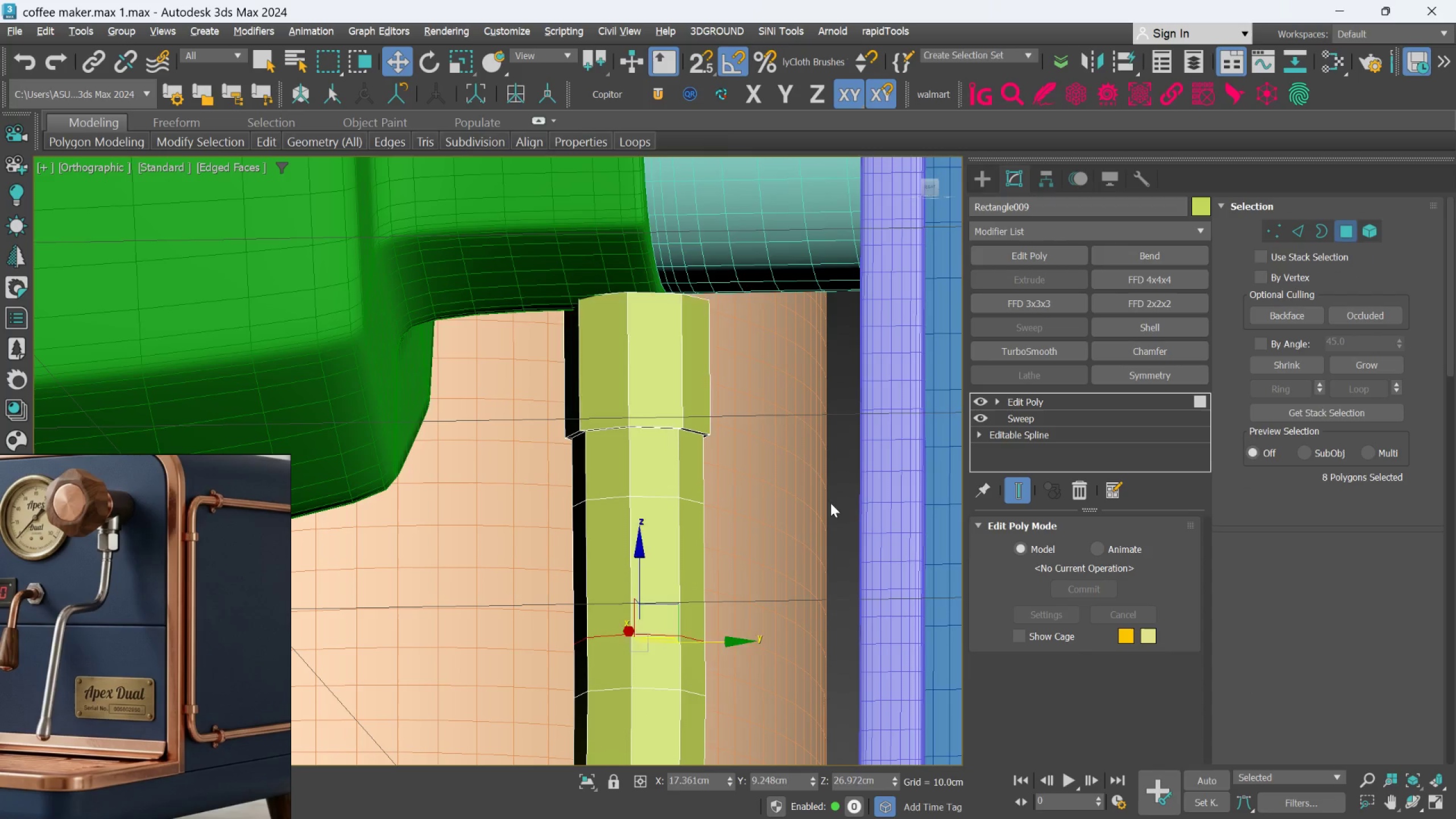 
left_click([642, 577])
 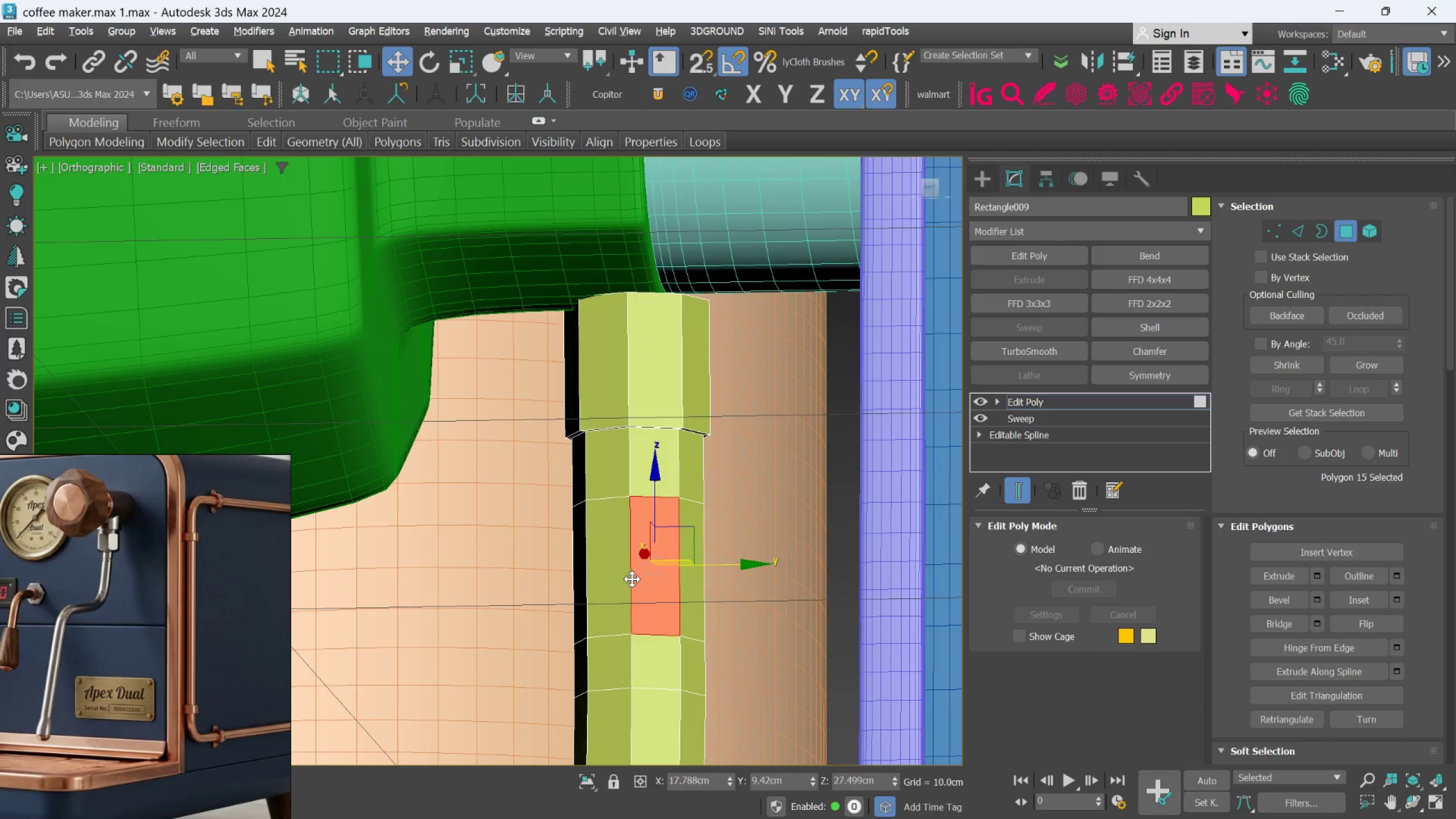 
hold_key(key=ControlLeft, duration=0.77)
double_click([624, 581])
 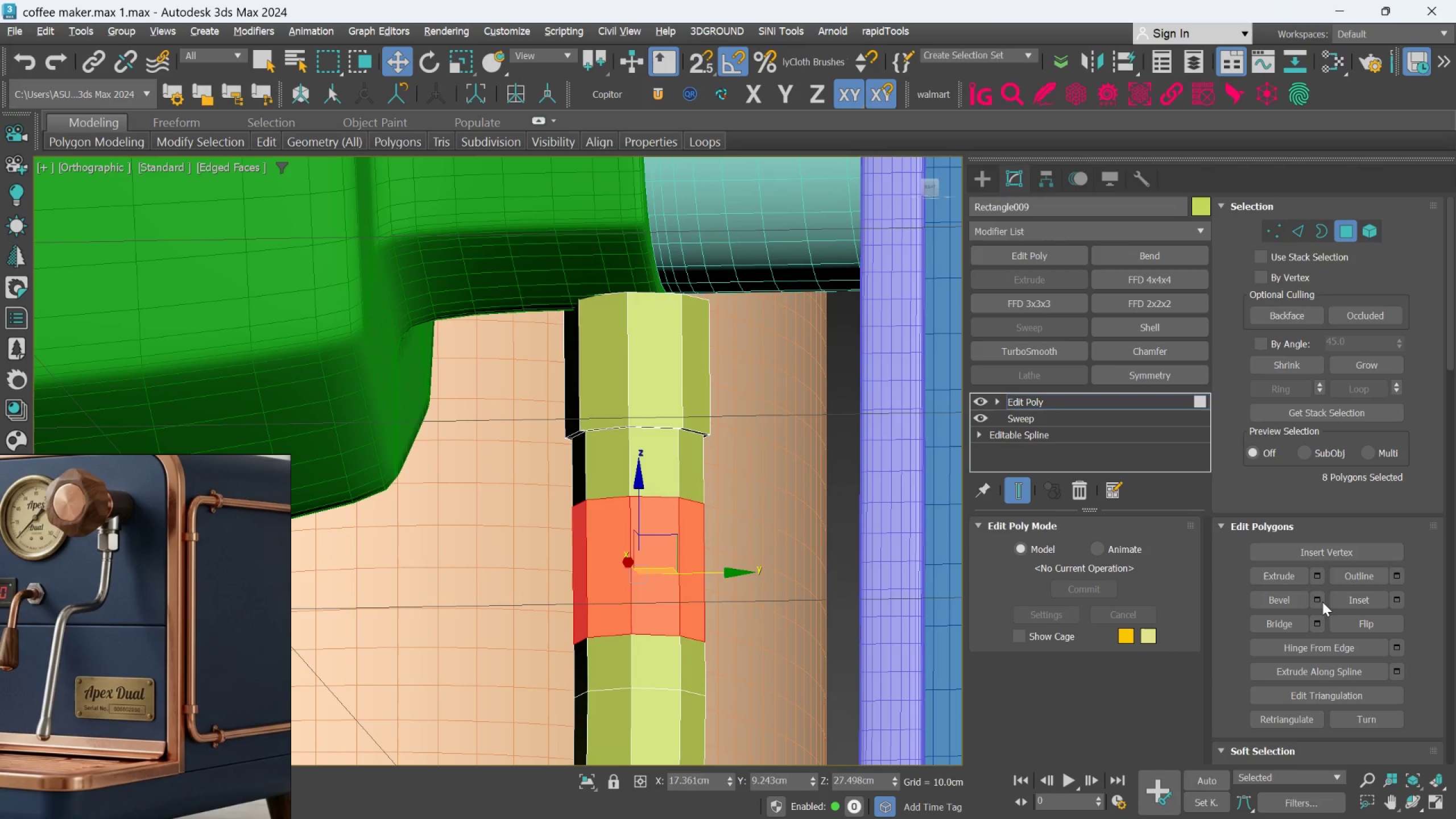 
left_click([1312, 574])
 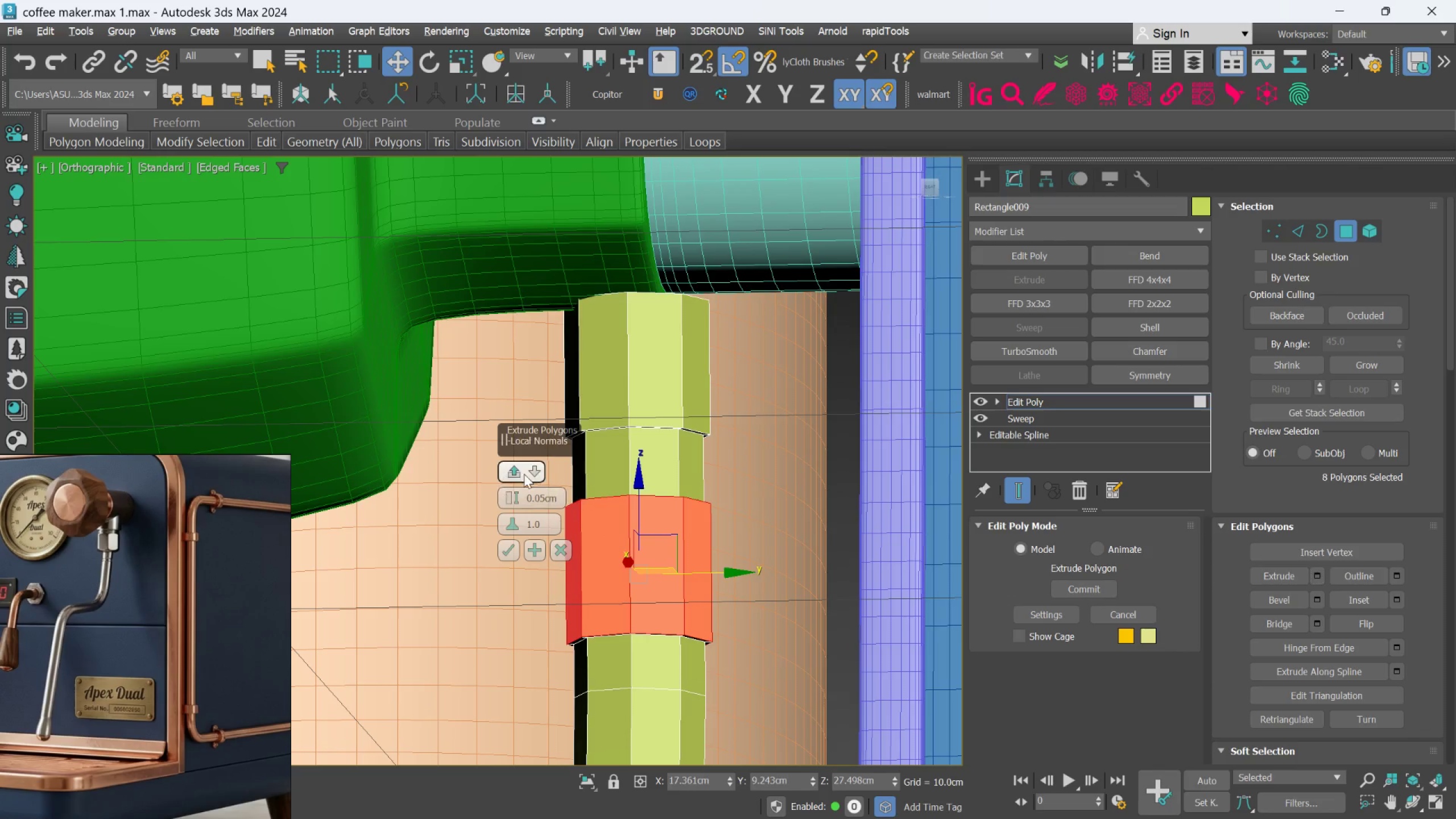 
left_click([543, 502])
 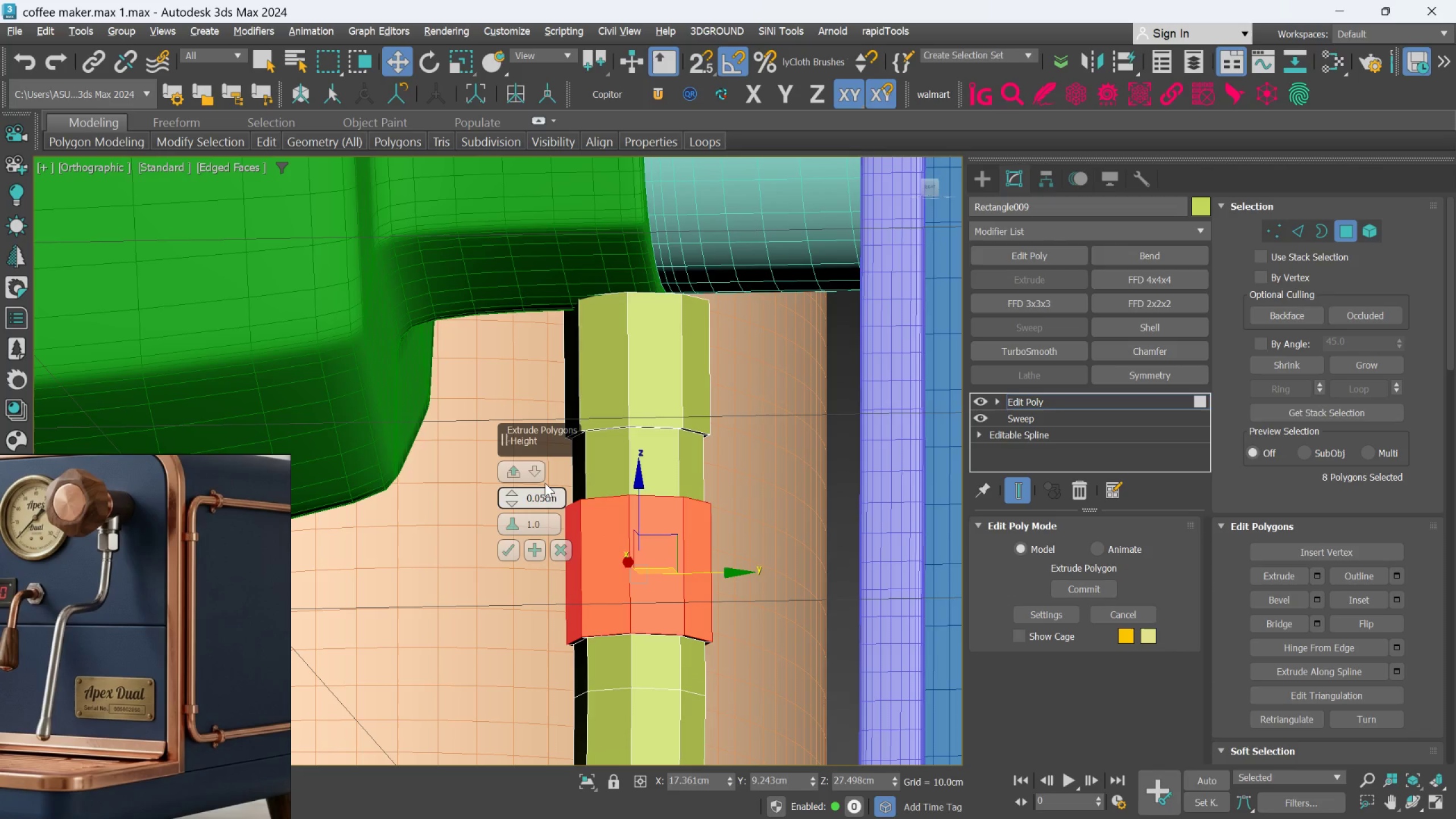 
key(Backspace)
 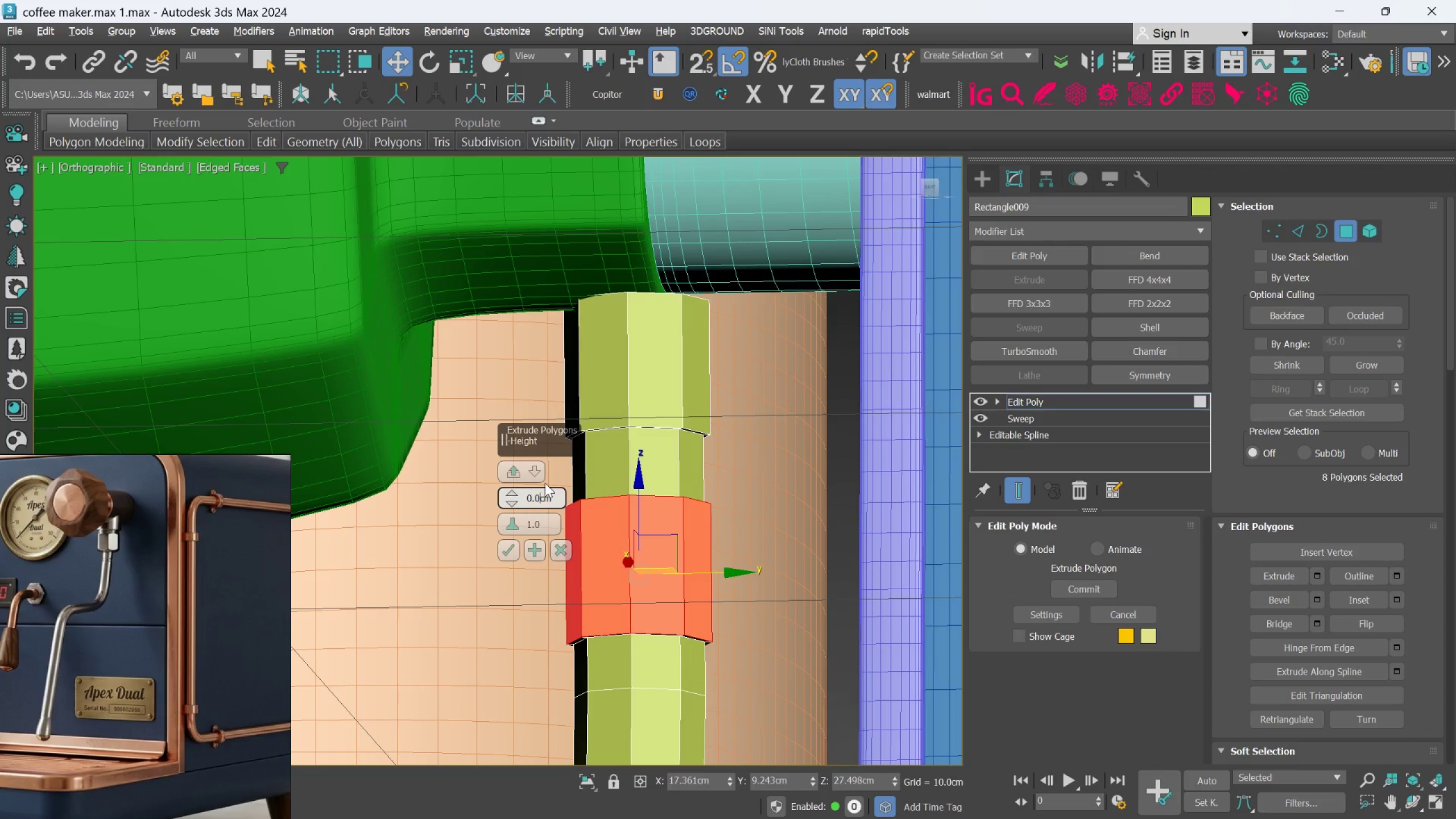 
key(9)
 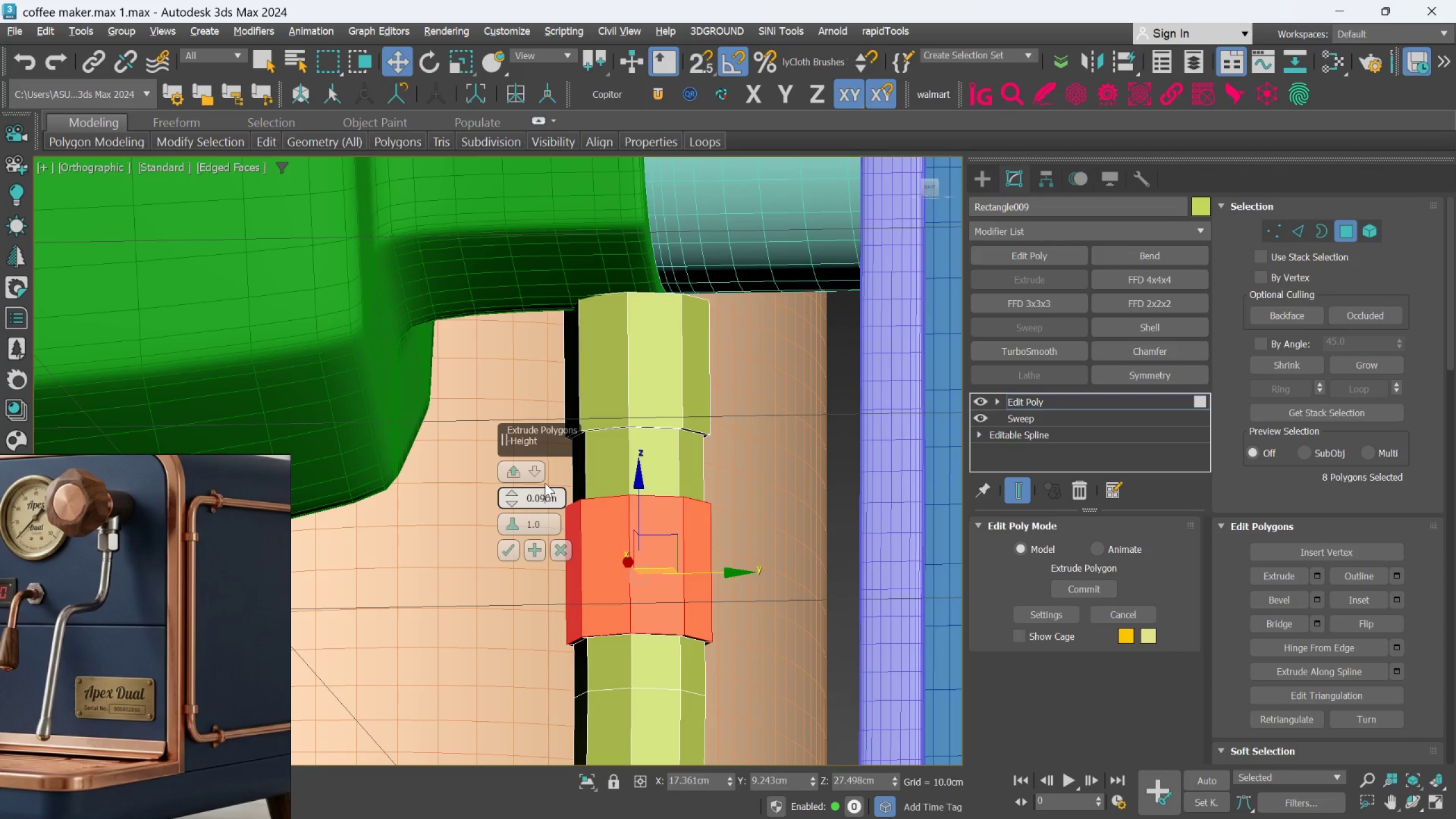 
key(Enter)
 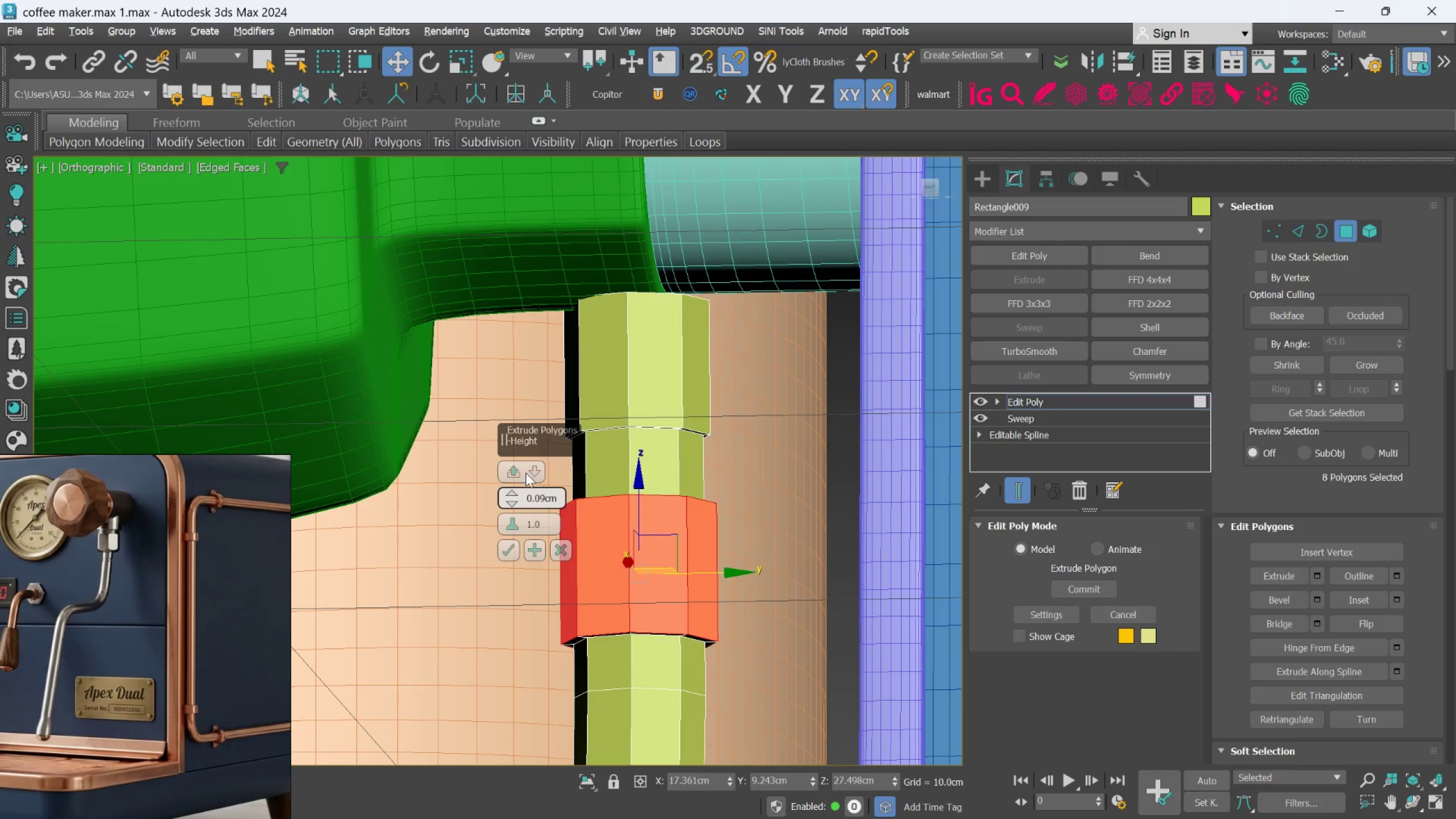 
double_click([539, 500])
 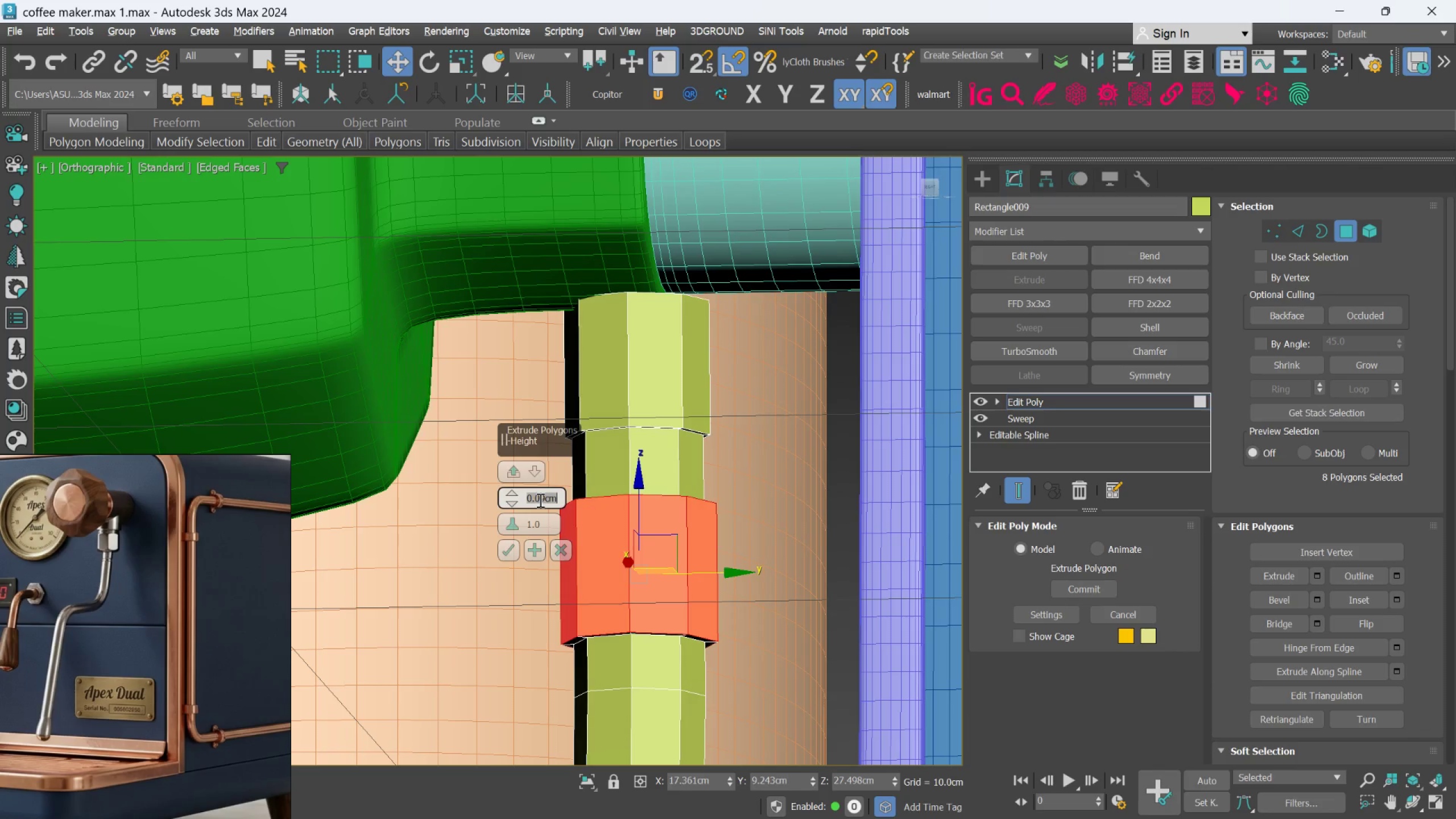 
type(.15)
 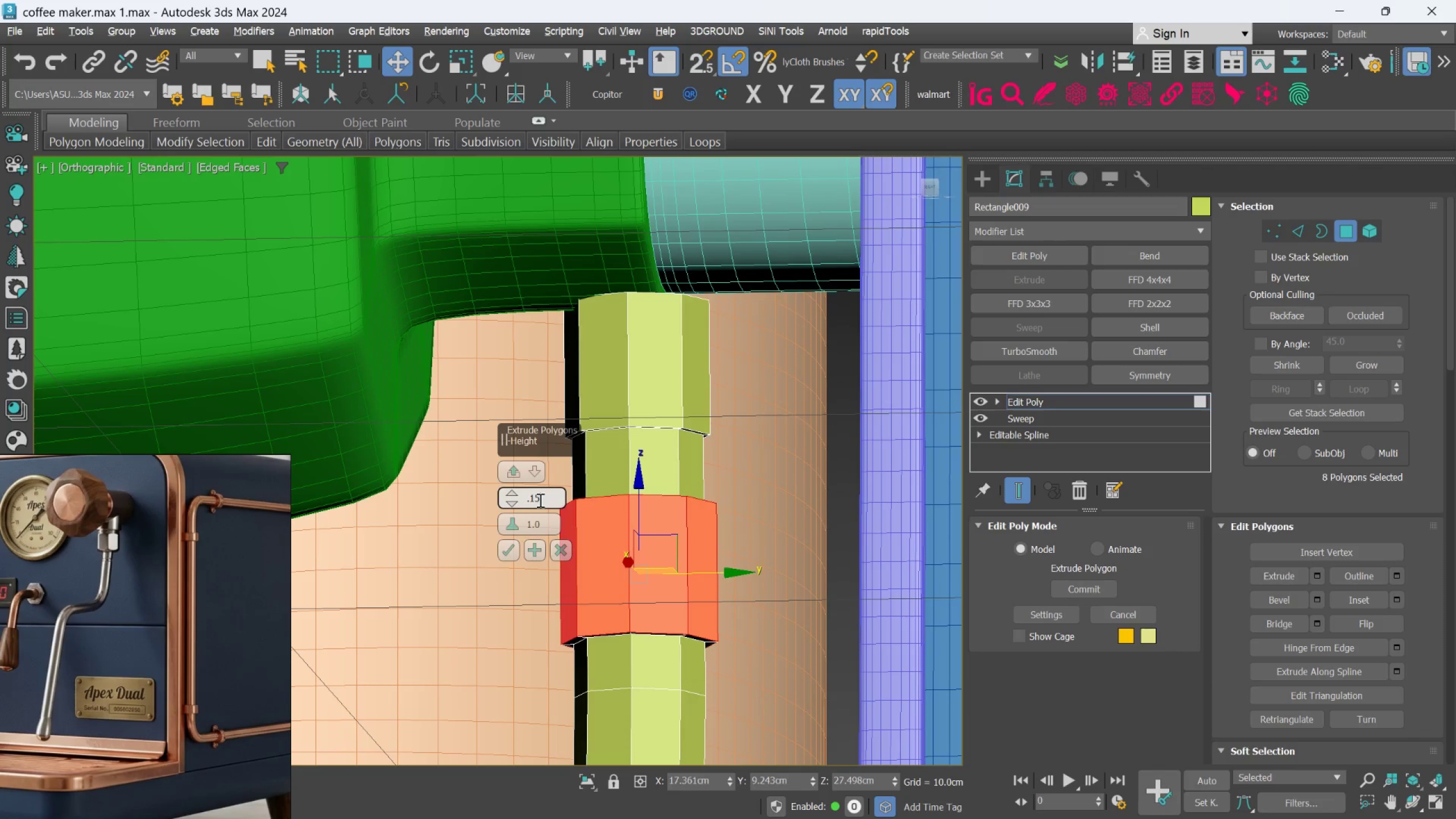 
key(Enter)
 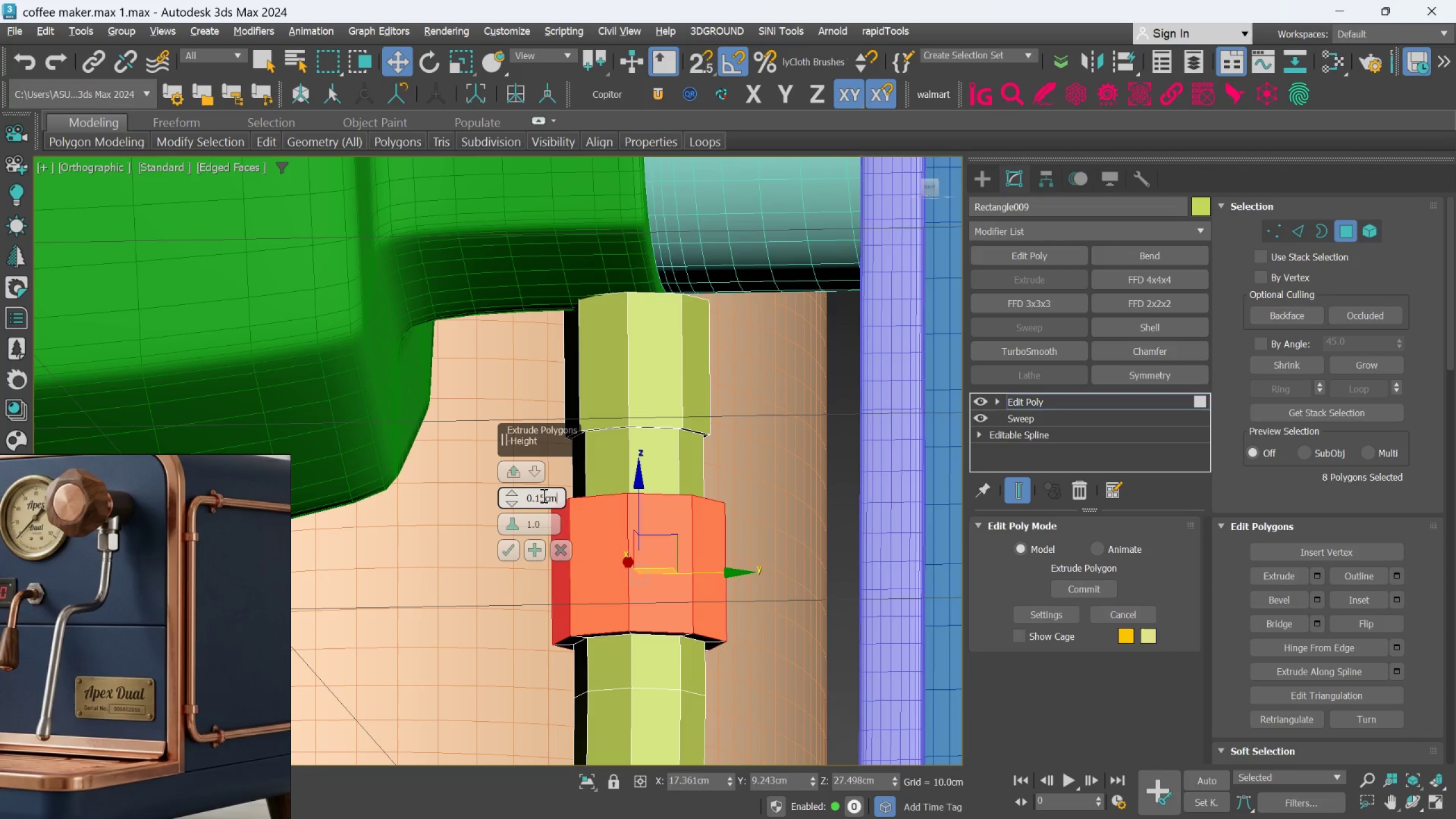 
left_click([505, 549])
 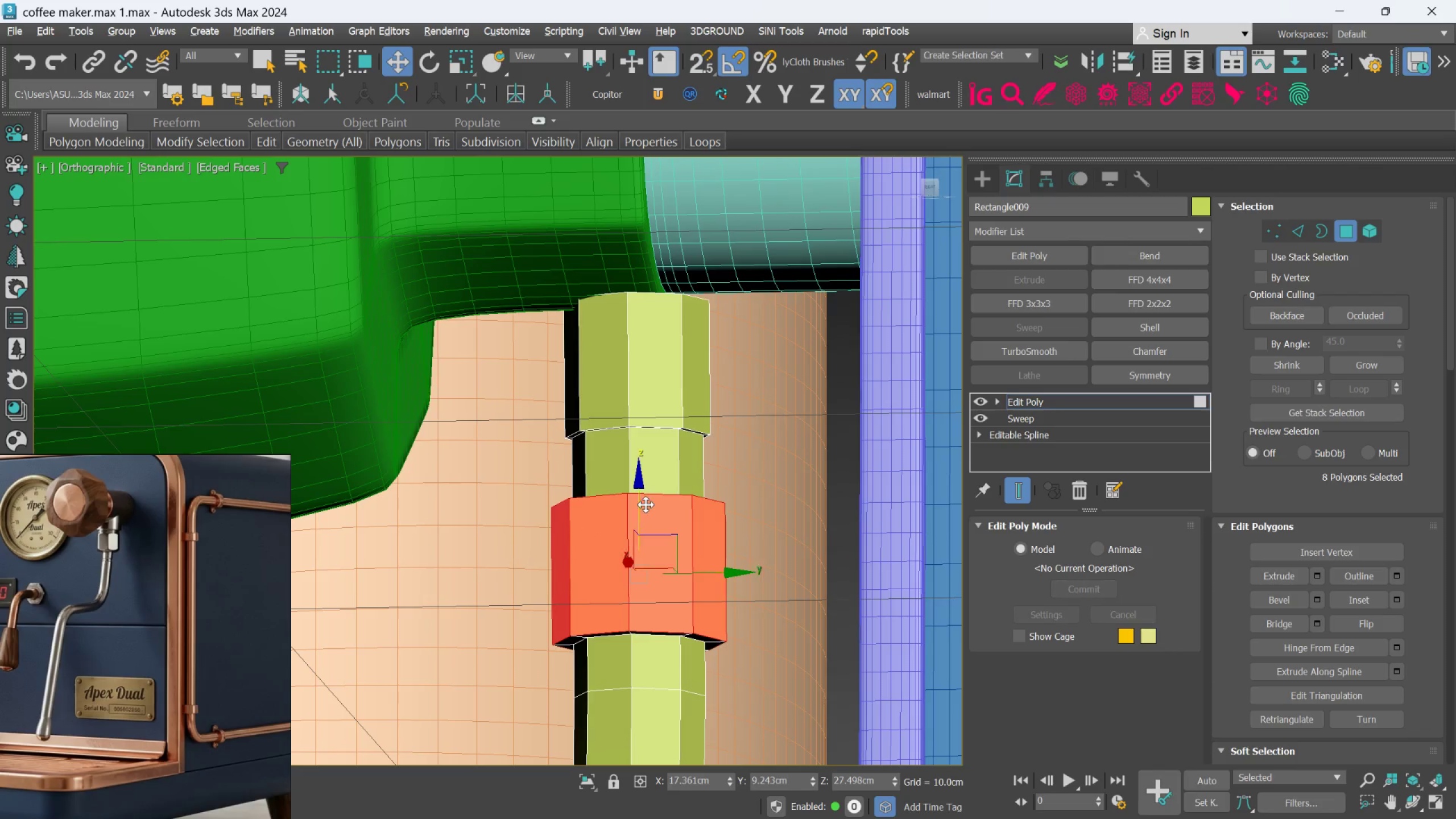 
scroll: coordinate [648, 500], scroll_direction: down, amount: 2.0
 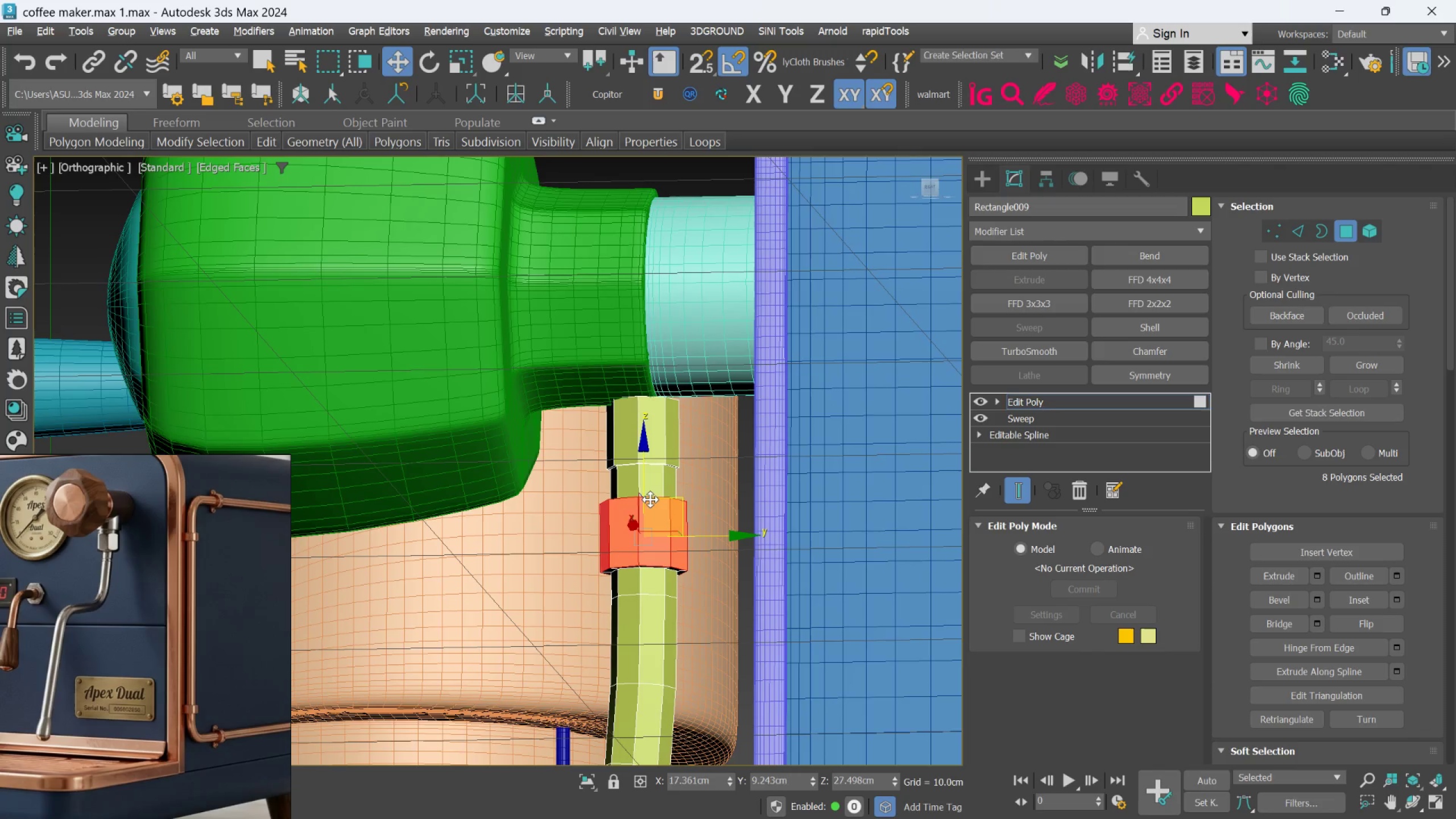 
hold_key(key=AltLeft, duration=0.74)
 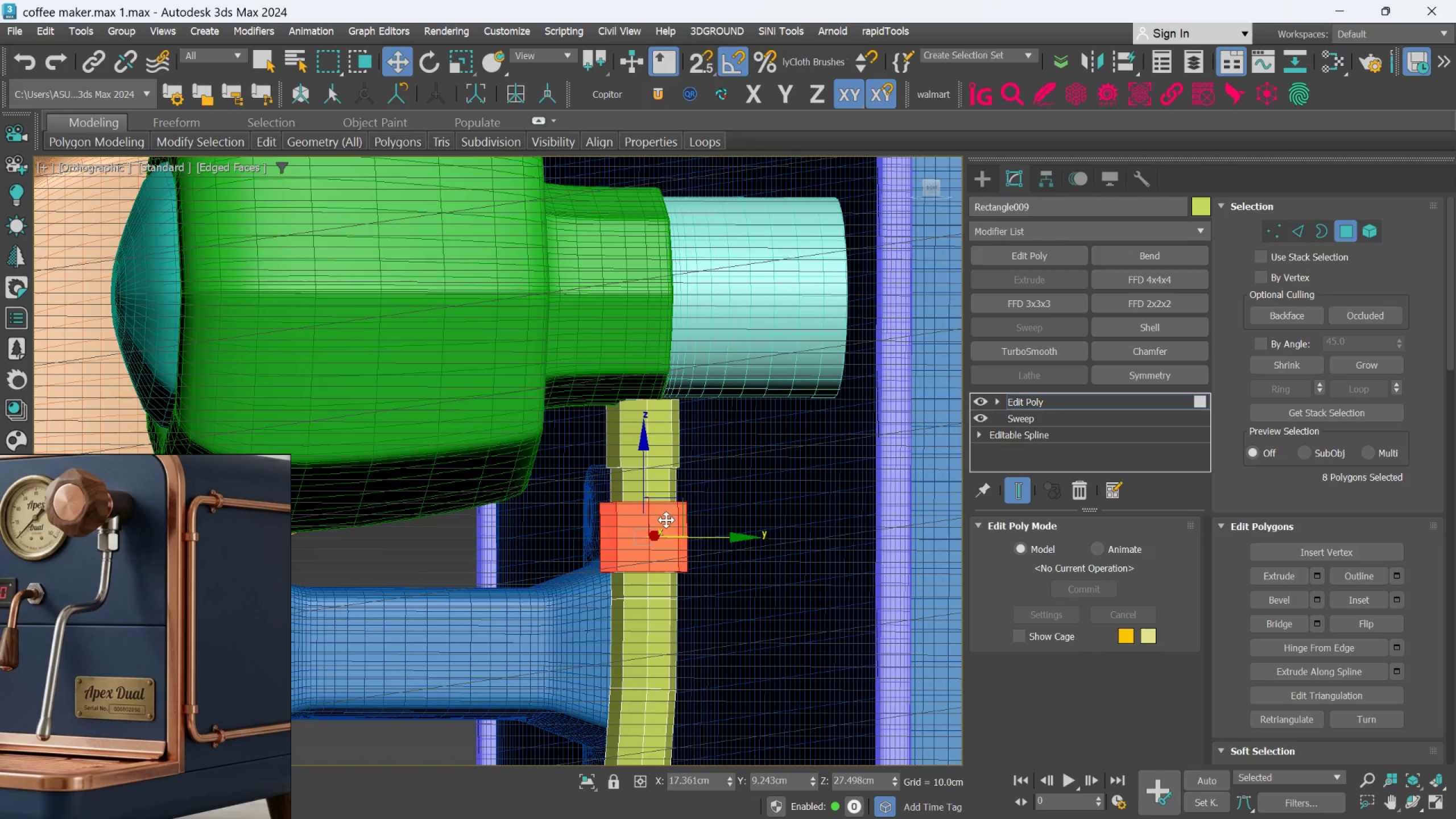 
hold_key(key=AltLeft, duration=0.57)
 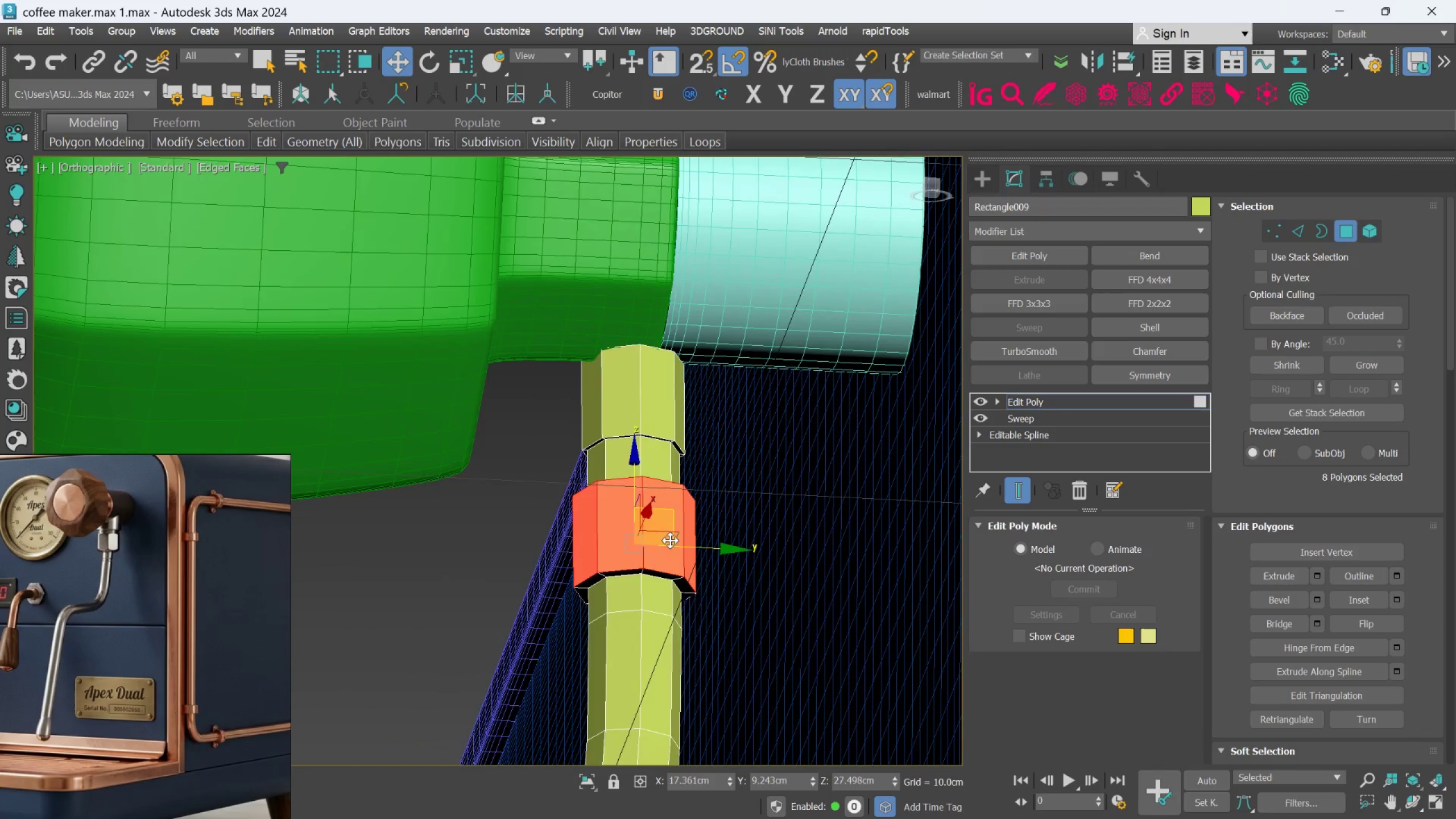 
scroll: coordinate [670, 545], scroll_direction: up, amount: 3.0
 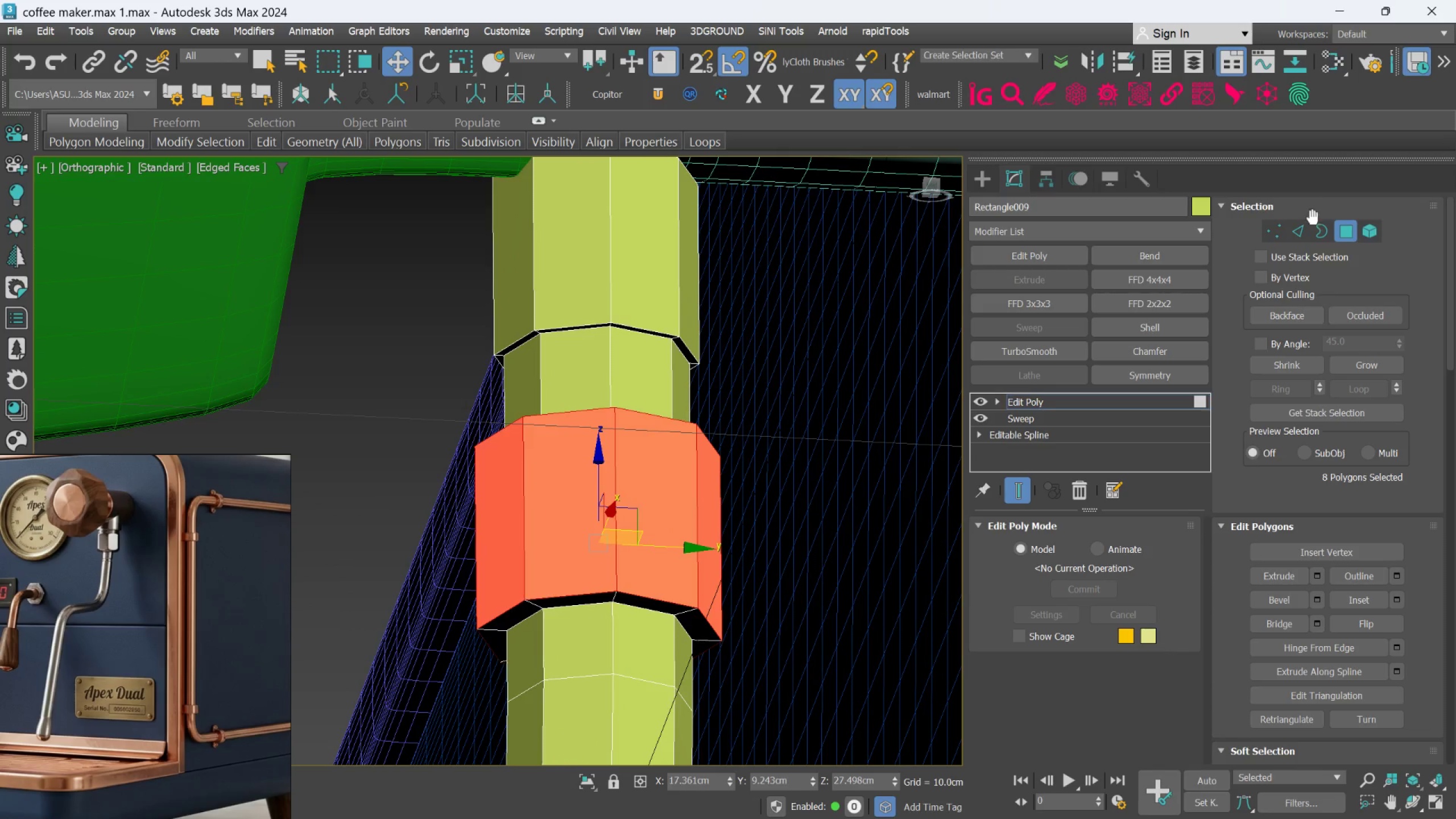 
left_click([1301, 231])
 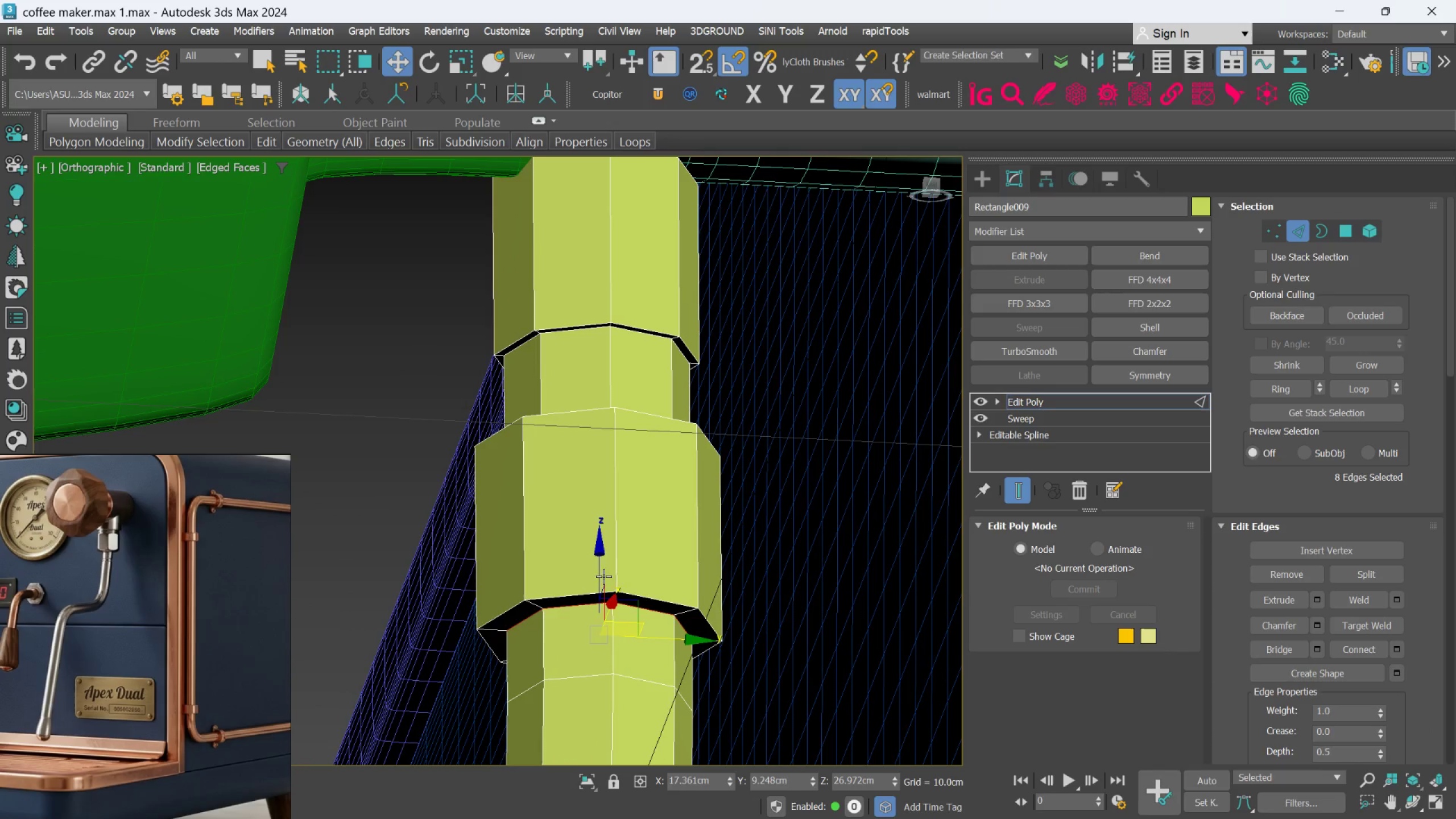 
scroll: coordinate [1331, 699], scroll_direction: down, amount: 46.0
 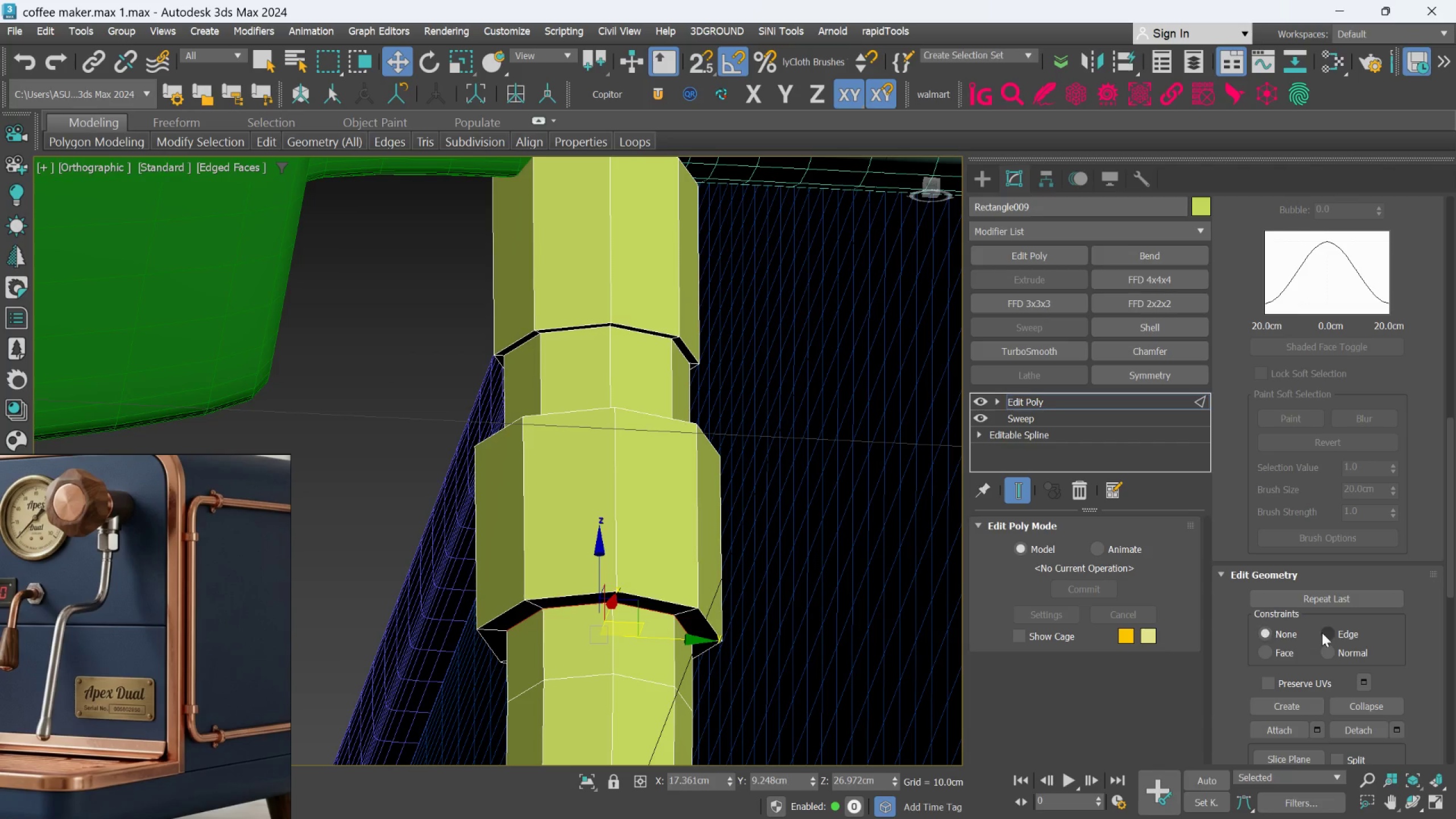 
left_click([1323, 632])
 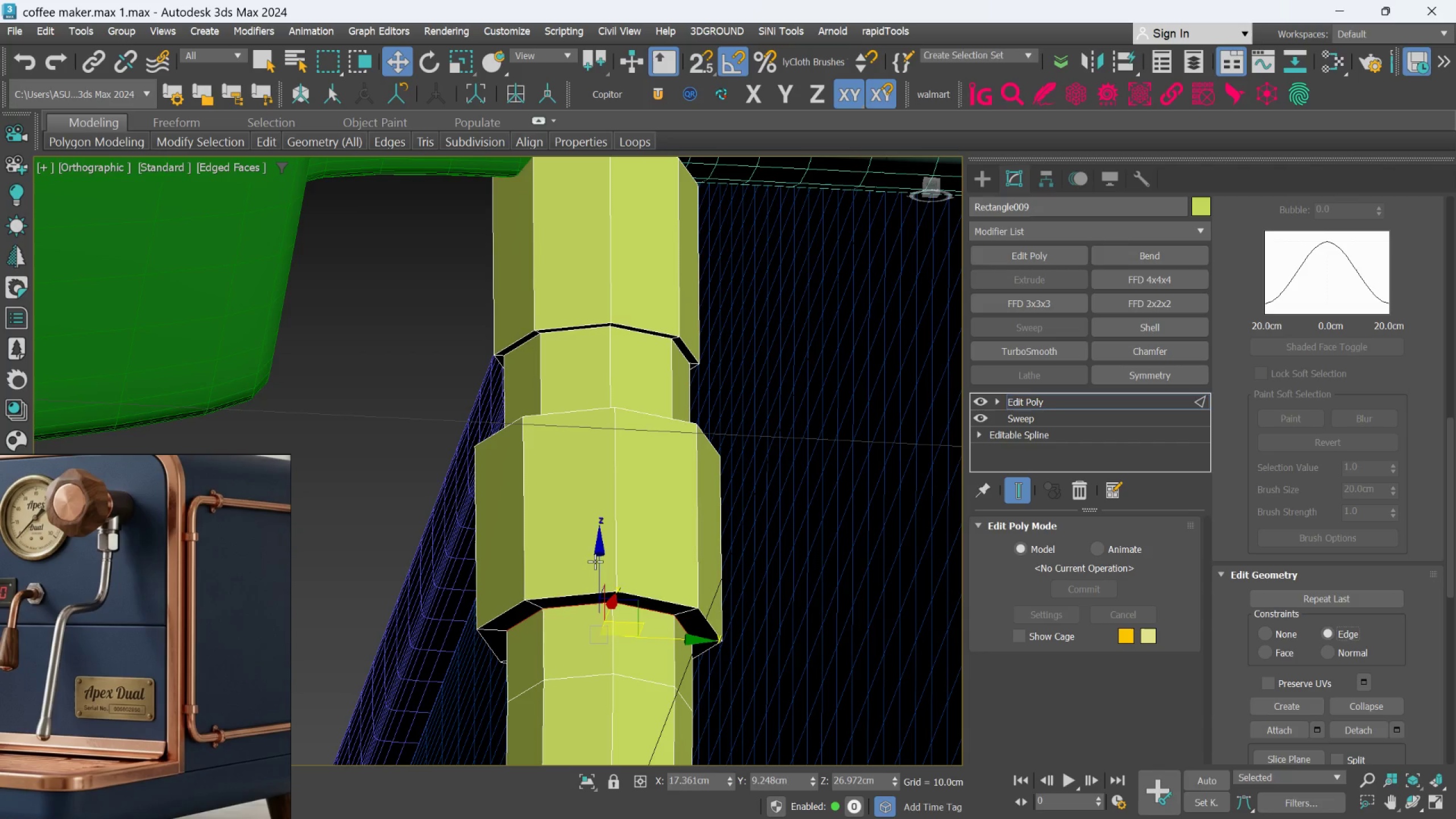 
left_click_drag(start_coordinate=[598, 561], to_coordinate=[601, 583])
 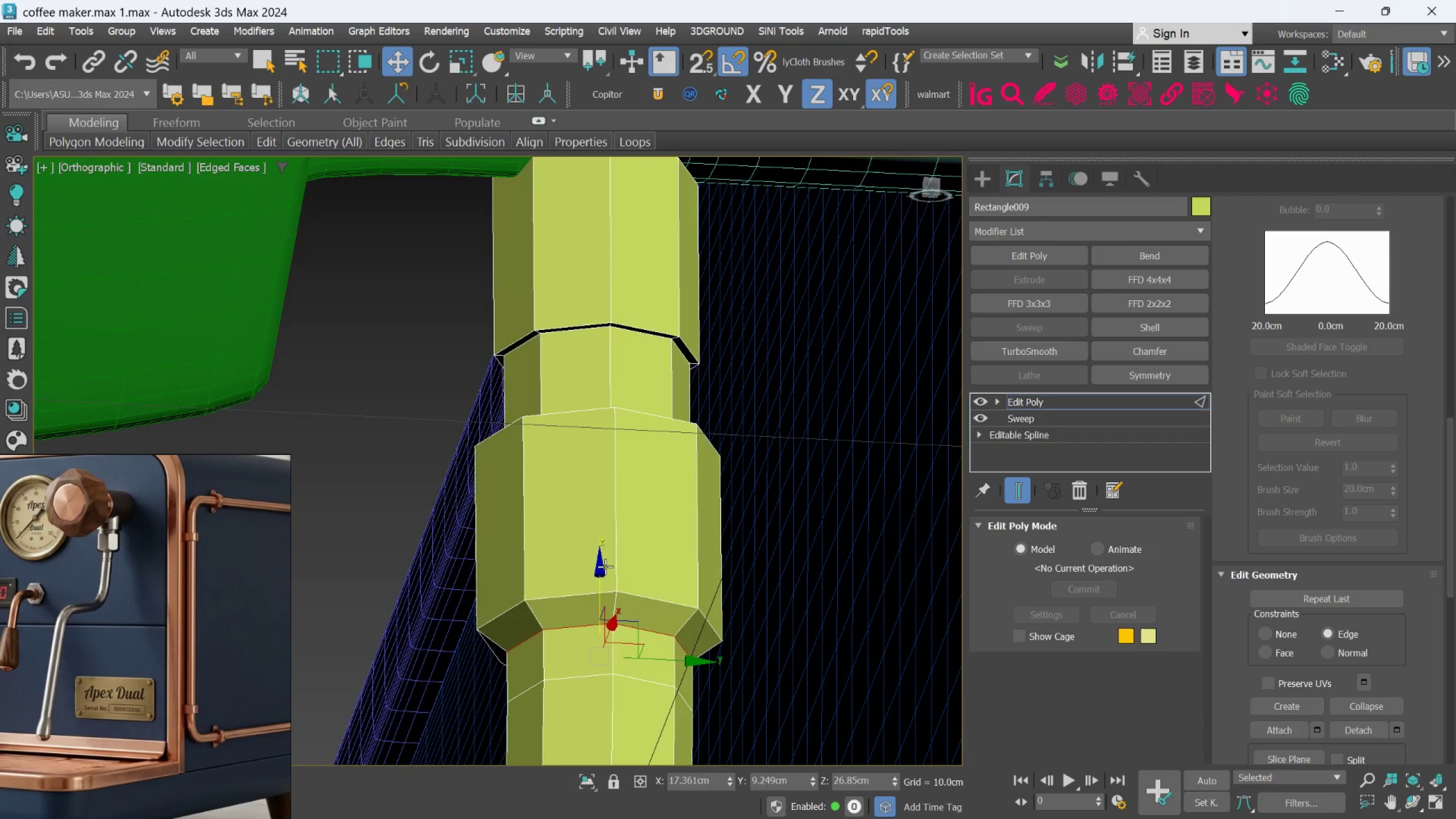 
scroll: coordinate [605, 566], scroll_direction: down, amount: 2.0
 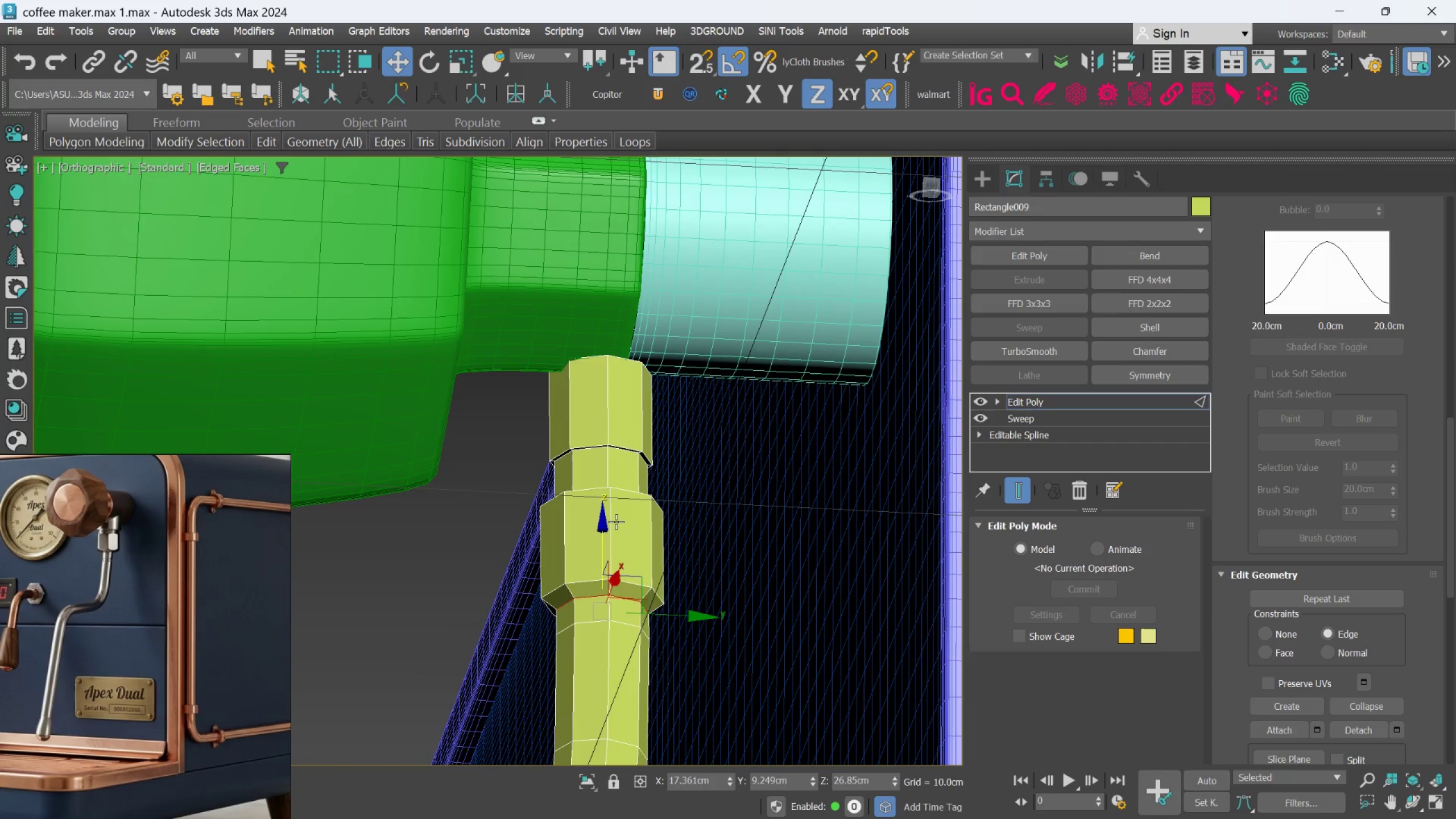 
hold_key(key=AltLeft, duration=0.73)
 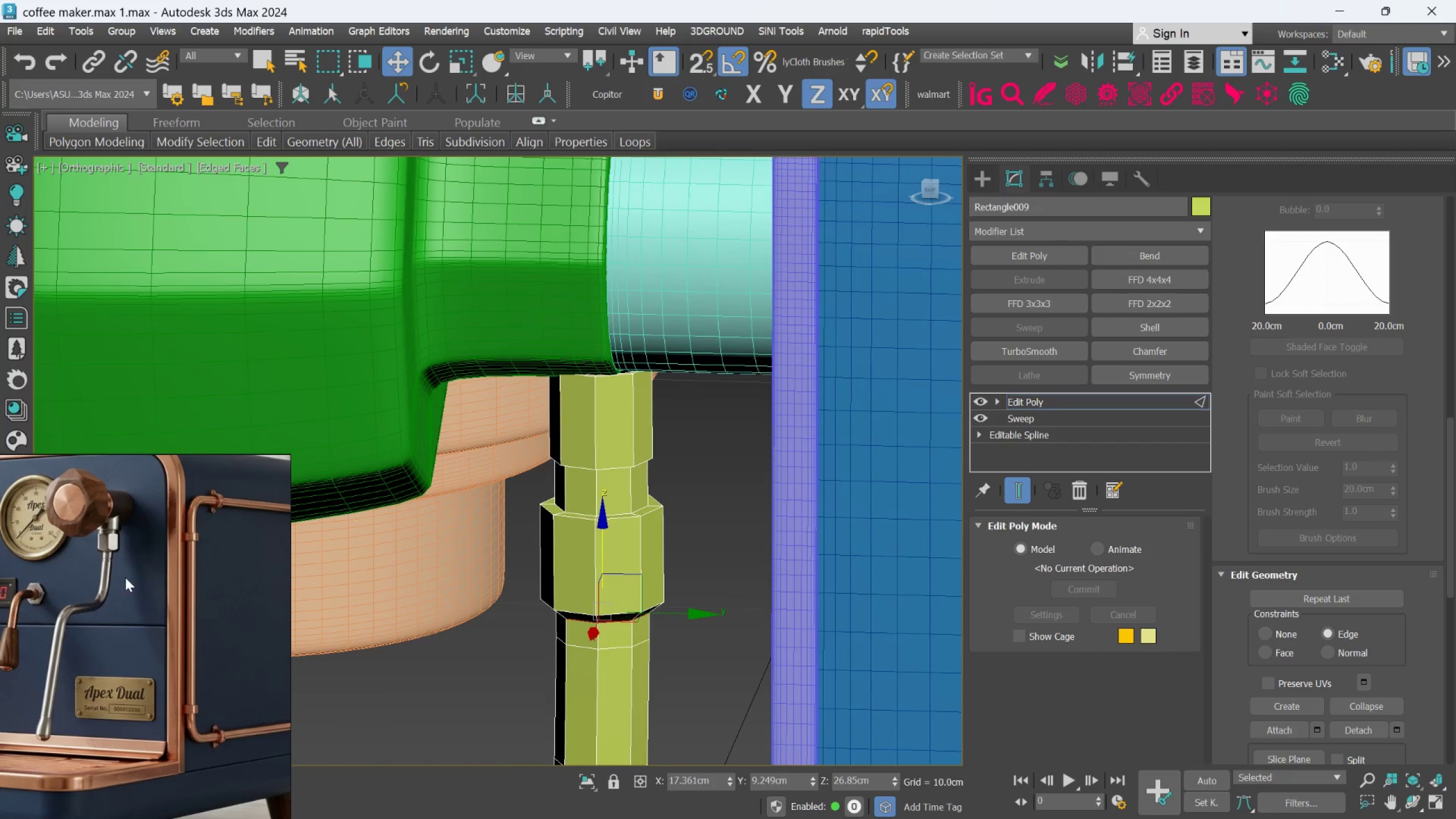 
scroll: coordinate [559, 495], scroll_direction: up, amount: 6.0
 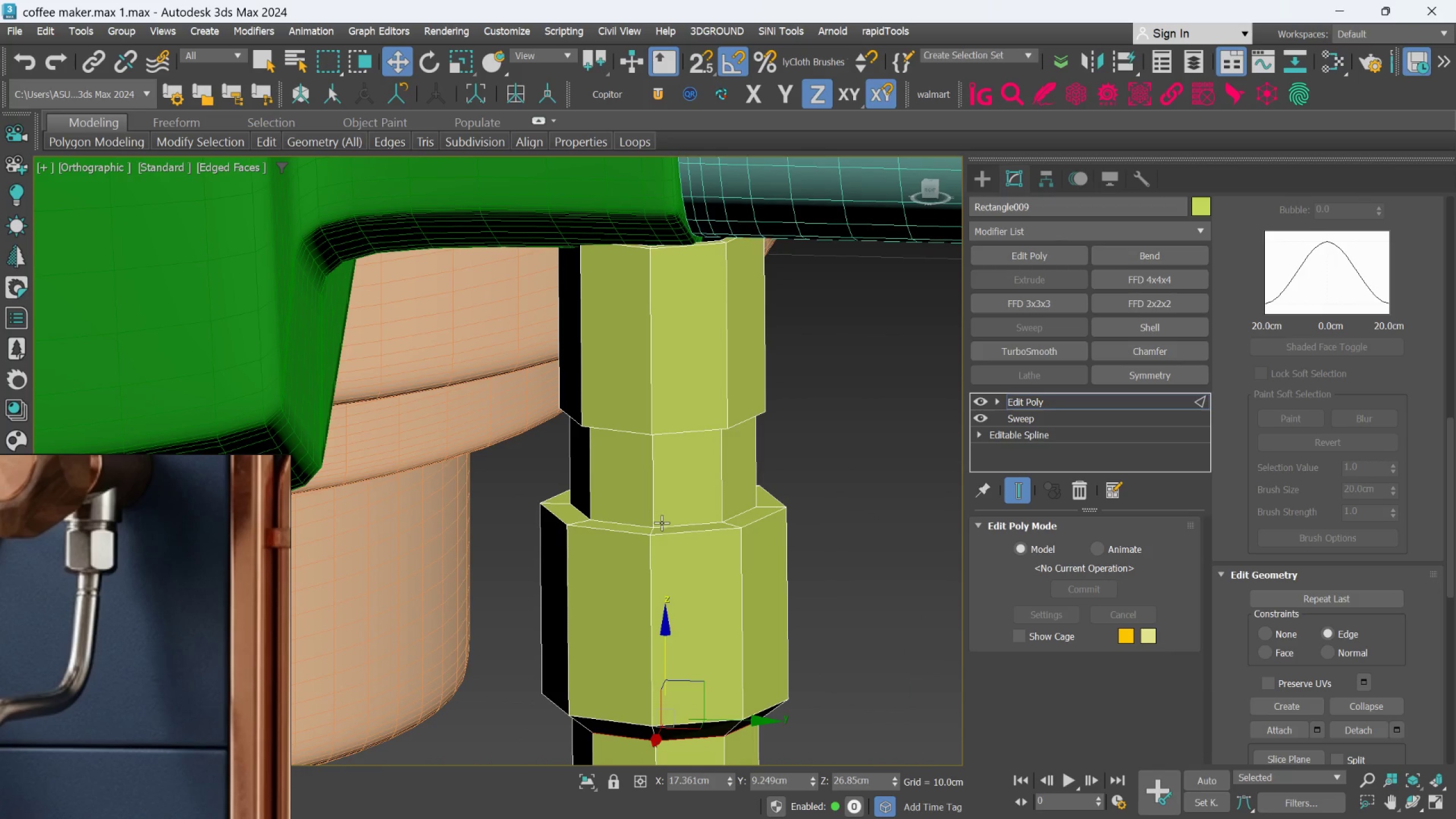 
double_click([661, 523])
 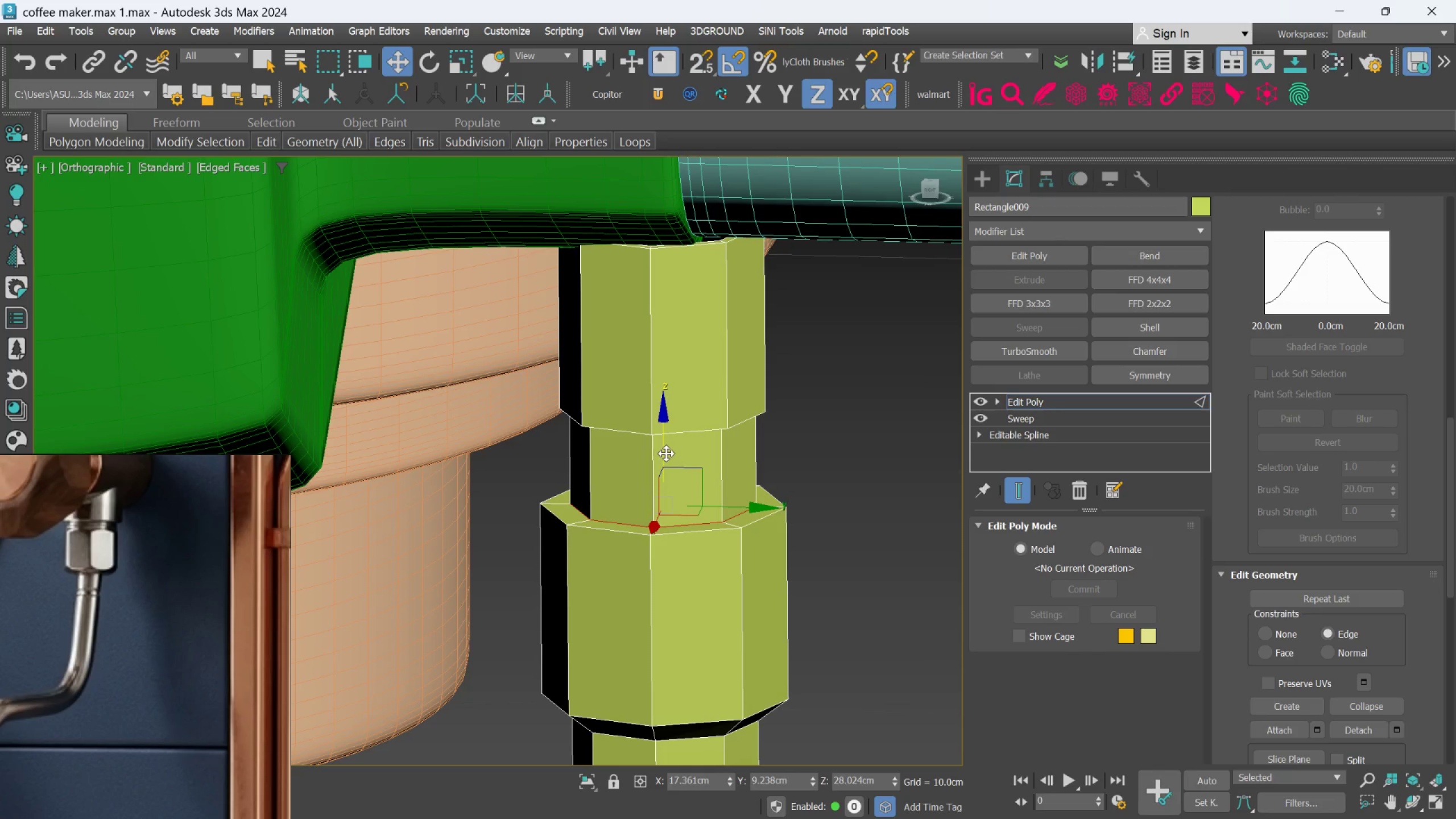 
left_click_drag(start_coordinate=[665, 452], to_coordinate=[664, 443])
 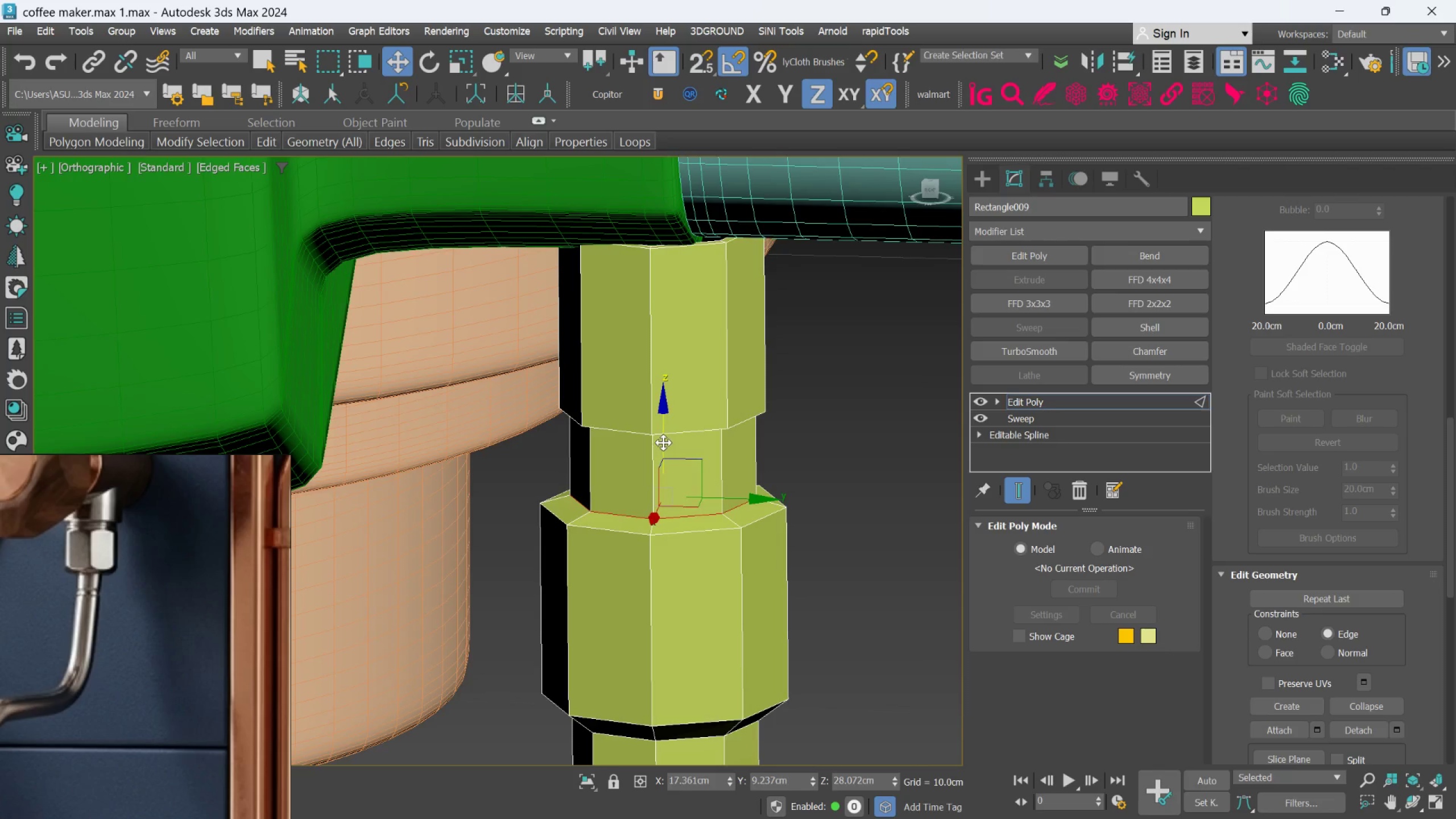 
hold_key(key=AltLeft, duration=0.39)
 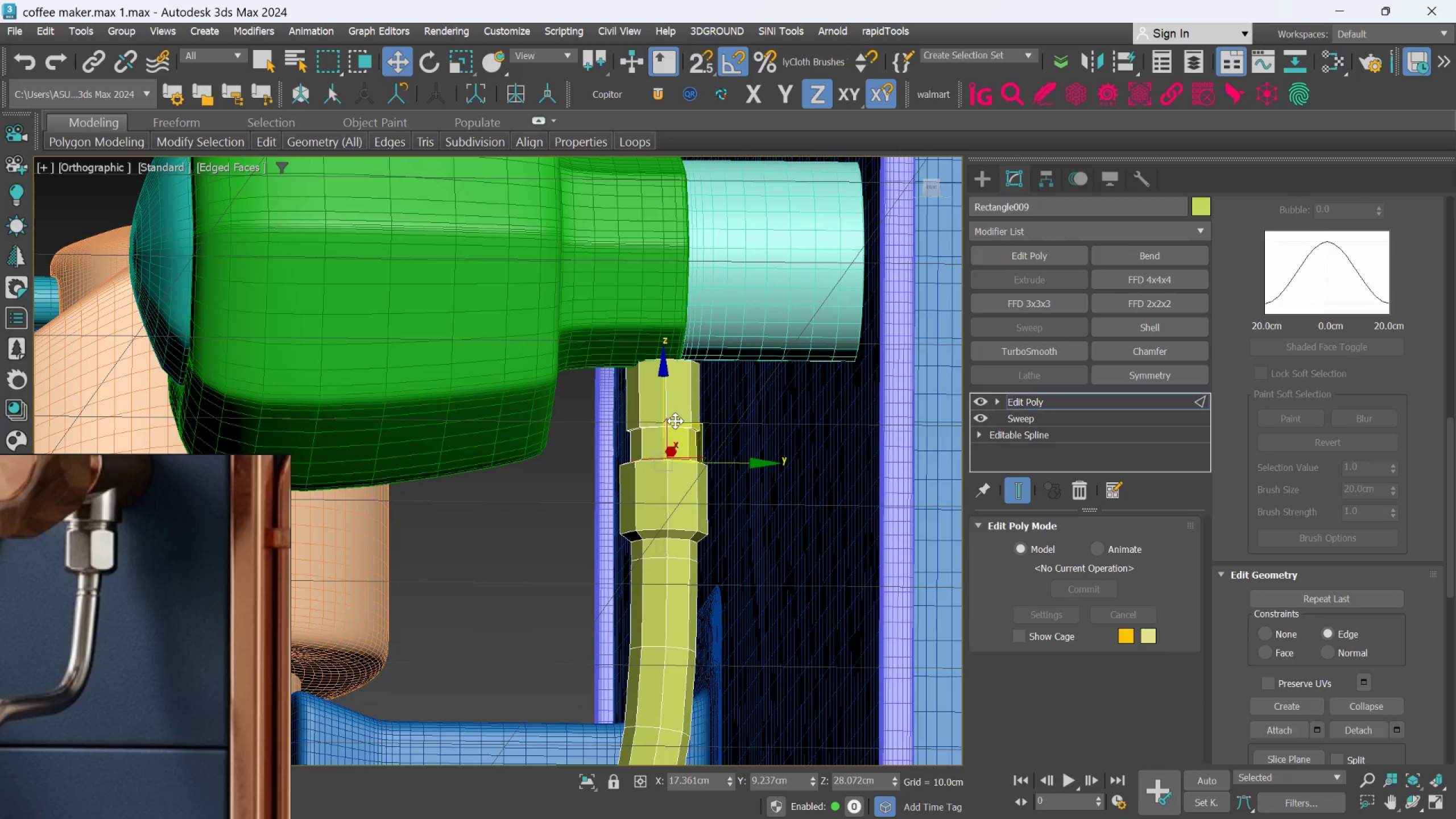 
scroll: coordinate [663, 444], scroll_direction: down, amount: 3.0
 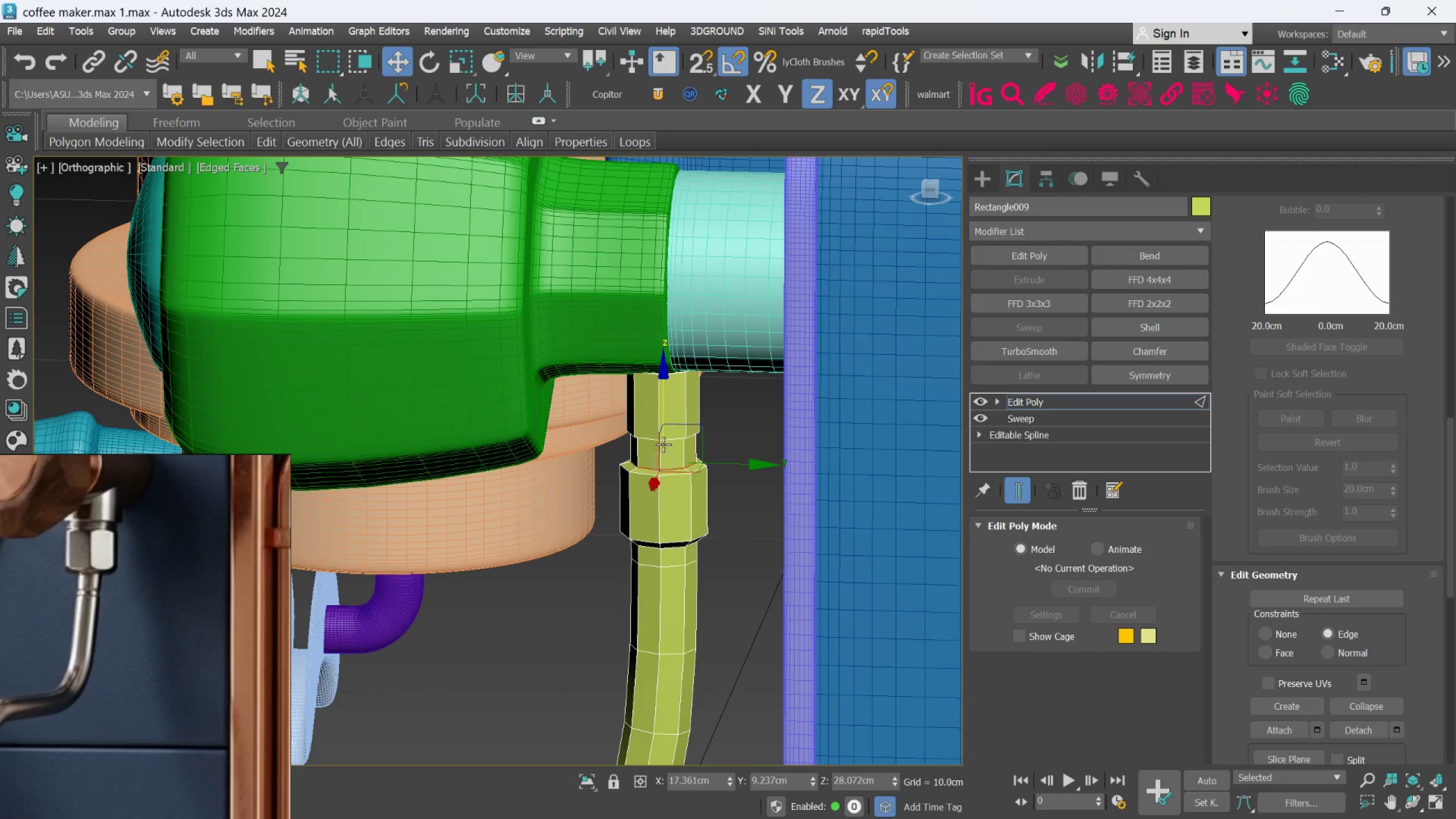 
scroll: coordinate [667, 419], scroll_direction: up, amount: 3.0
 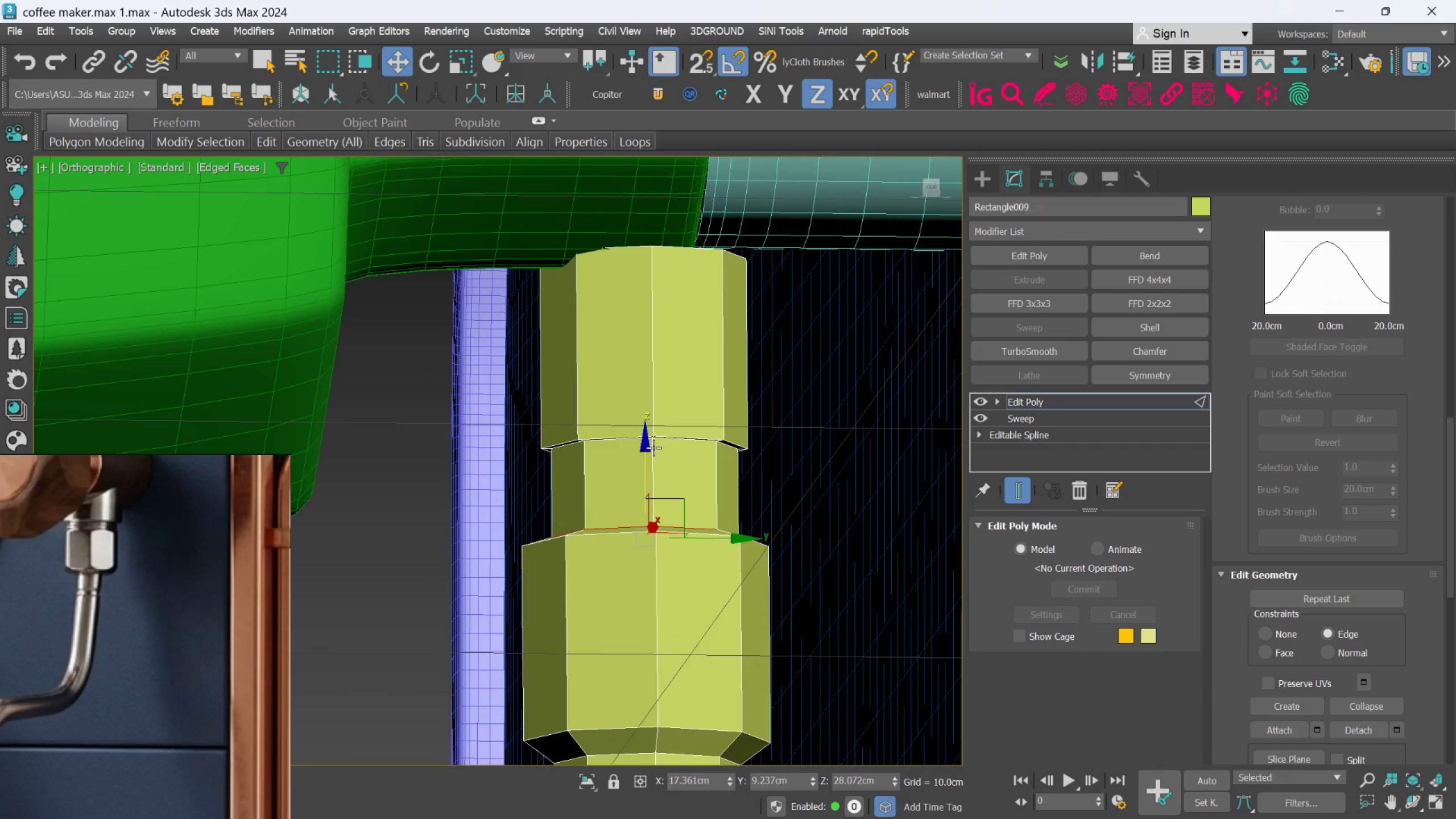 
scroll: coordinate [648, 460], scroll_direction: down, amount: 3.0
 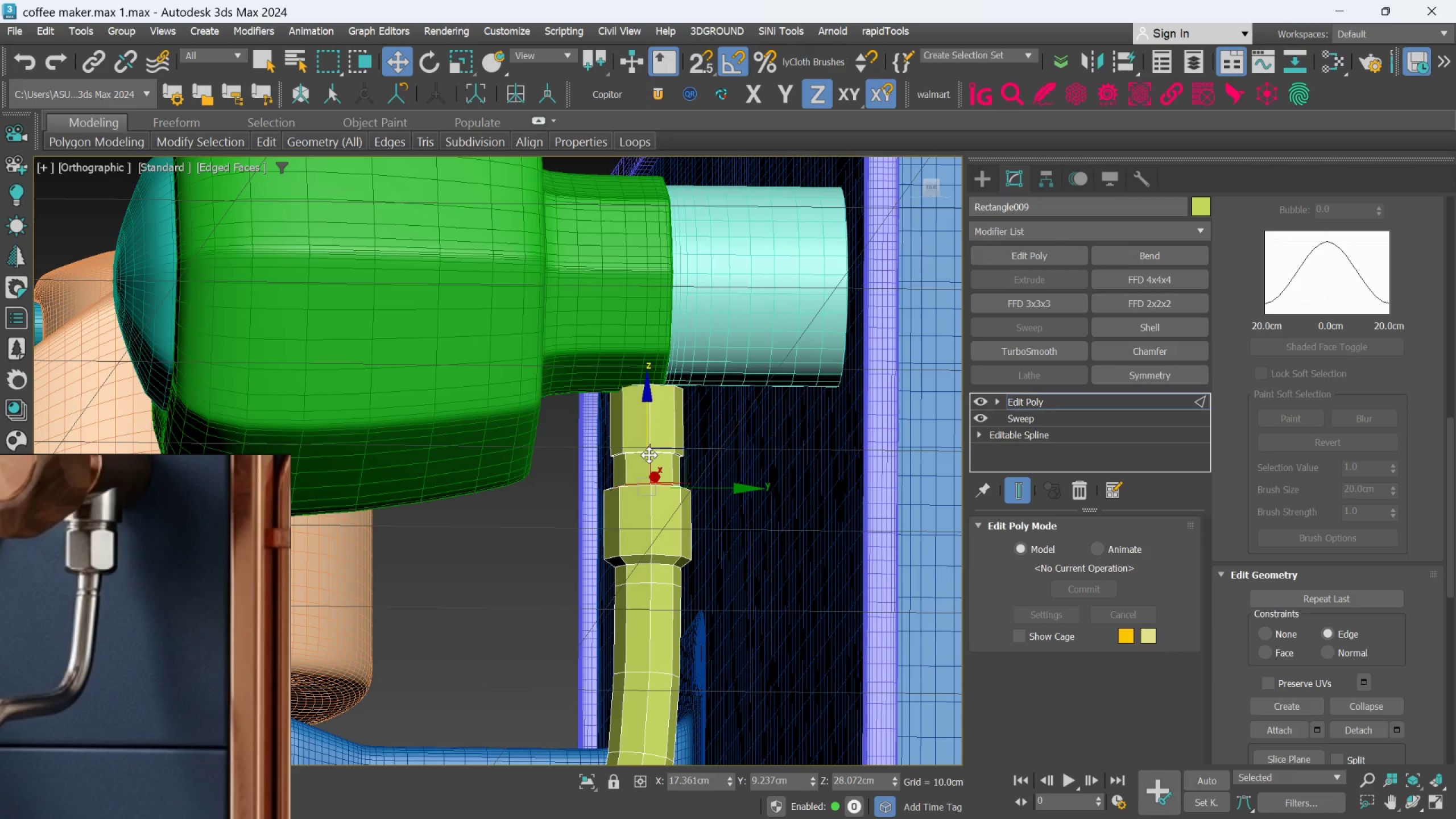 
wait(6.64)
 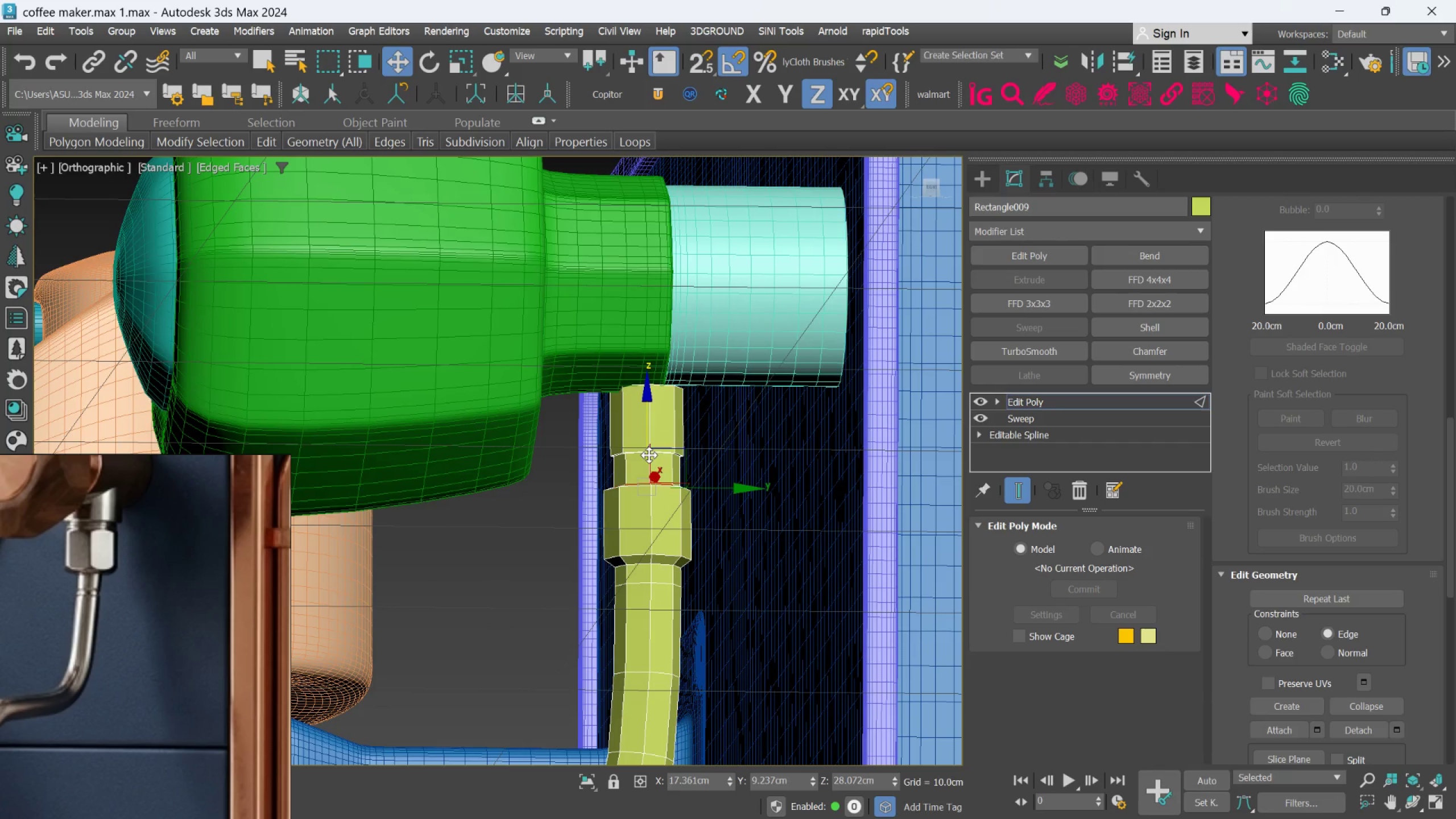 
scroll: coordinate [775, 435], scroll_direction: down, amount: 5.0
 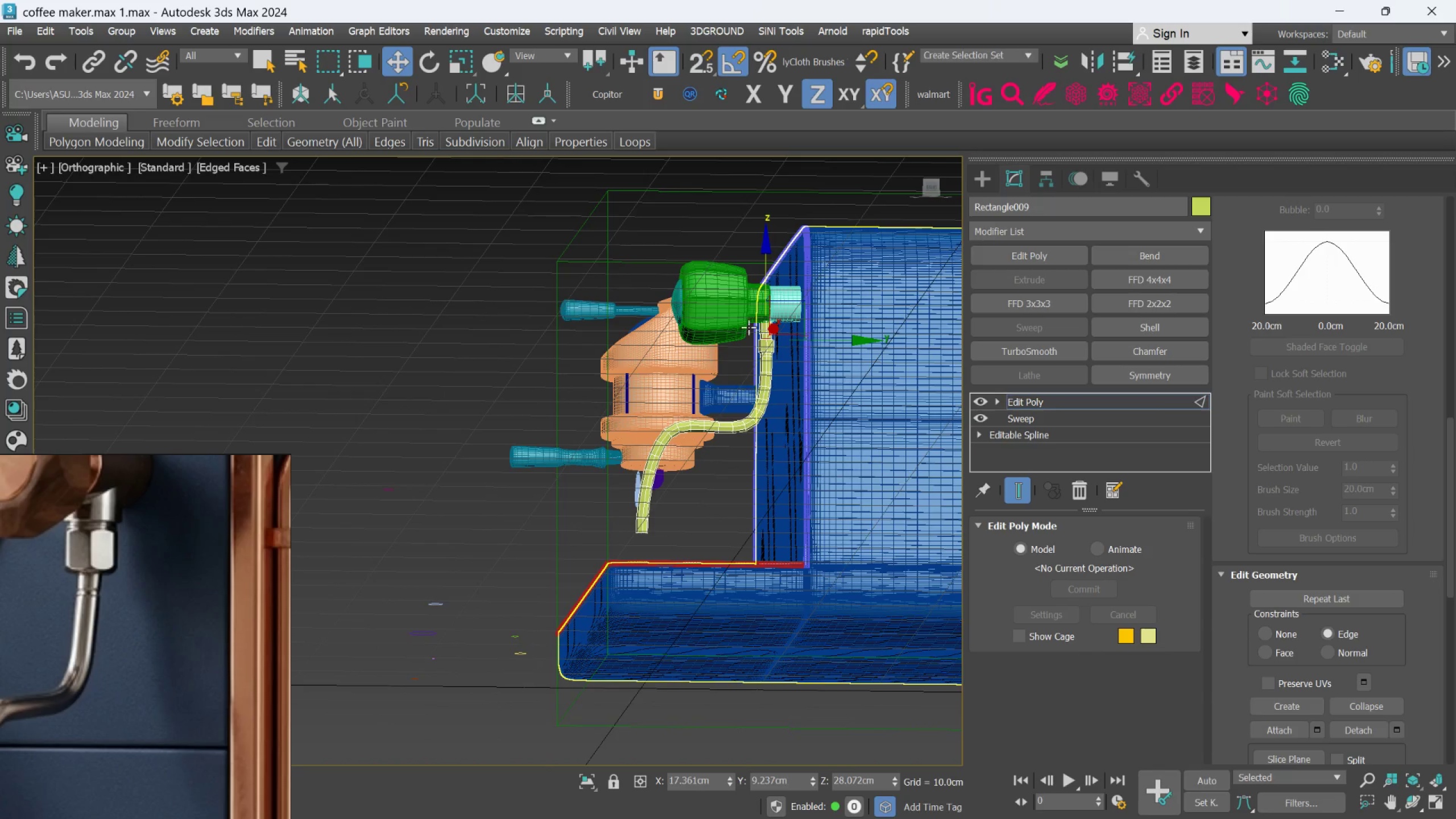 
wait(7.75)
 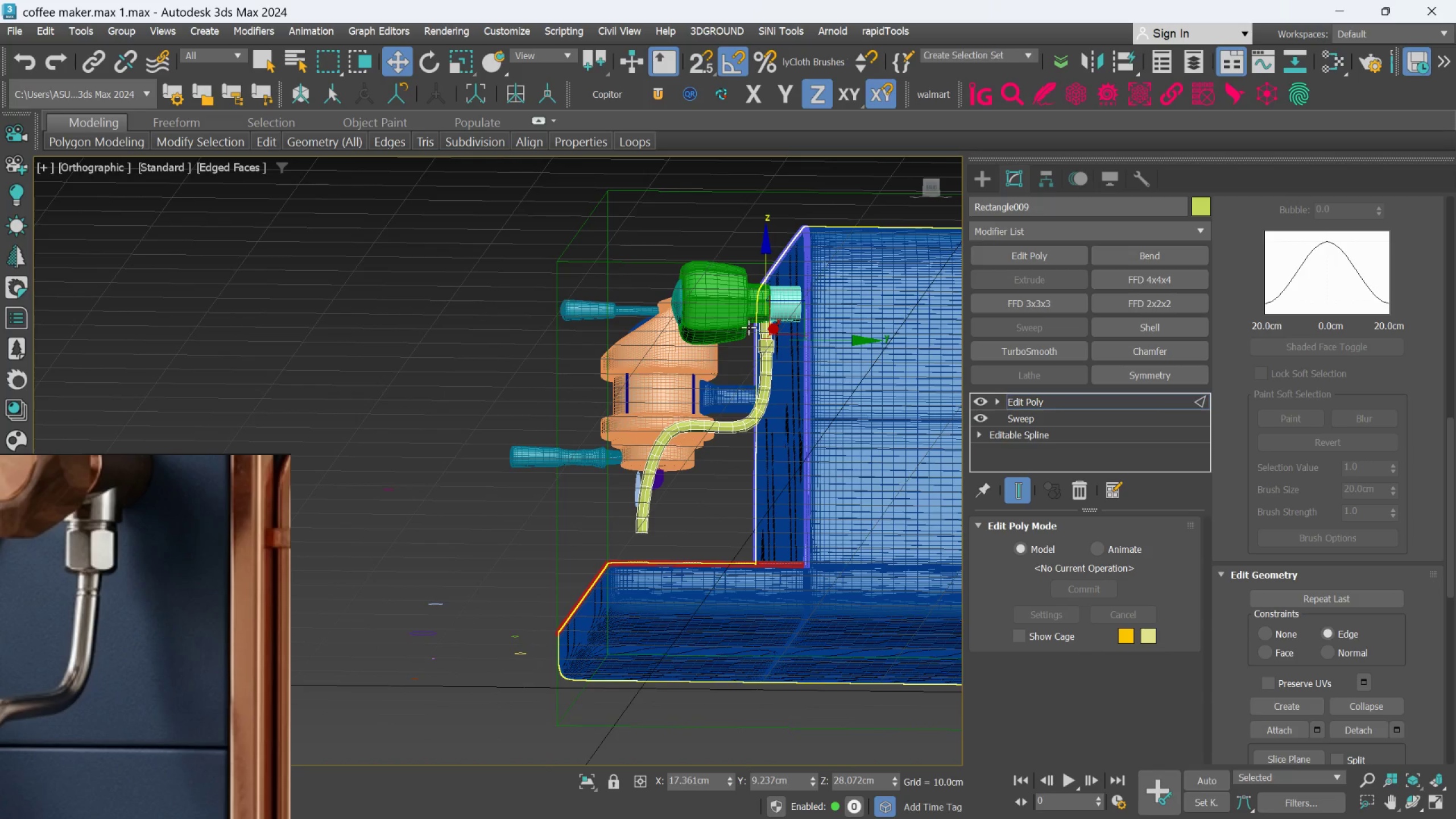 
mouse_move([643, 142])
 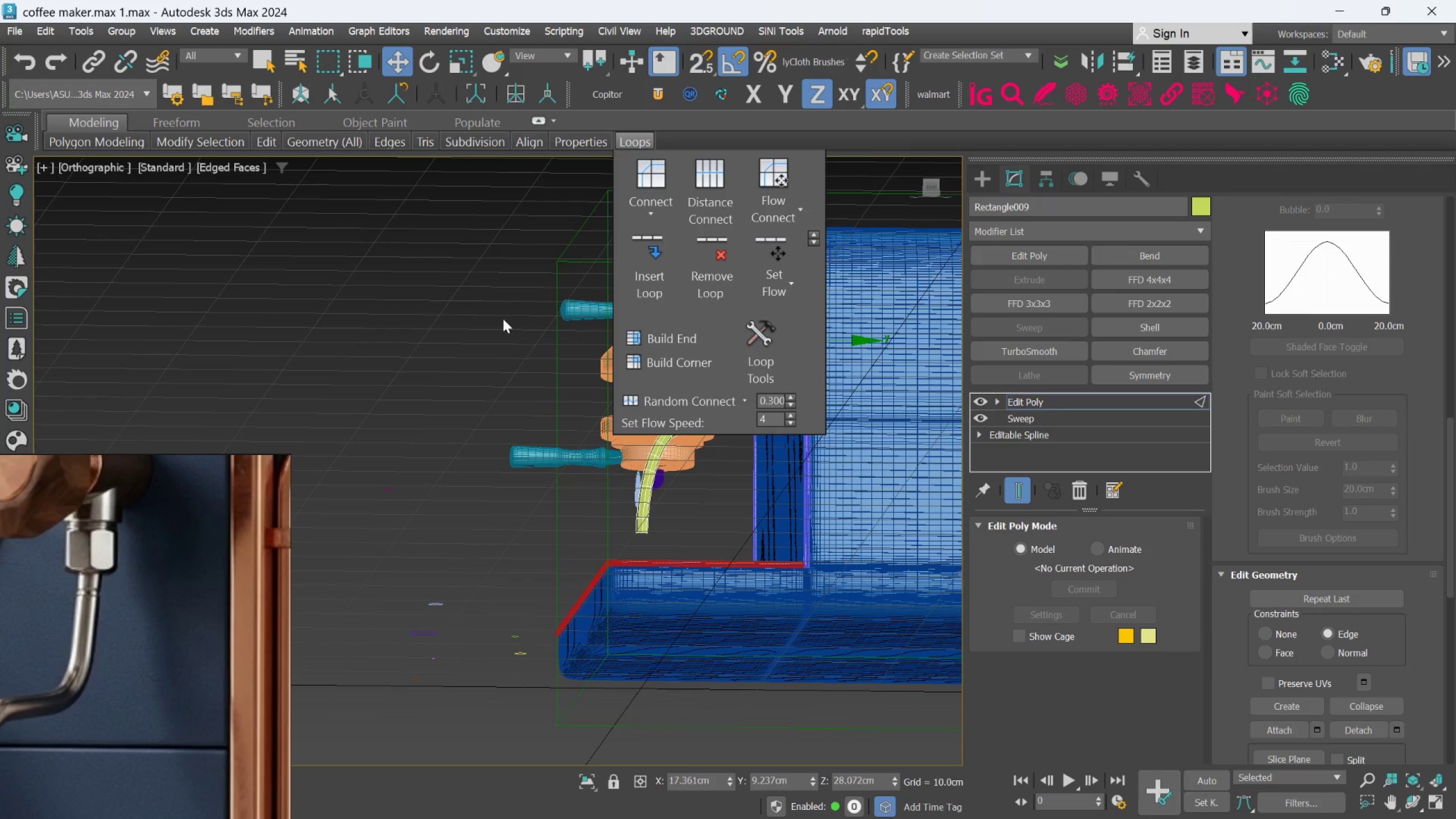 
left_click([445, 299])
 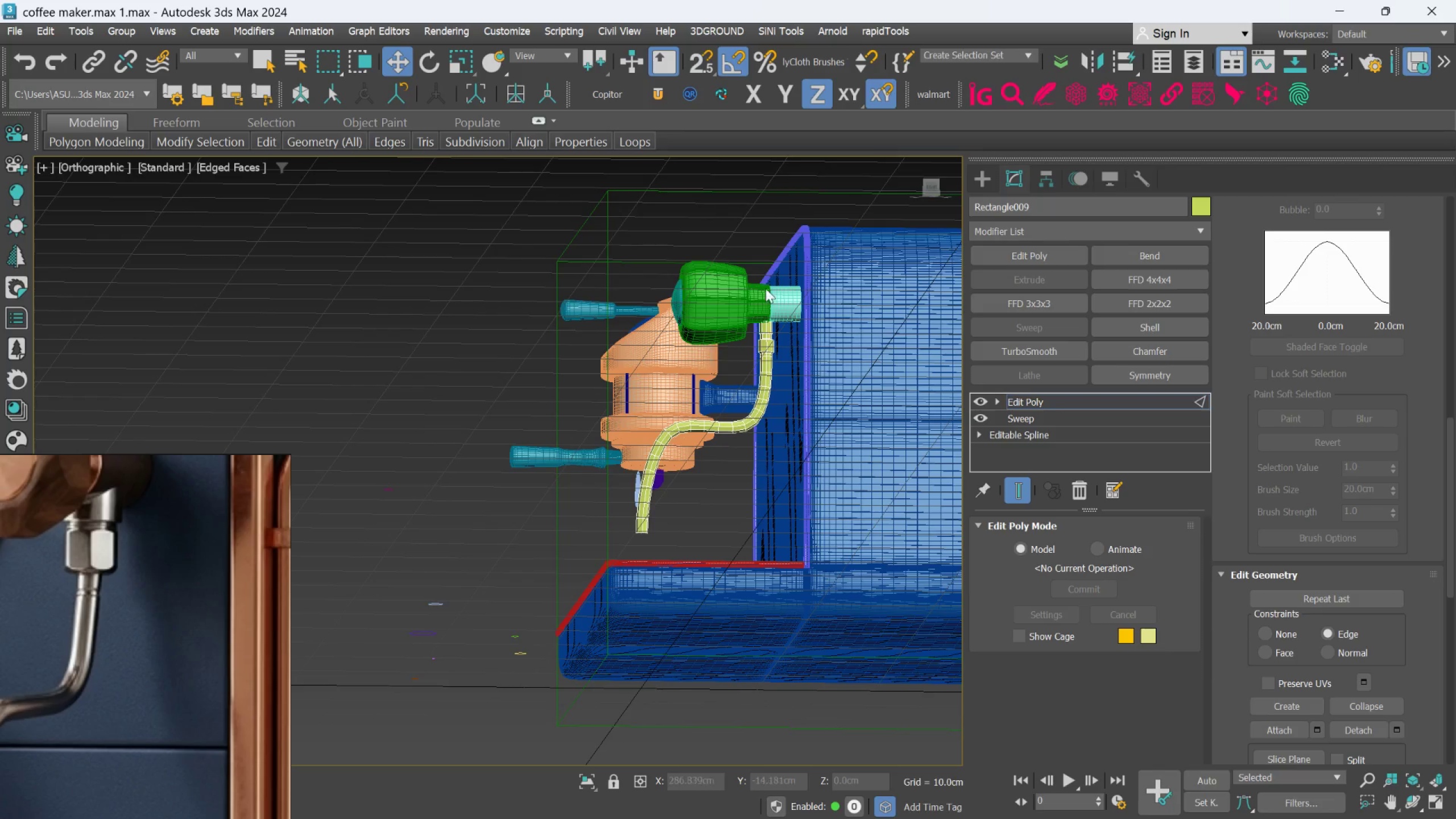 
scroll: coordinate [753, 330], scroll_direction: up, amount: 3.0
 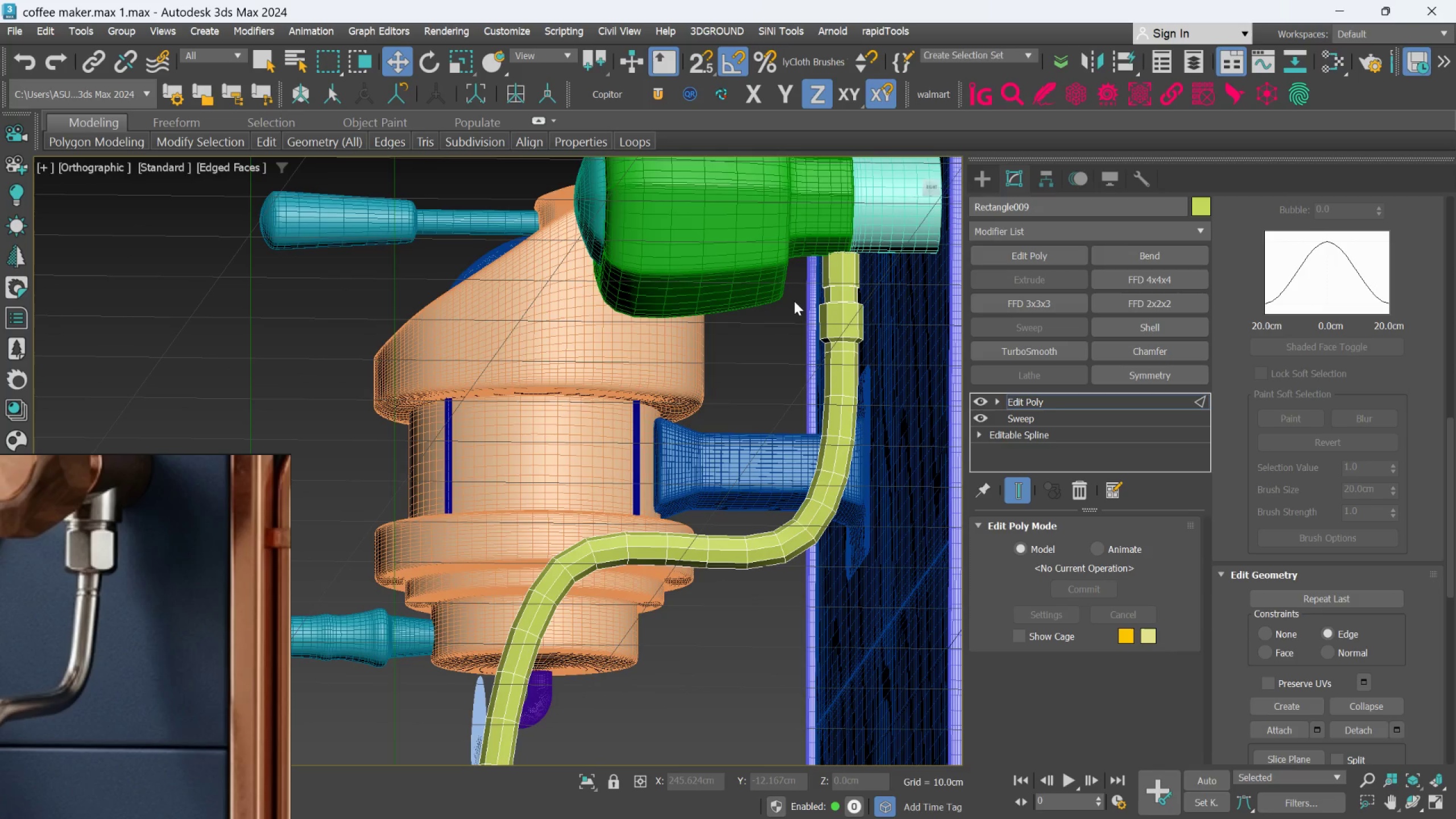 
hold_key(key=AltLeft, duration=0.91)
 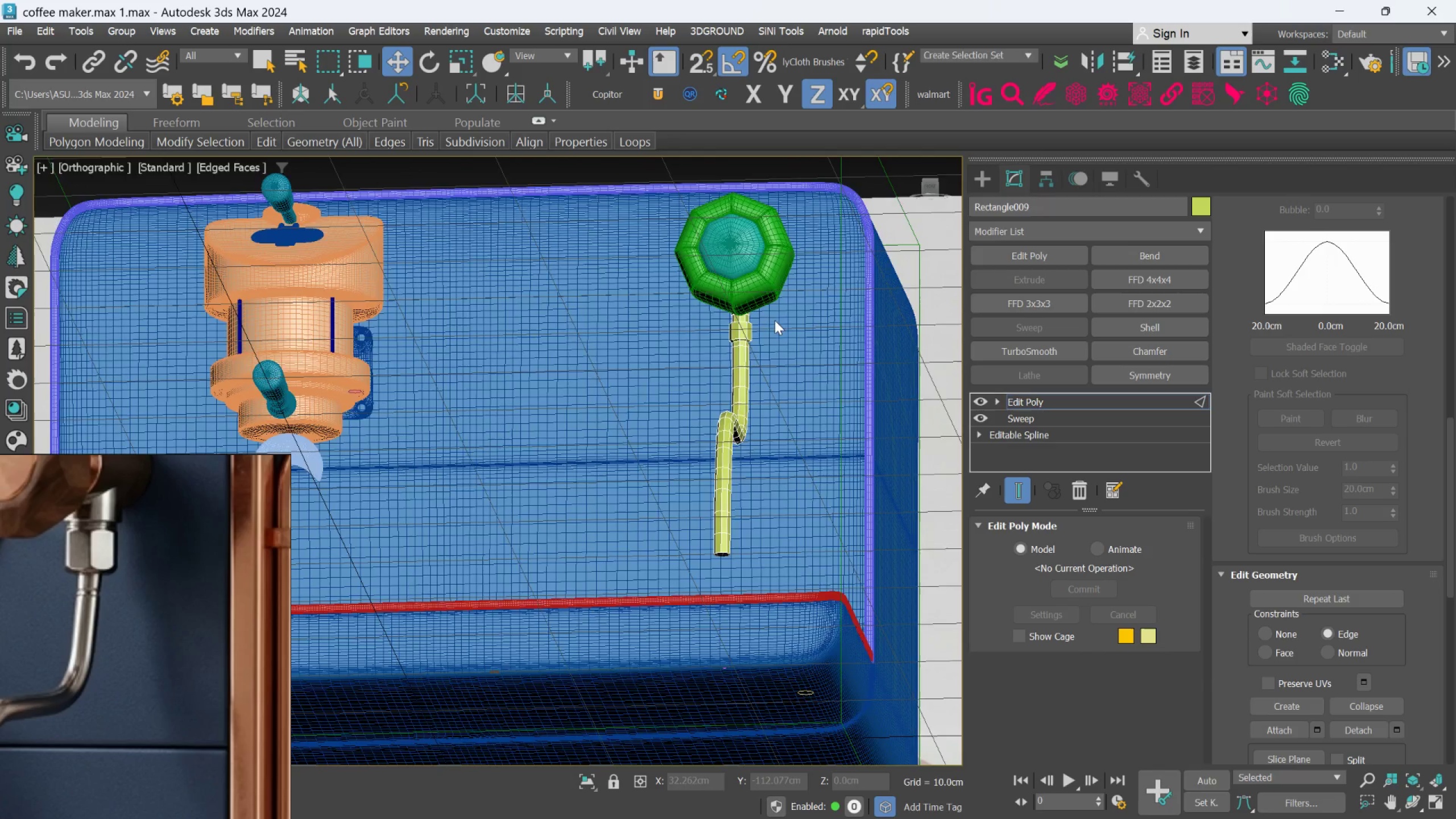 
scroll: coordinate [794, 301], scroll_direction: down, amount: 2.0
 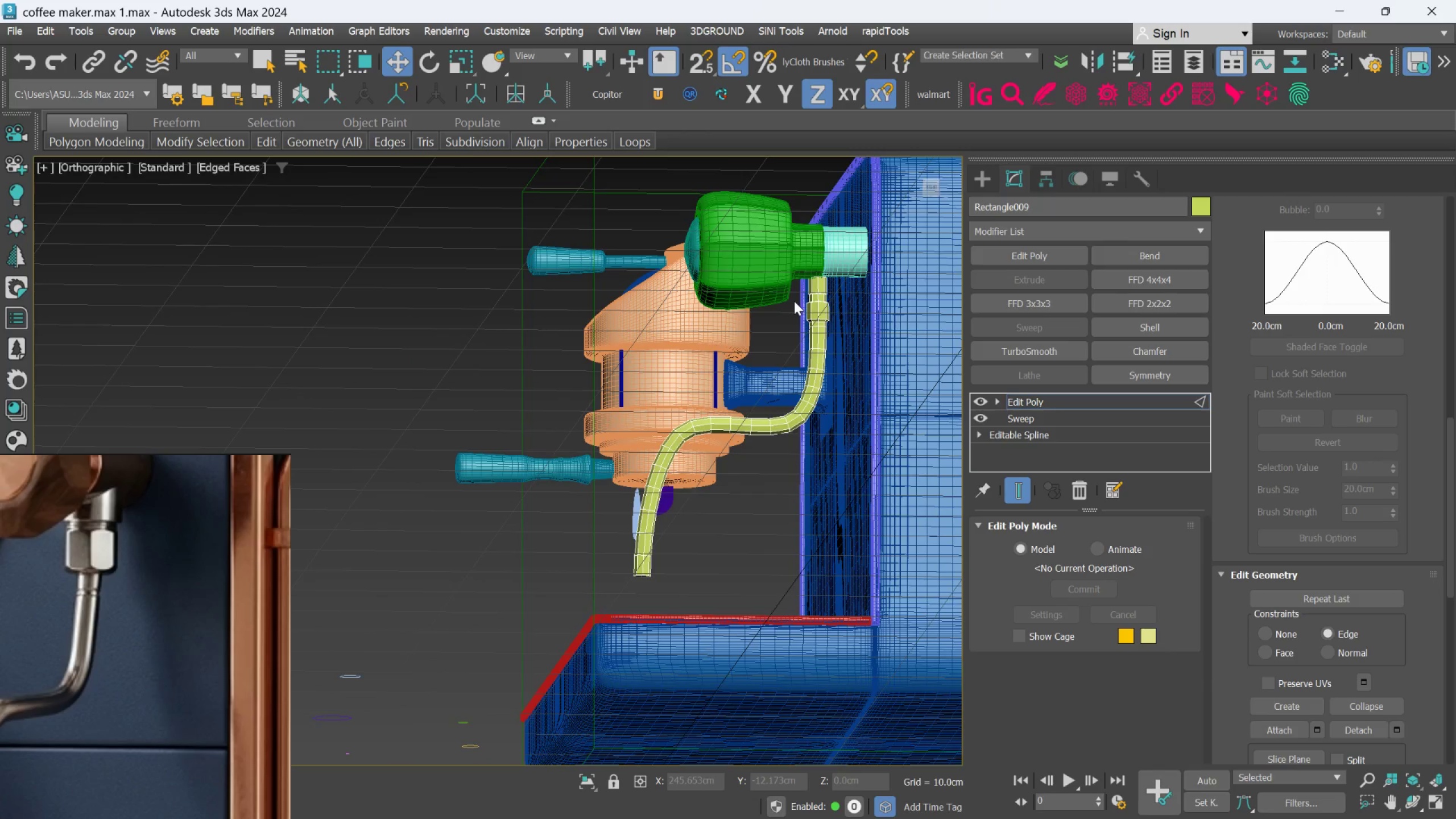 
hold_key(key=AltLeft, duration=0.39)
 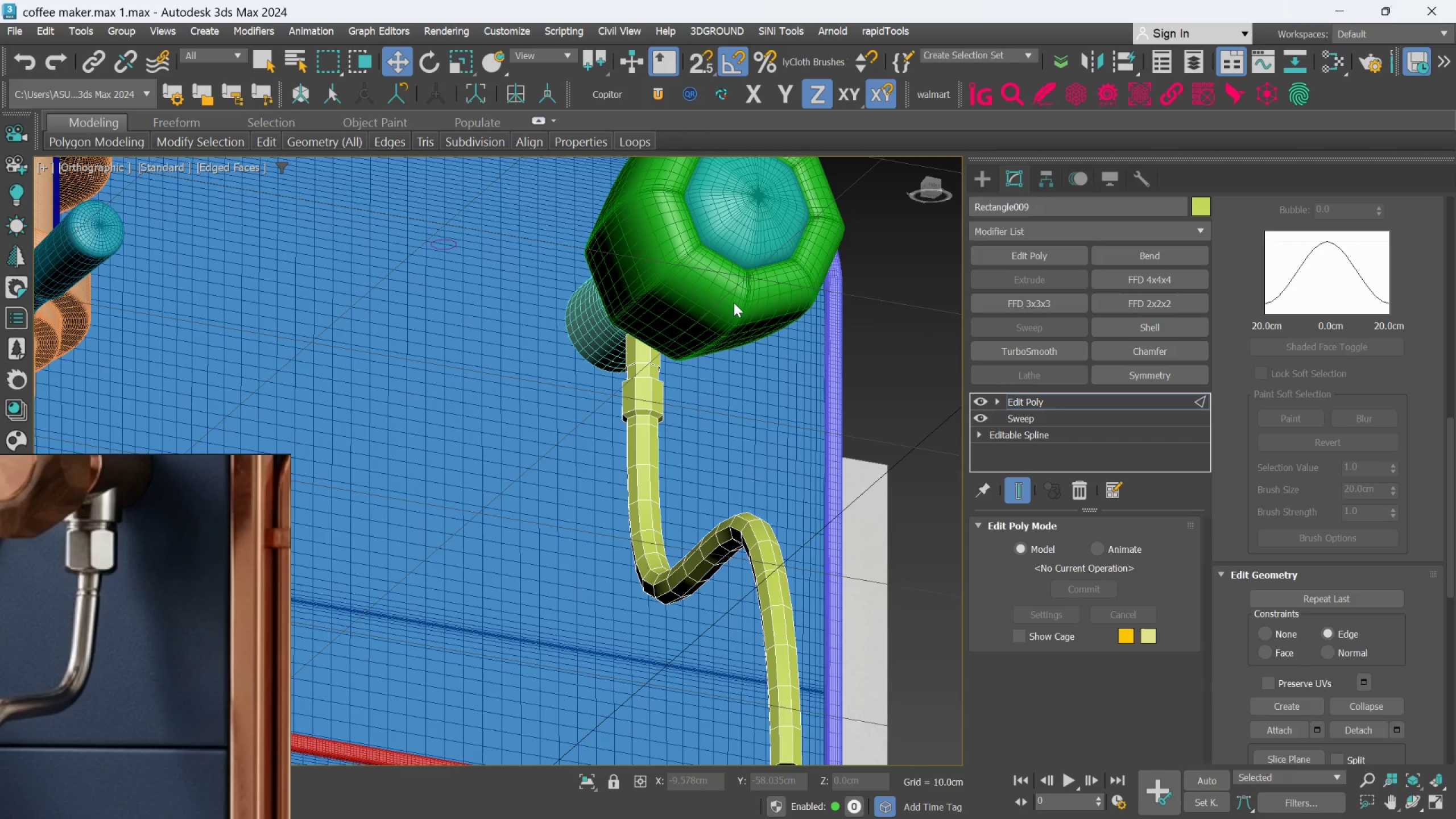 
scroll: coordinate [746, 297], scroll_direction: up, amount: 2.0
 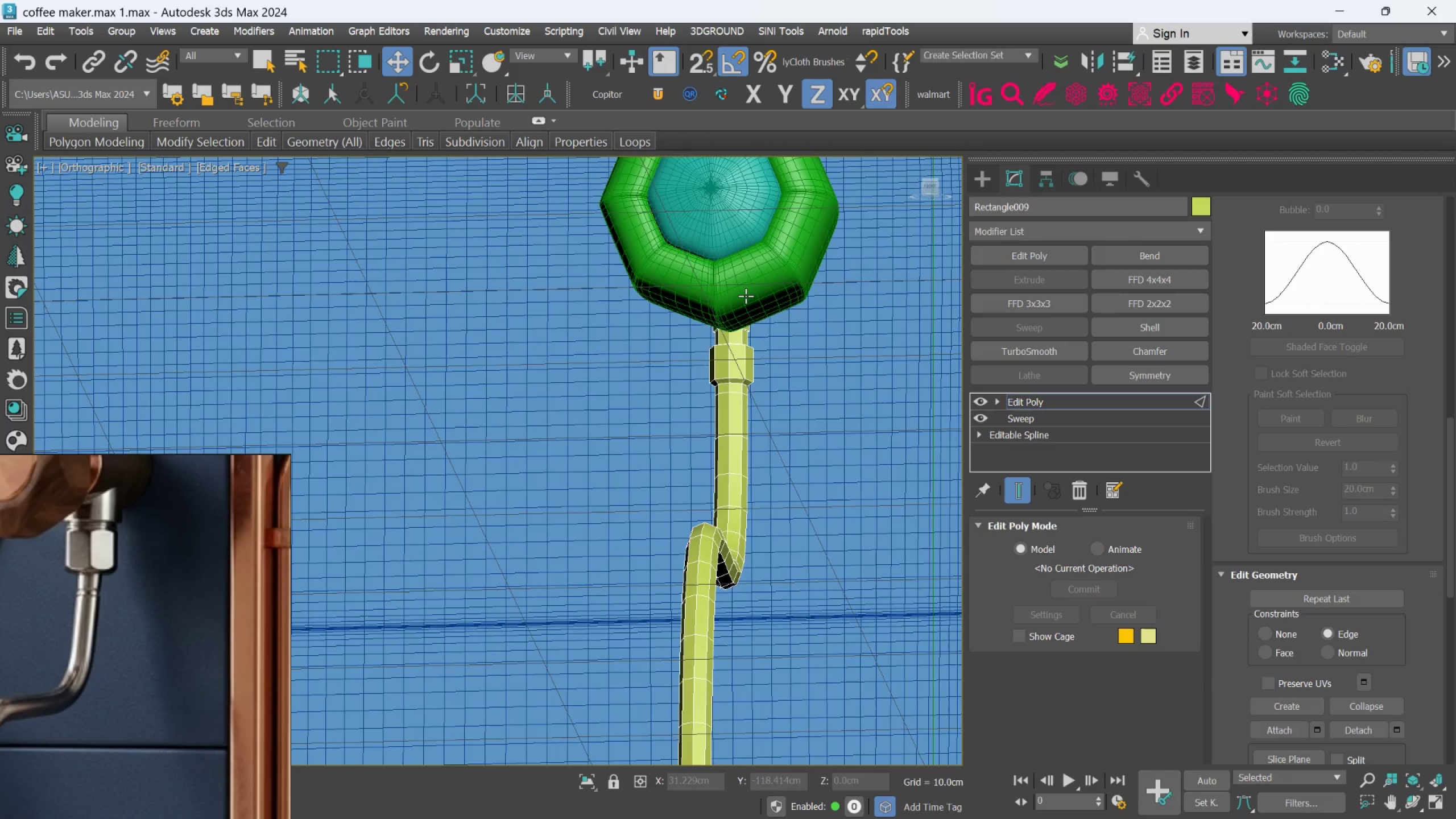 
wait(5.56)
 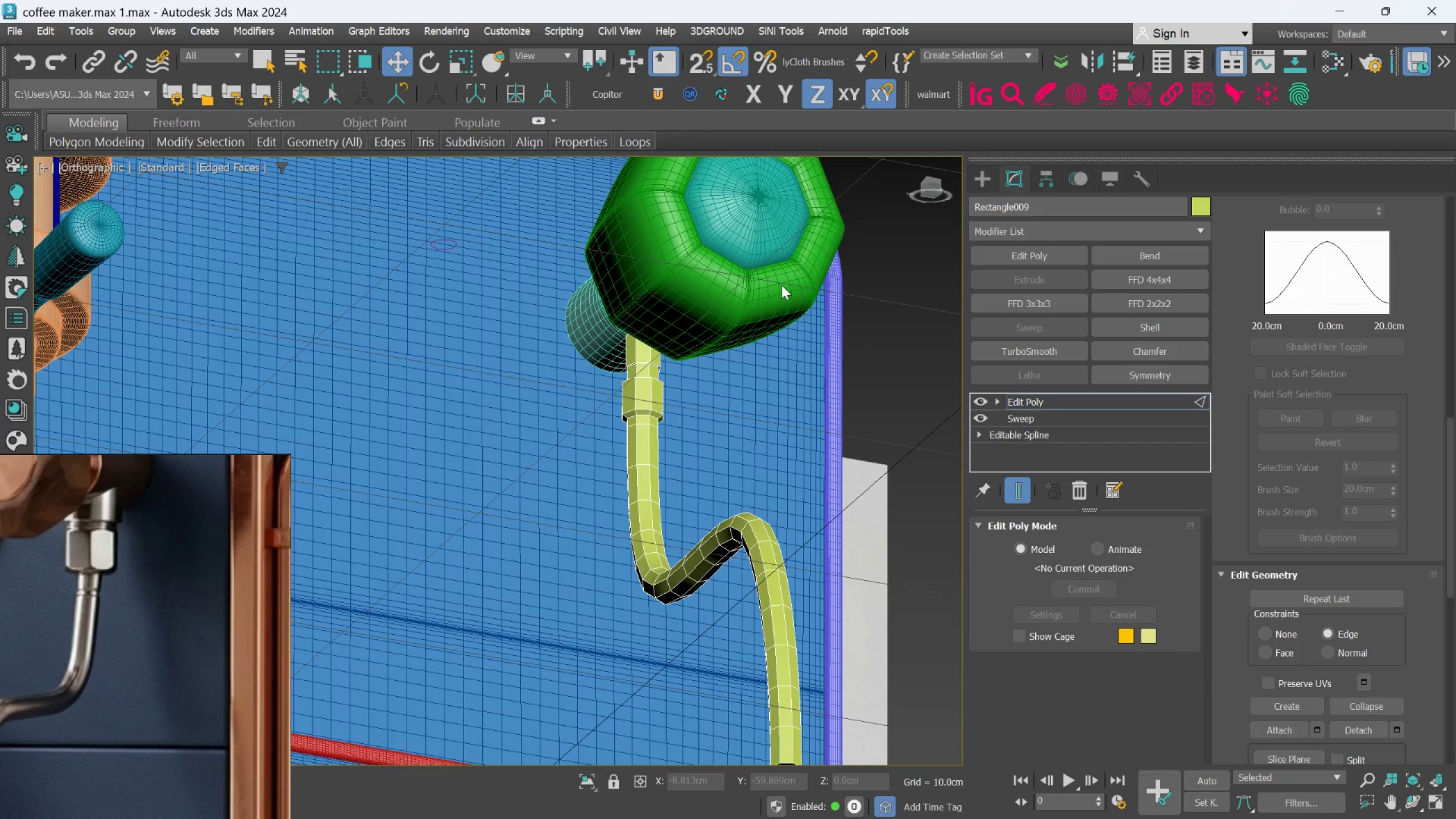 
hold_key(key=AltLeft, duration=0.6)
 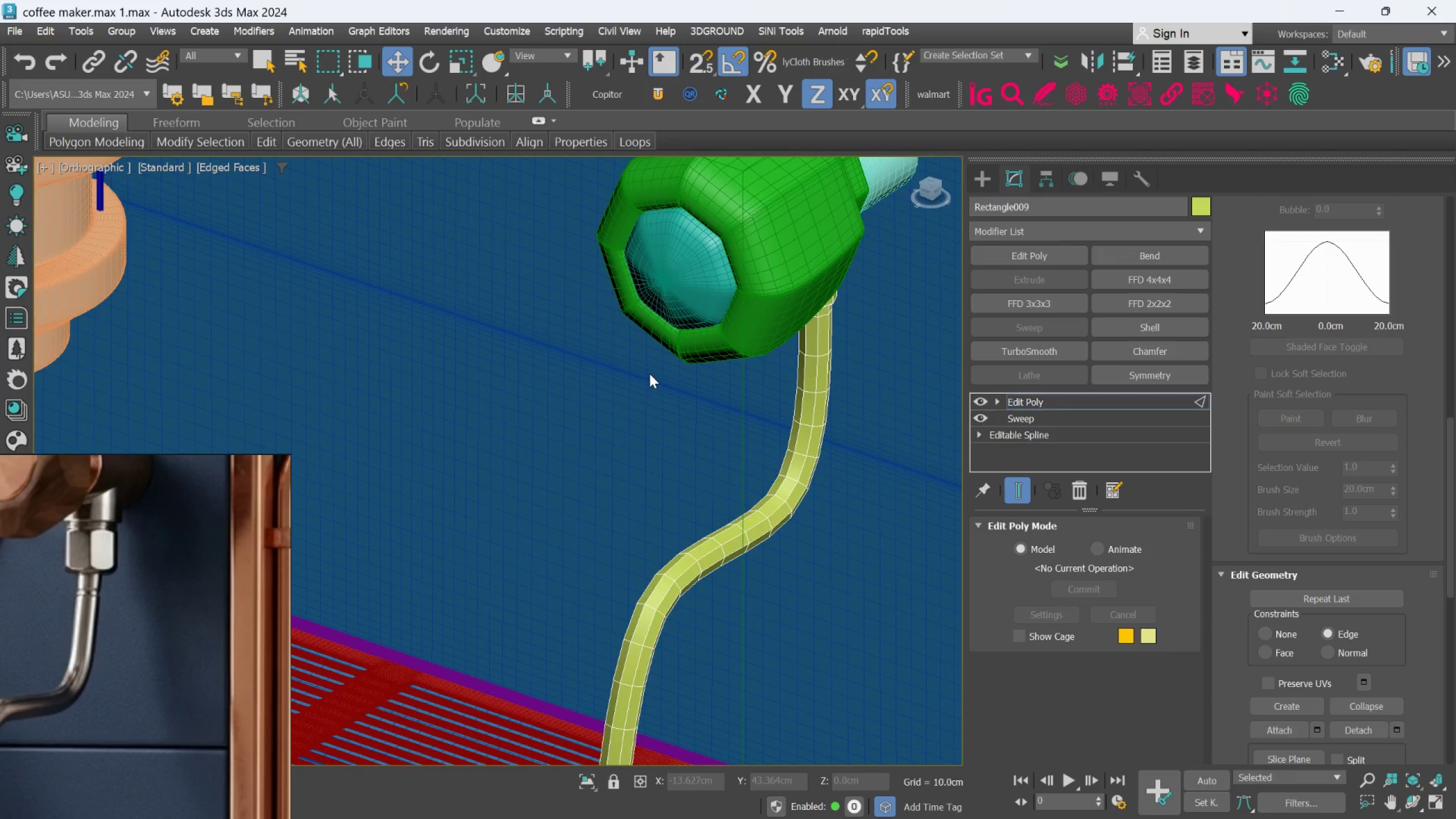 
scroll: coordinate [98, 696], scroll_direction: down, amount: 4.0
 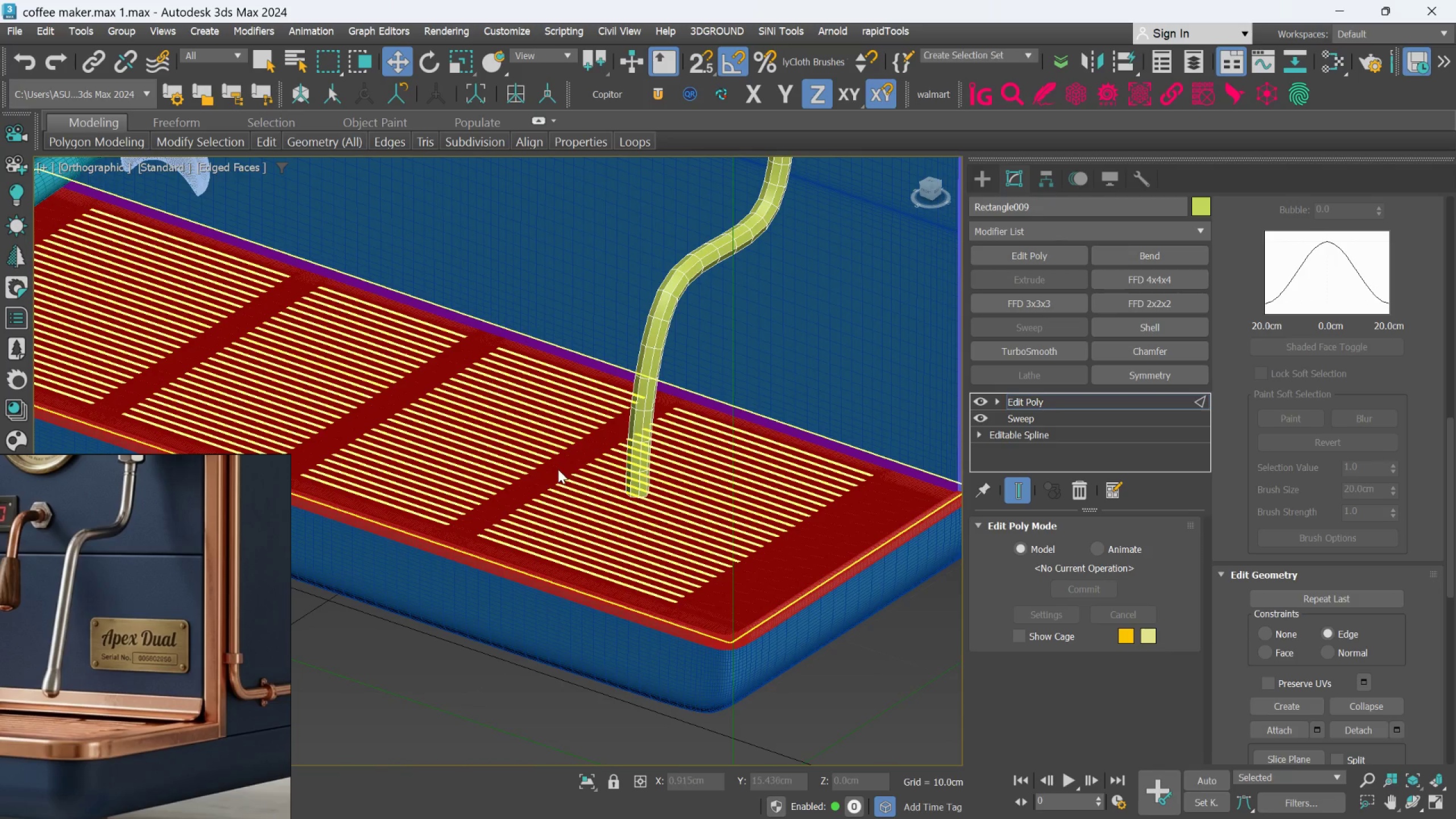 
scroll: coordinate [642, 442], scroll_direction: up, amount: 3.0
 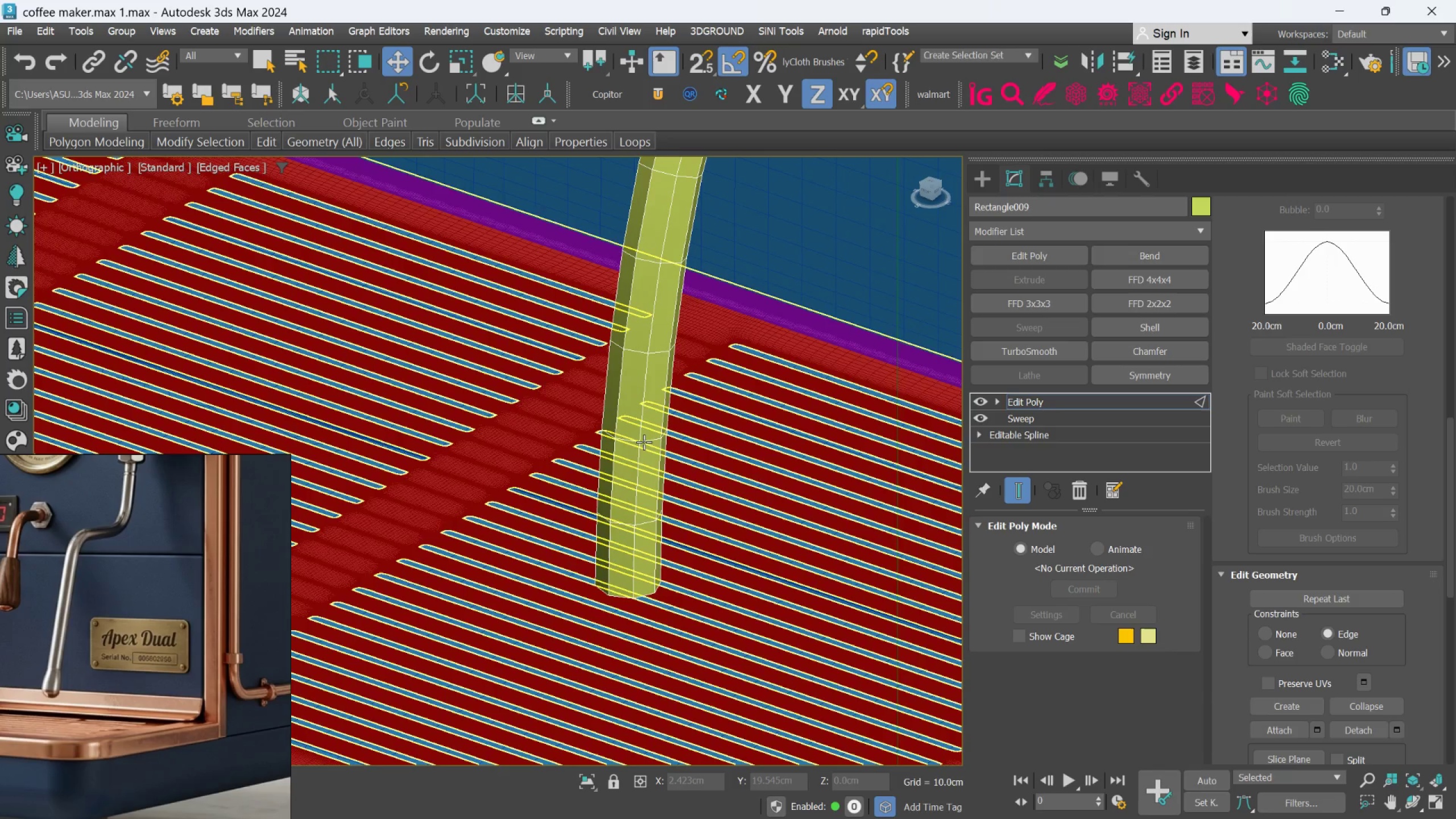 
hold_key(key=AltLeft, duration=0.45)
 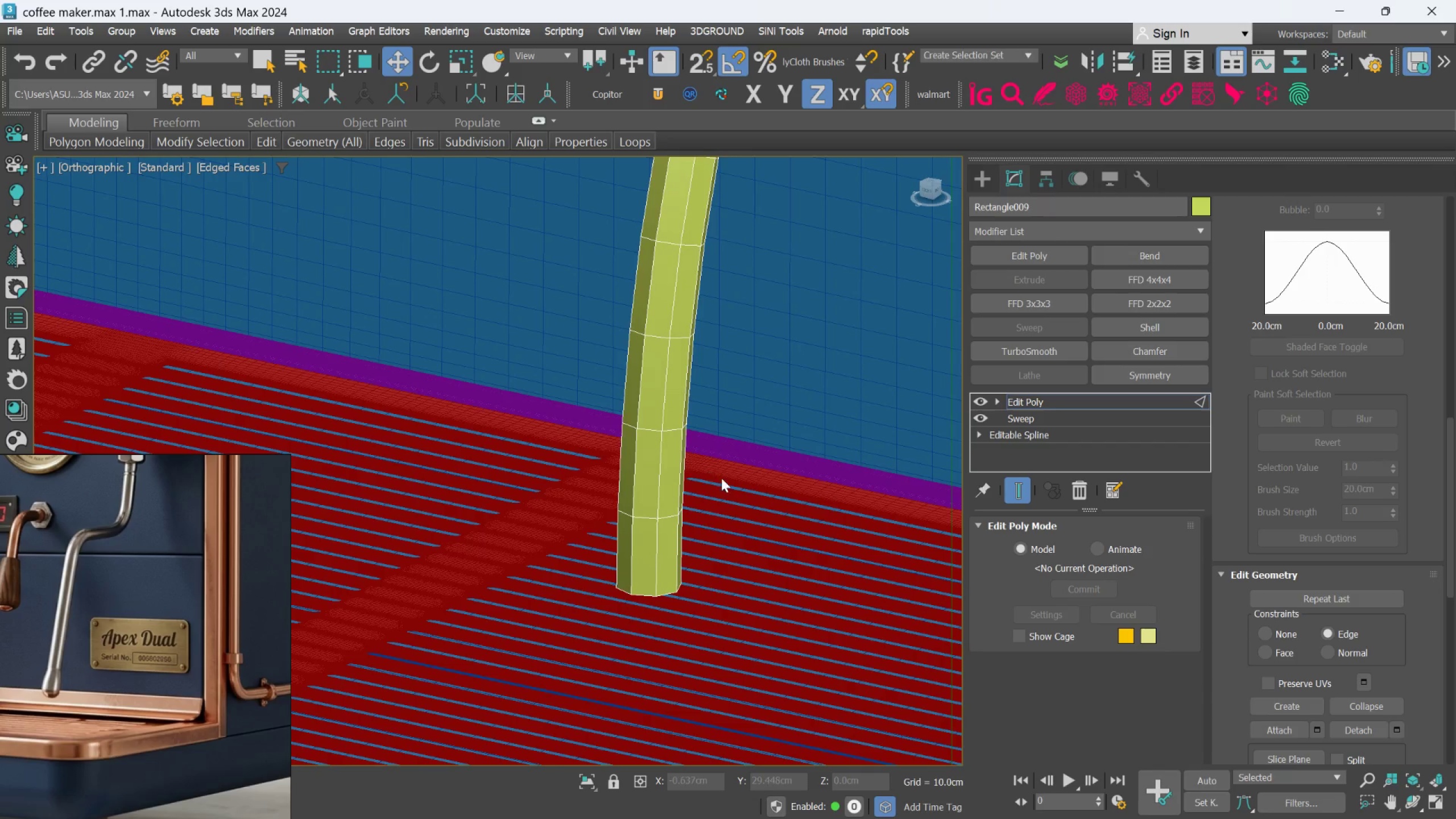 
hold_key(key=AltLeft, duration=0.69)
 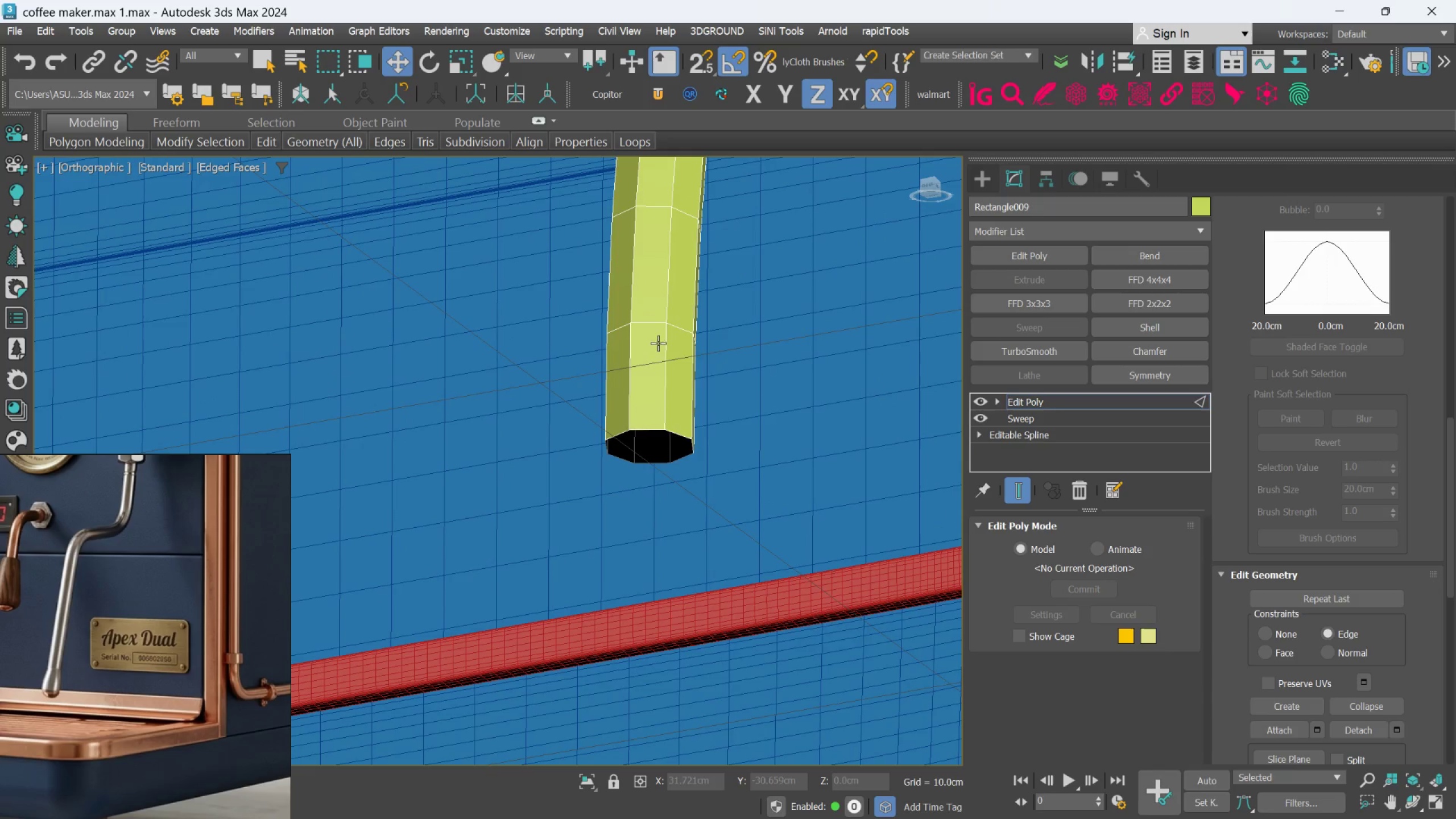 
scroll: coordinate [721, 480], scroll_direction: up, amount: 1.0
 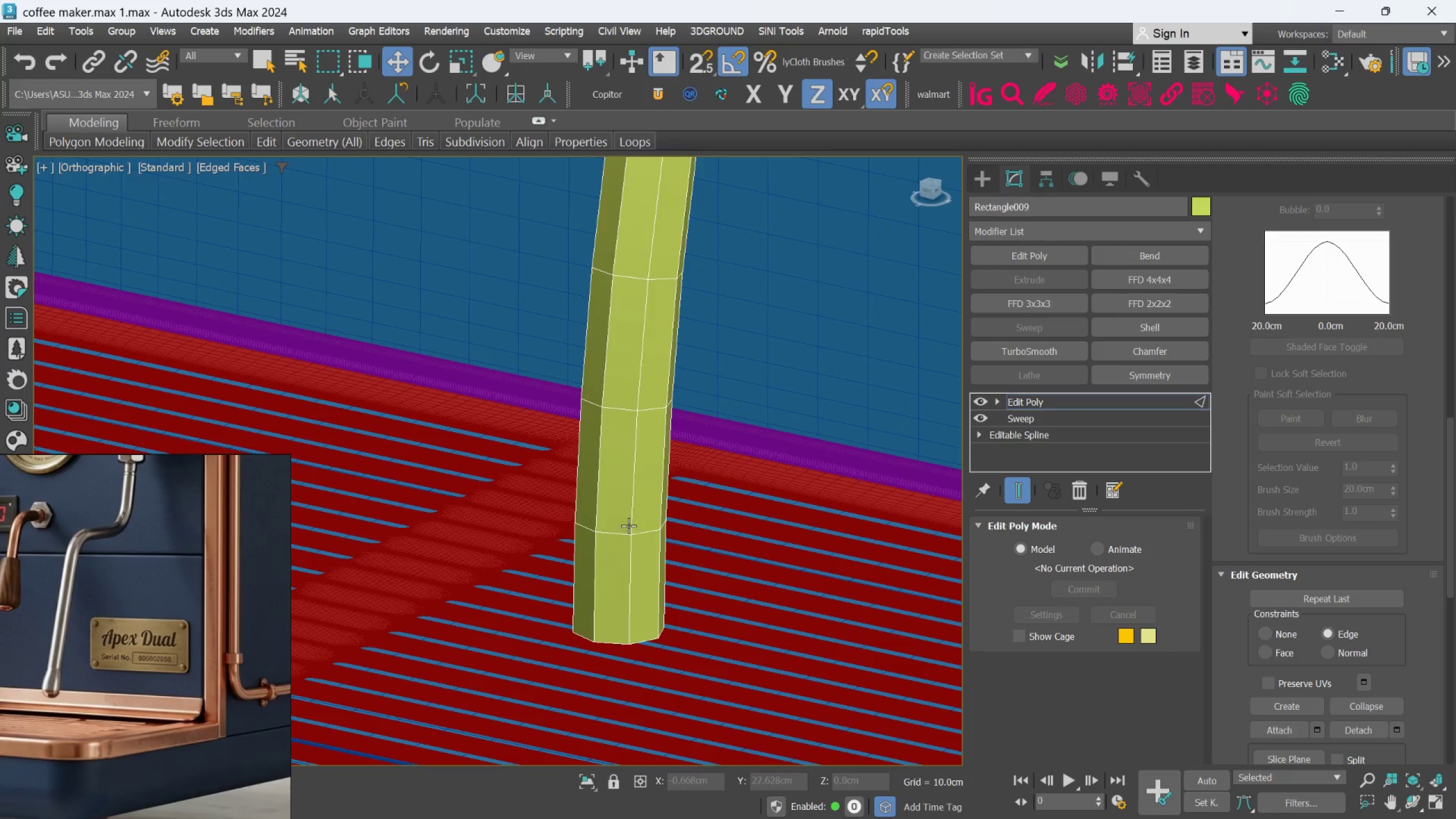 
double_click([659, 429])
 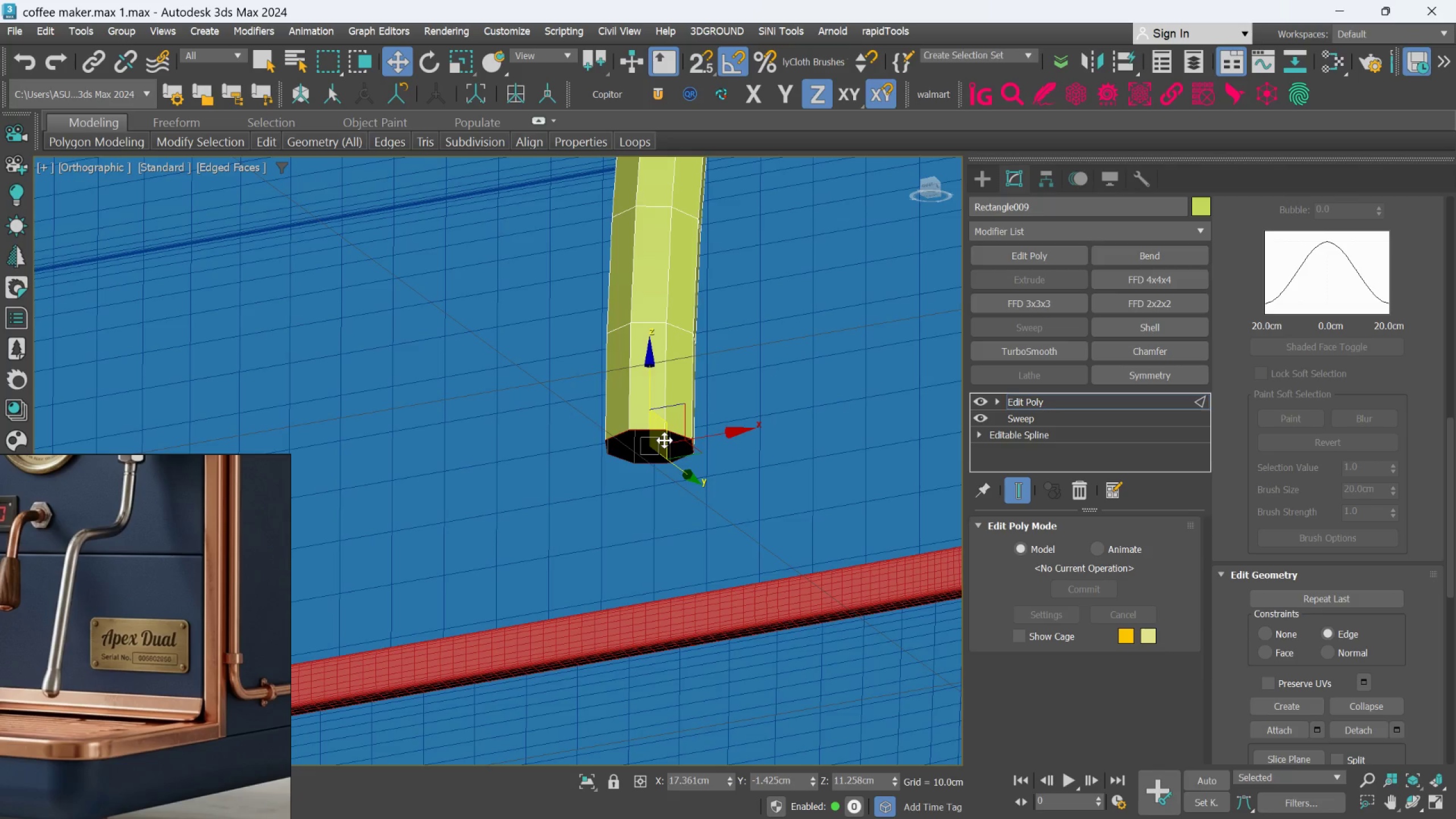 
key(R)
 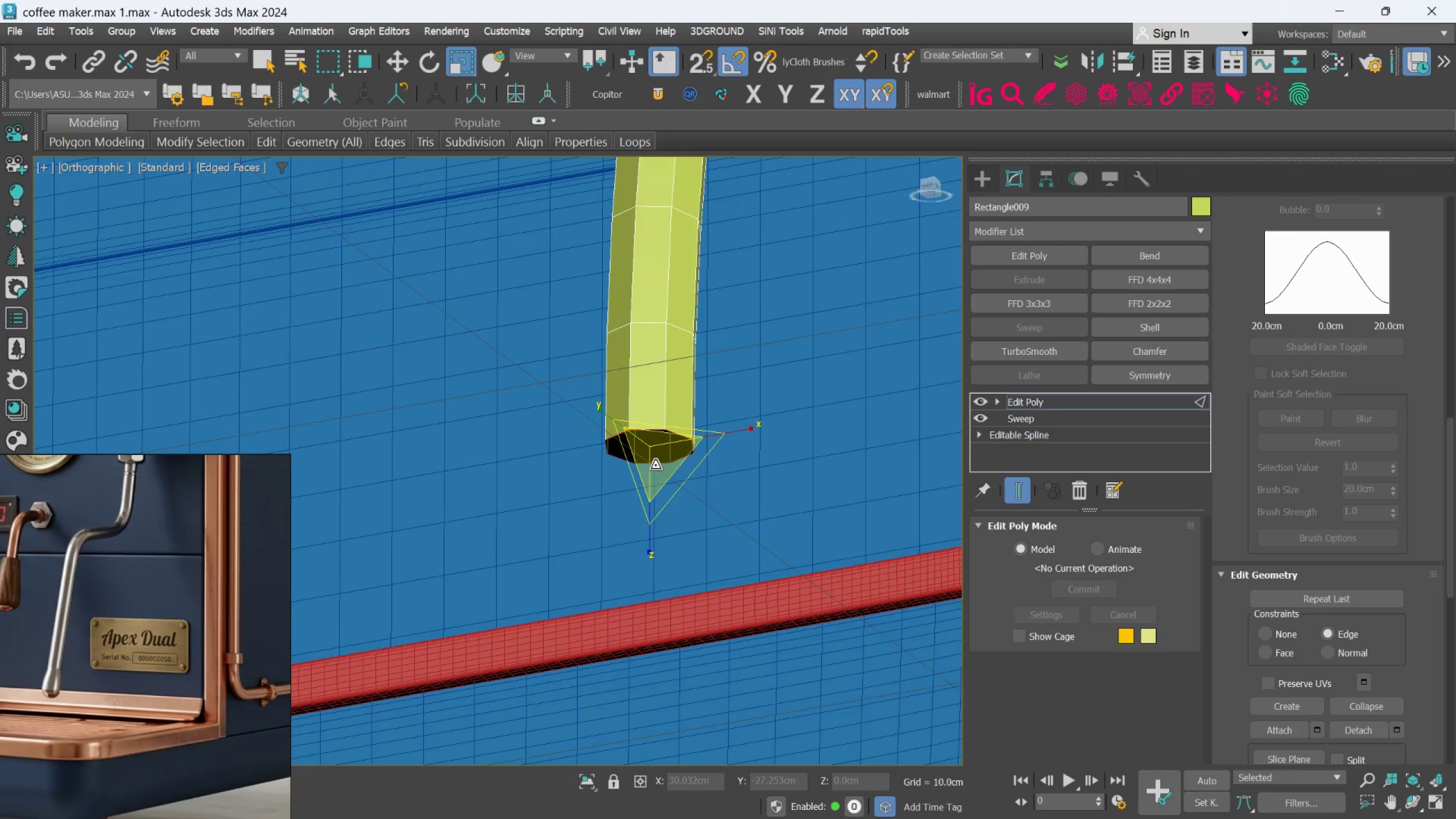 
left_click_drag(start_coordinate=[655, 464], to_coordinate=[654, 460])
 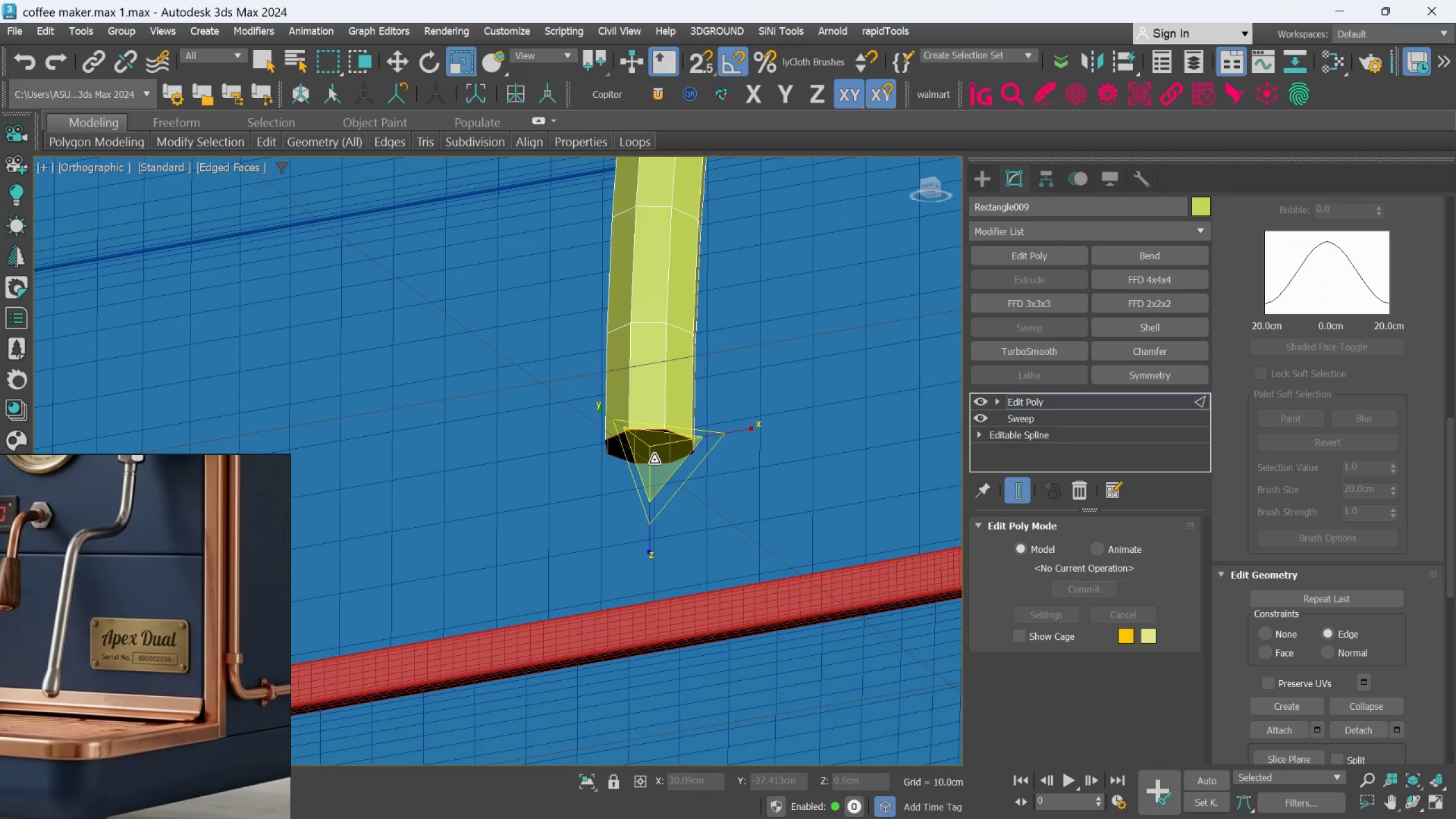 
key(Control+Z)
 